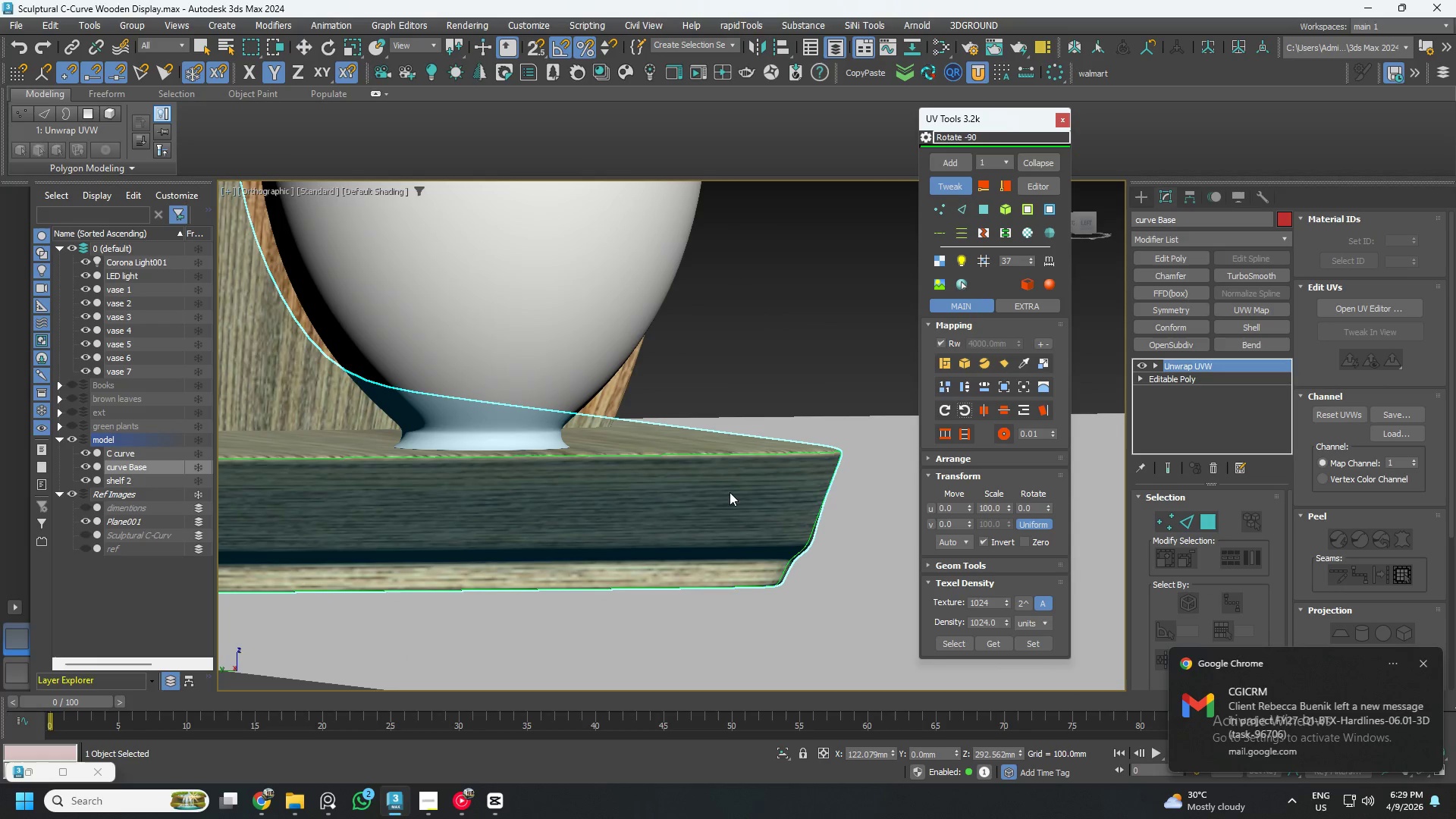 
hold_key(key=AltLeft, duration=0.42)
 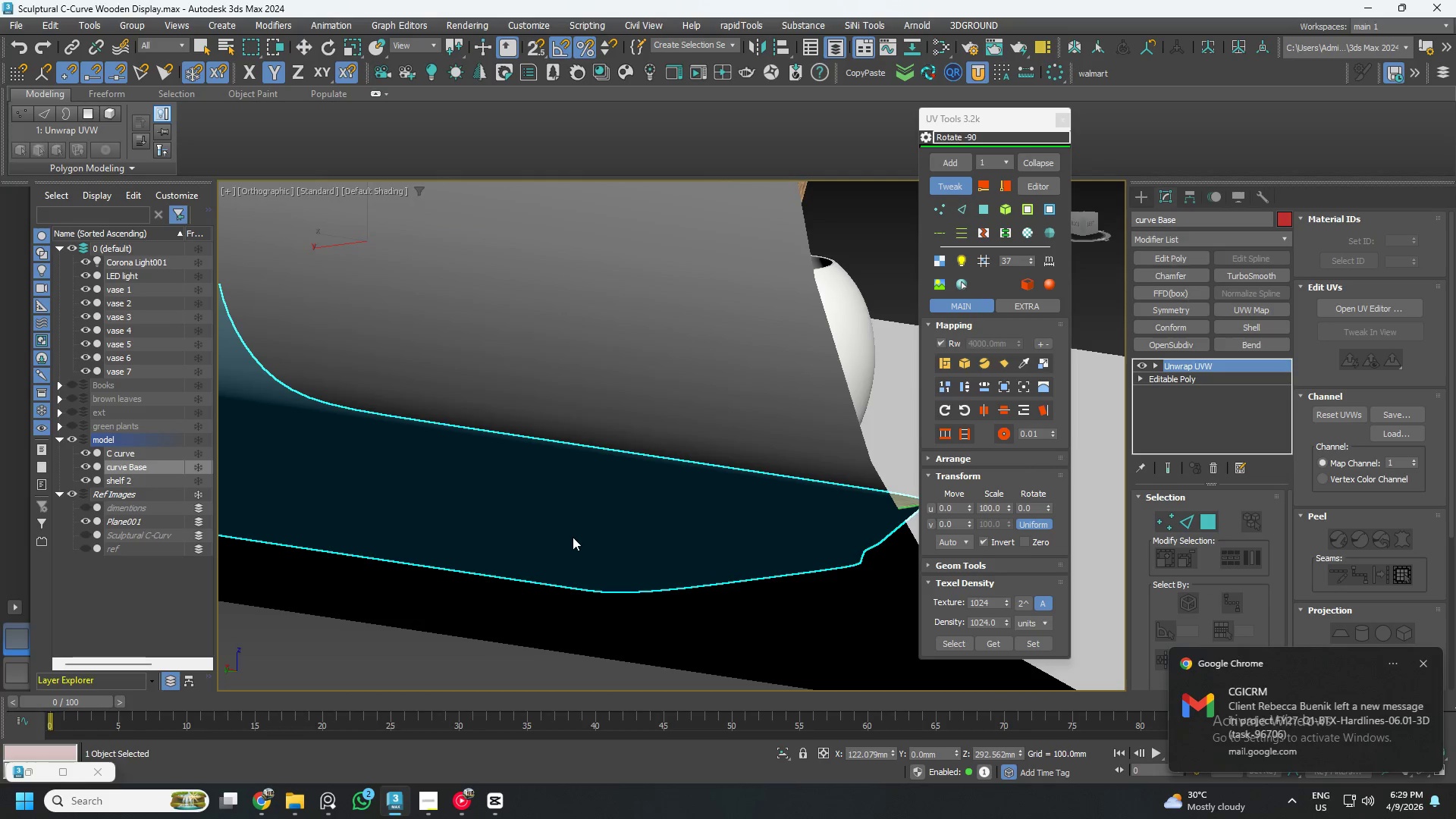 
scroll: coordinate [678, 515], scroll_direction: down, amount: 2.0
 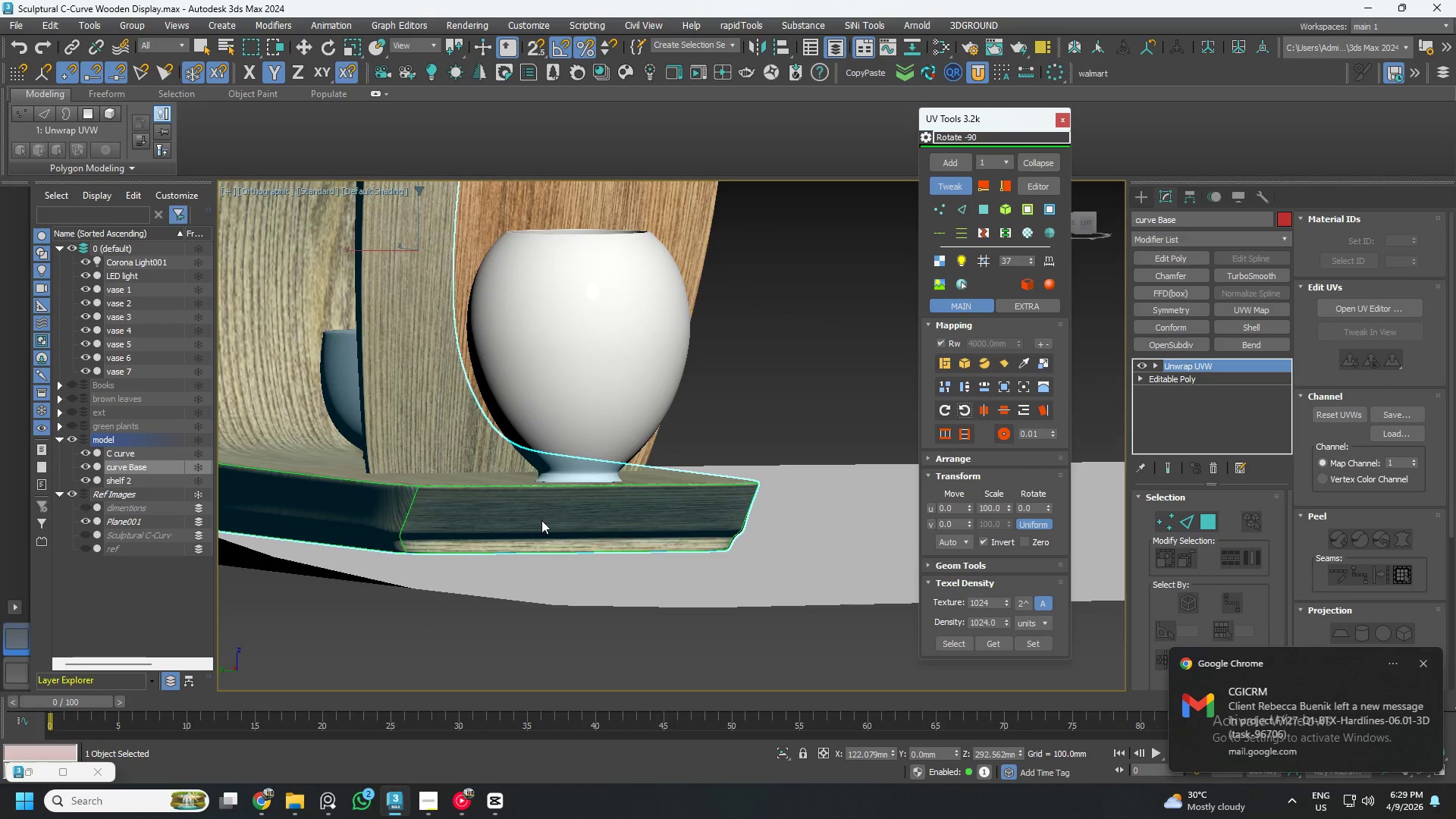 
hold_key(key=AltLeft, duration=0.45)
 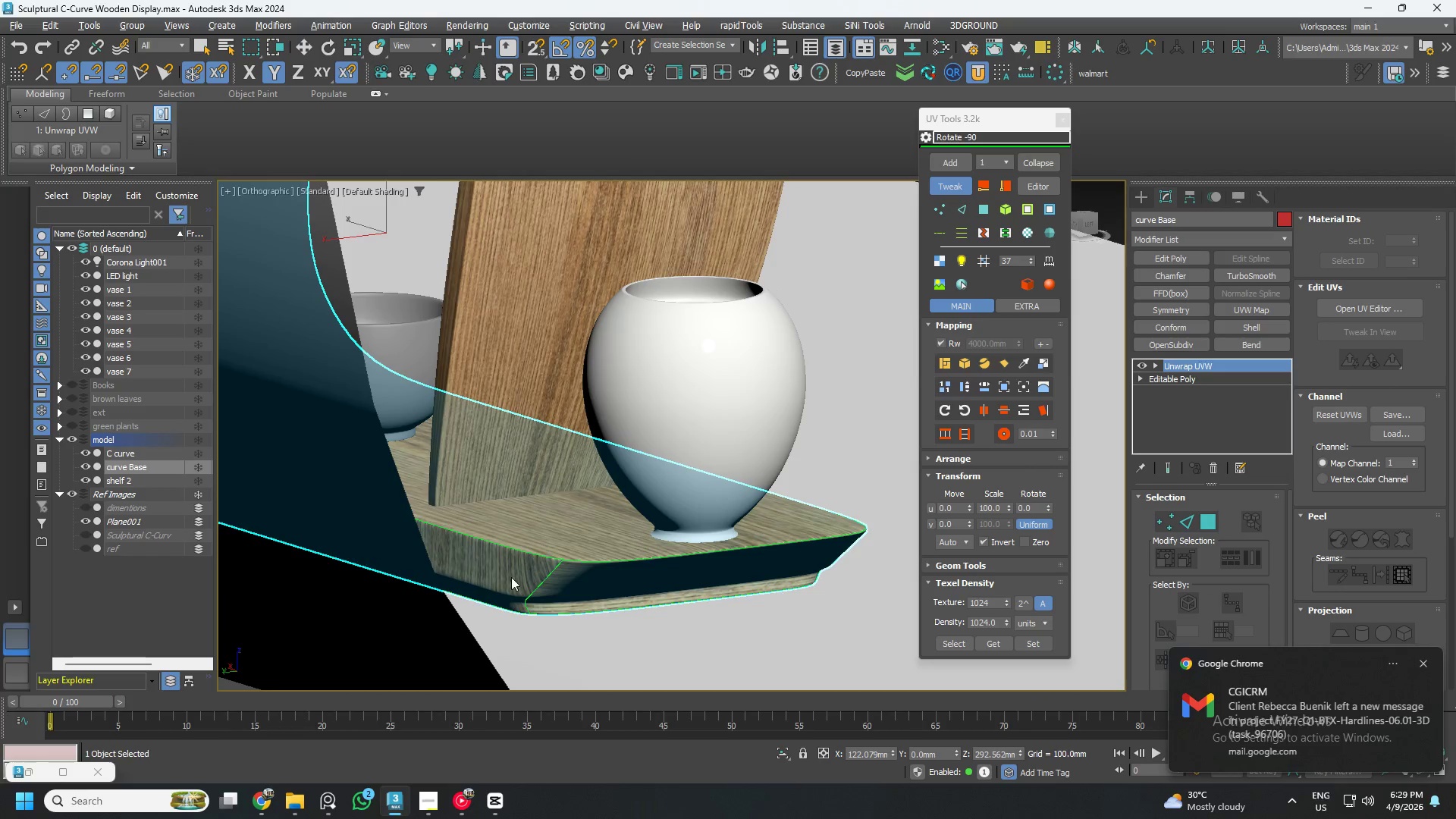 
left_click([516, 572])
 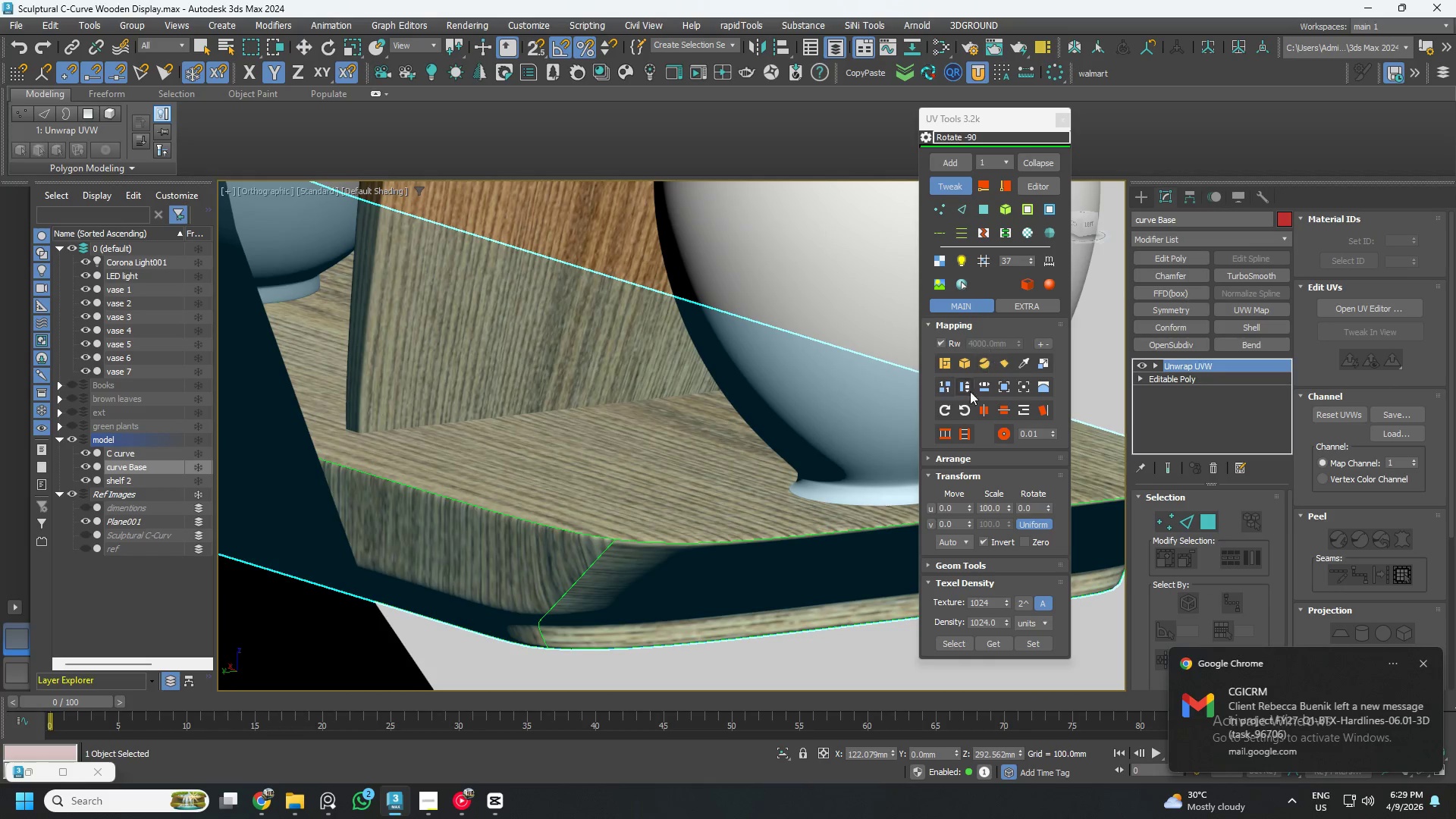 
scroll: coordinate [511, 579], scroll_direction: up, amount: 2.0
 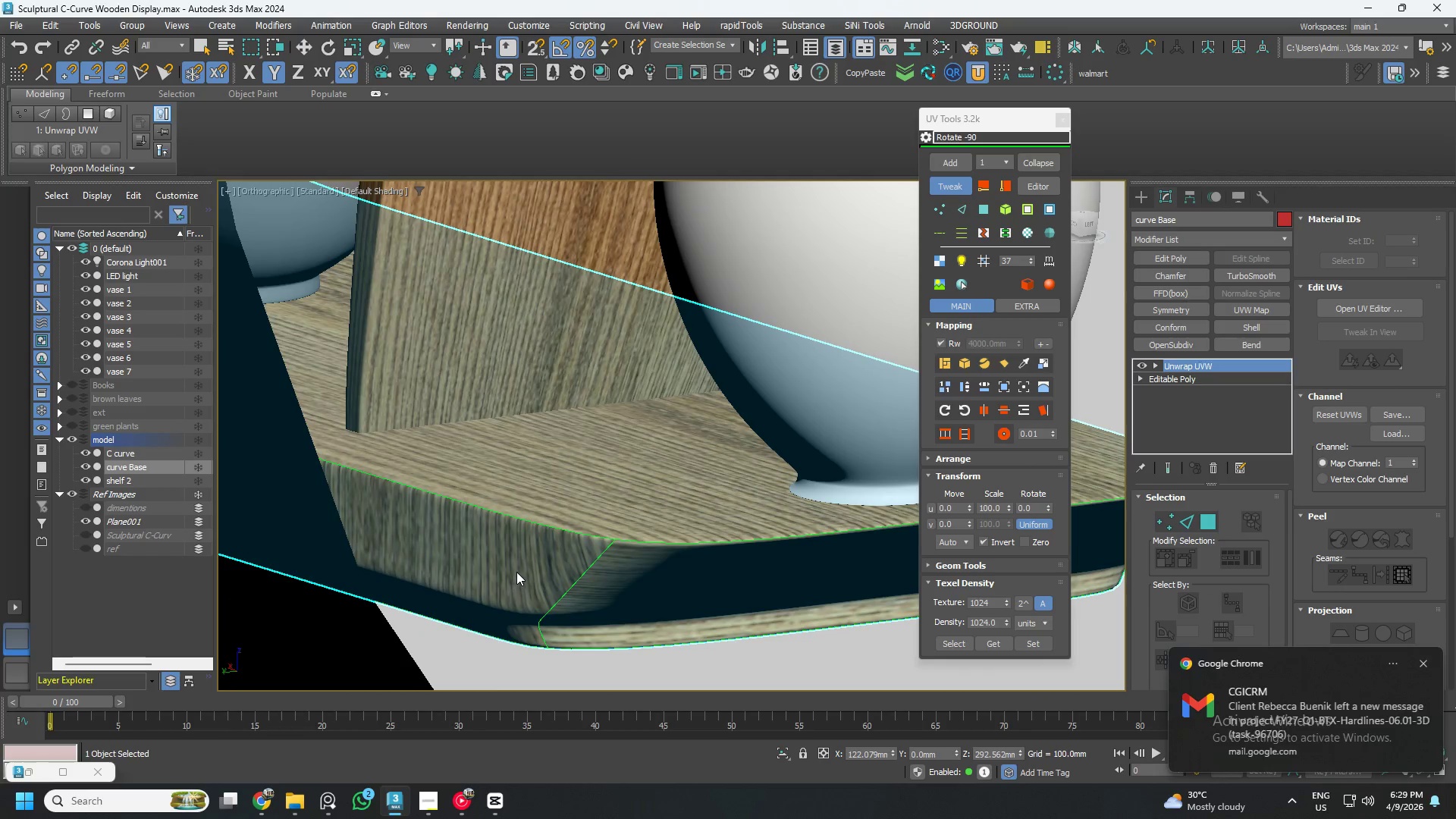 
left_click([968, 409])
 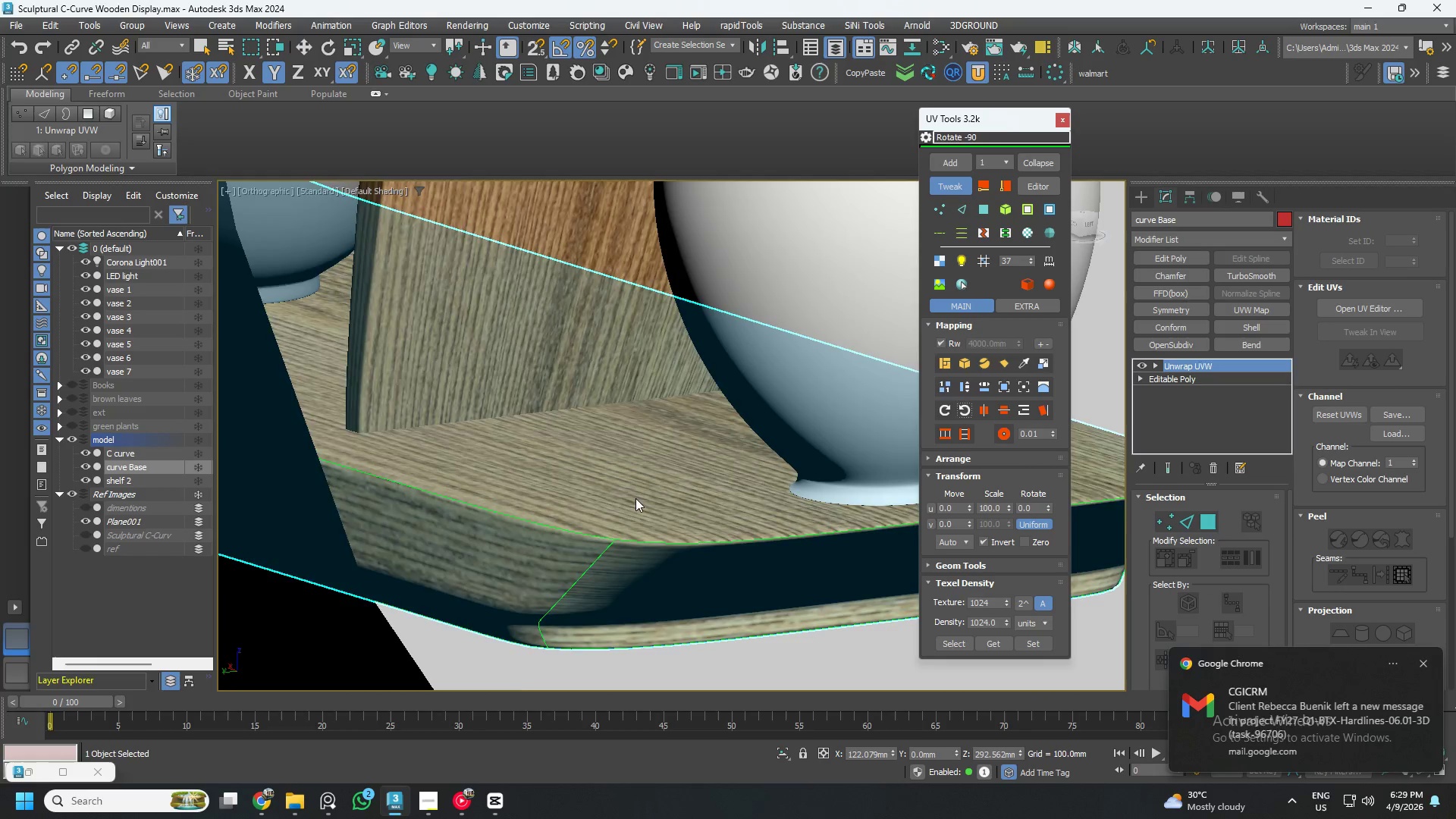 
hold_key(key=AltLeft, duration=0.67)
 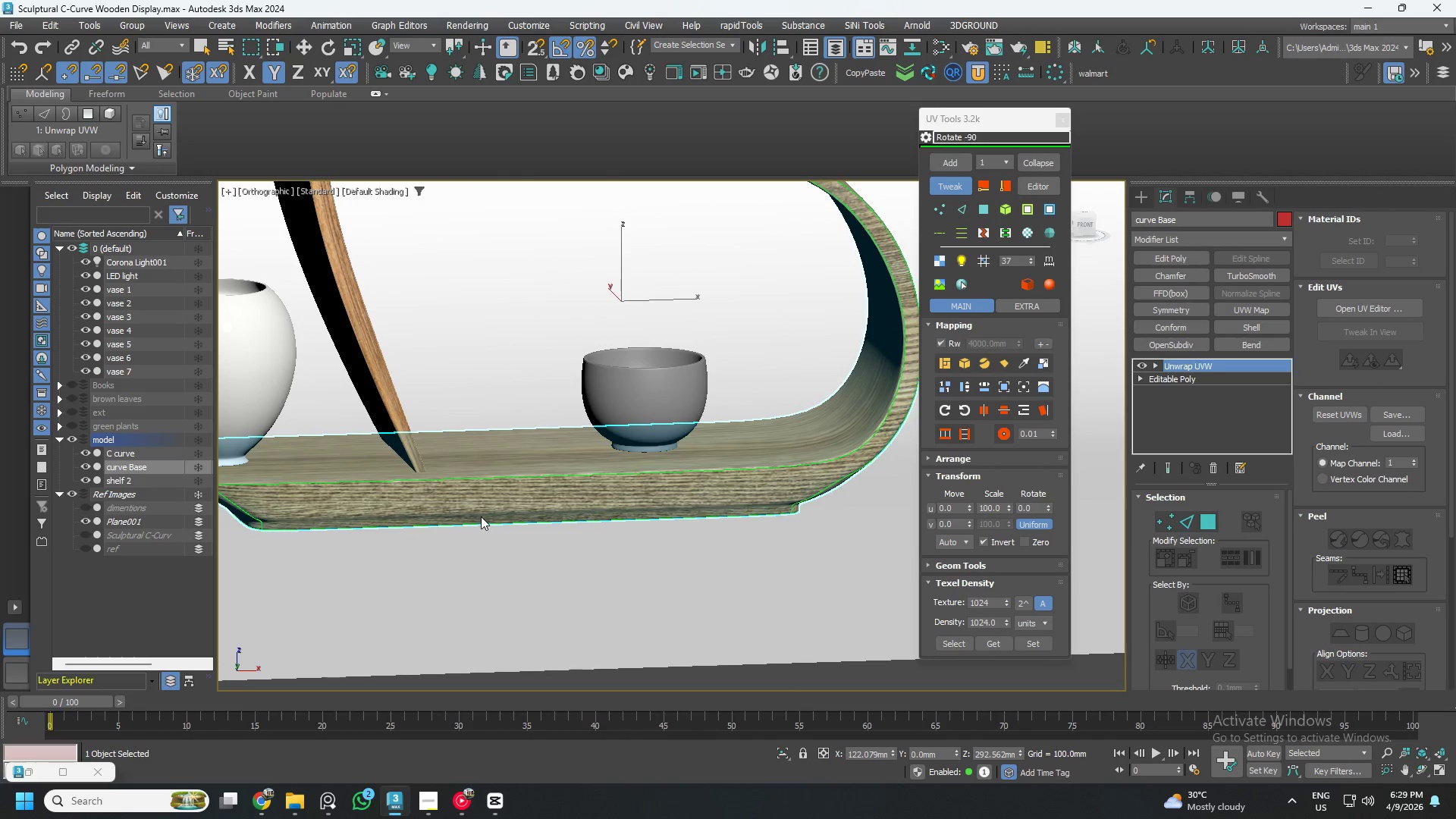 
scroll: coordinate [610, 511], scroll_direction: down, amount: 3.0
 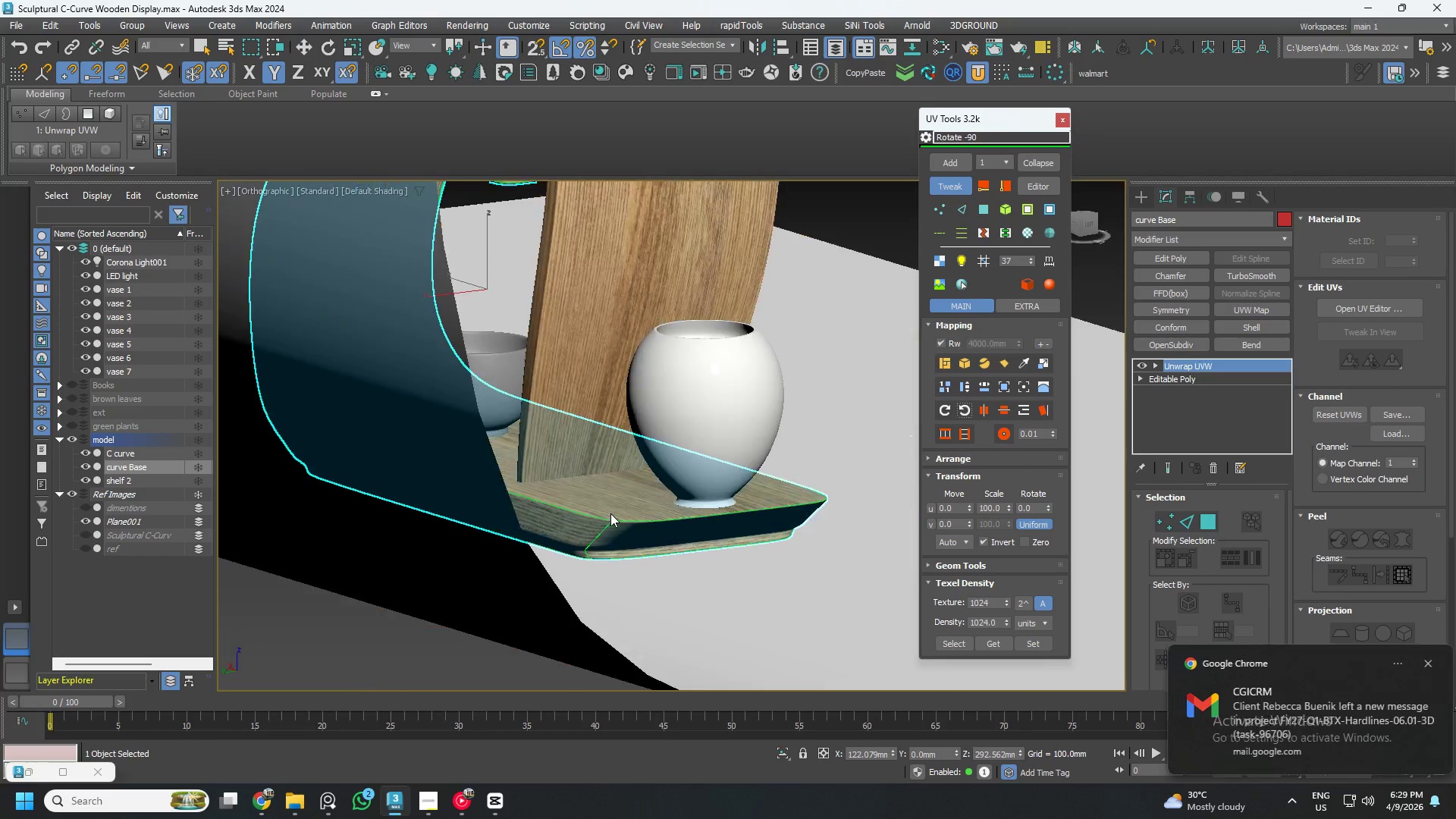 
hold_key(key=AltLeft, duration=1.38)
 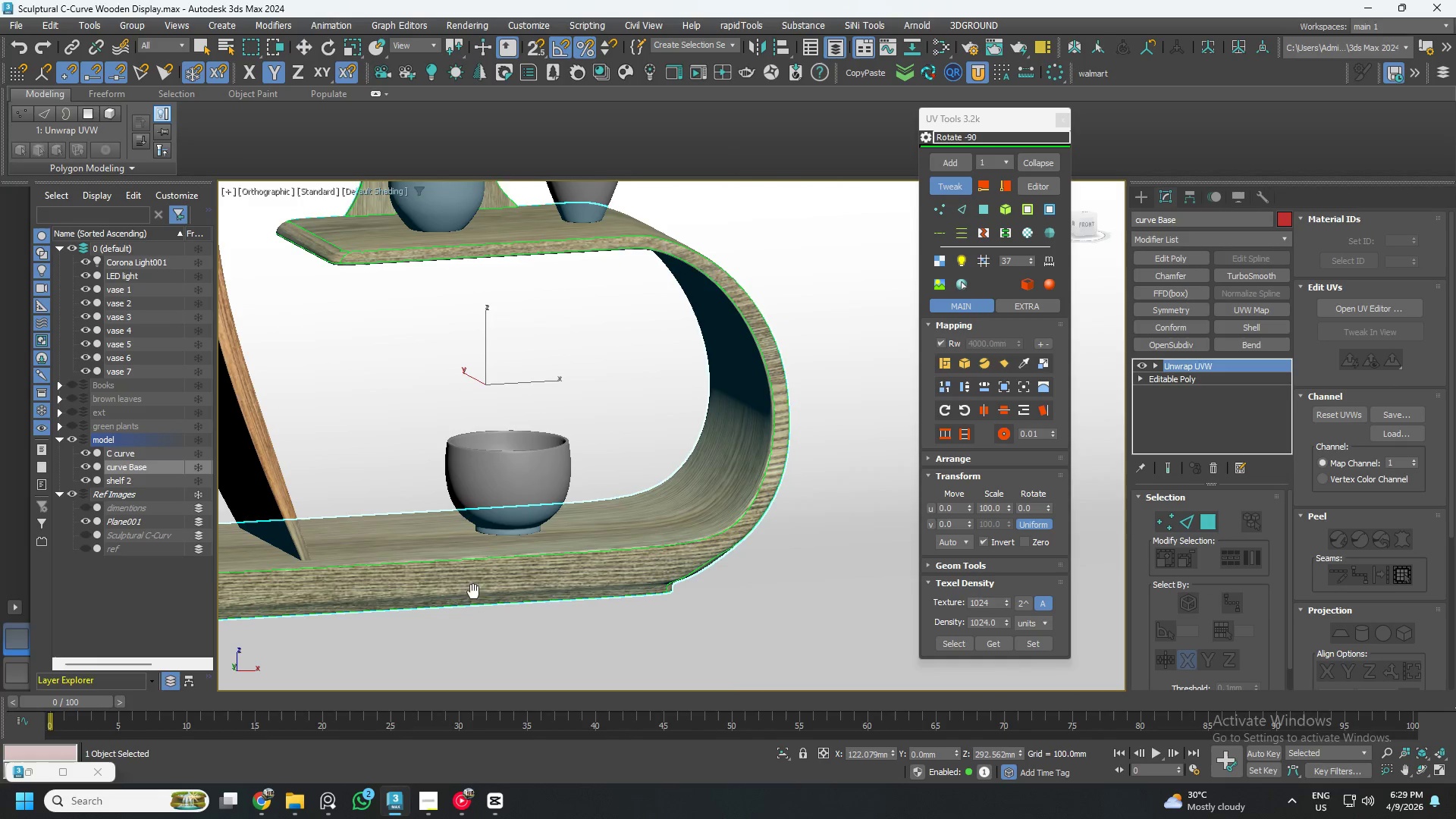 
hold_key(key=AltLeft, duration=0.47)
 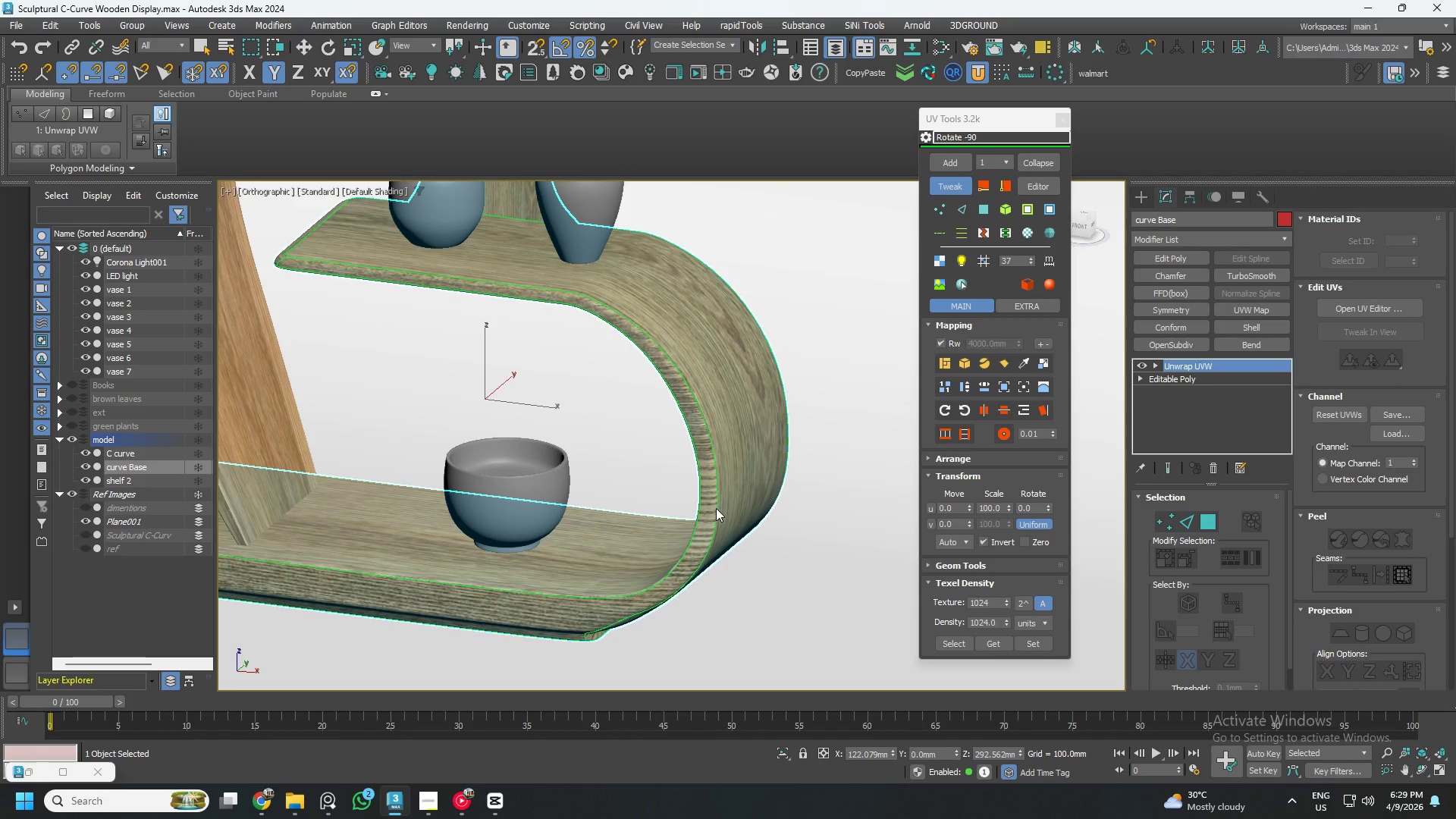 
hold_key(key=AltLeft, duration=0.64)
 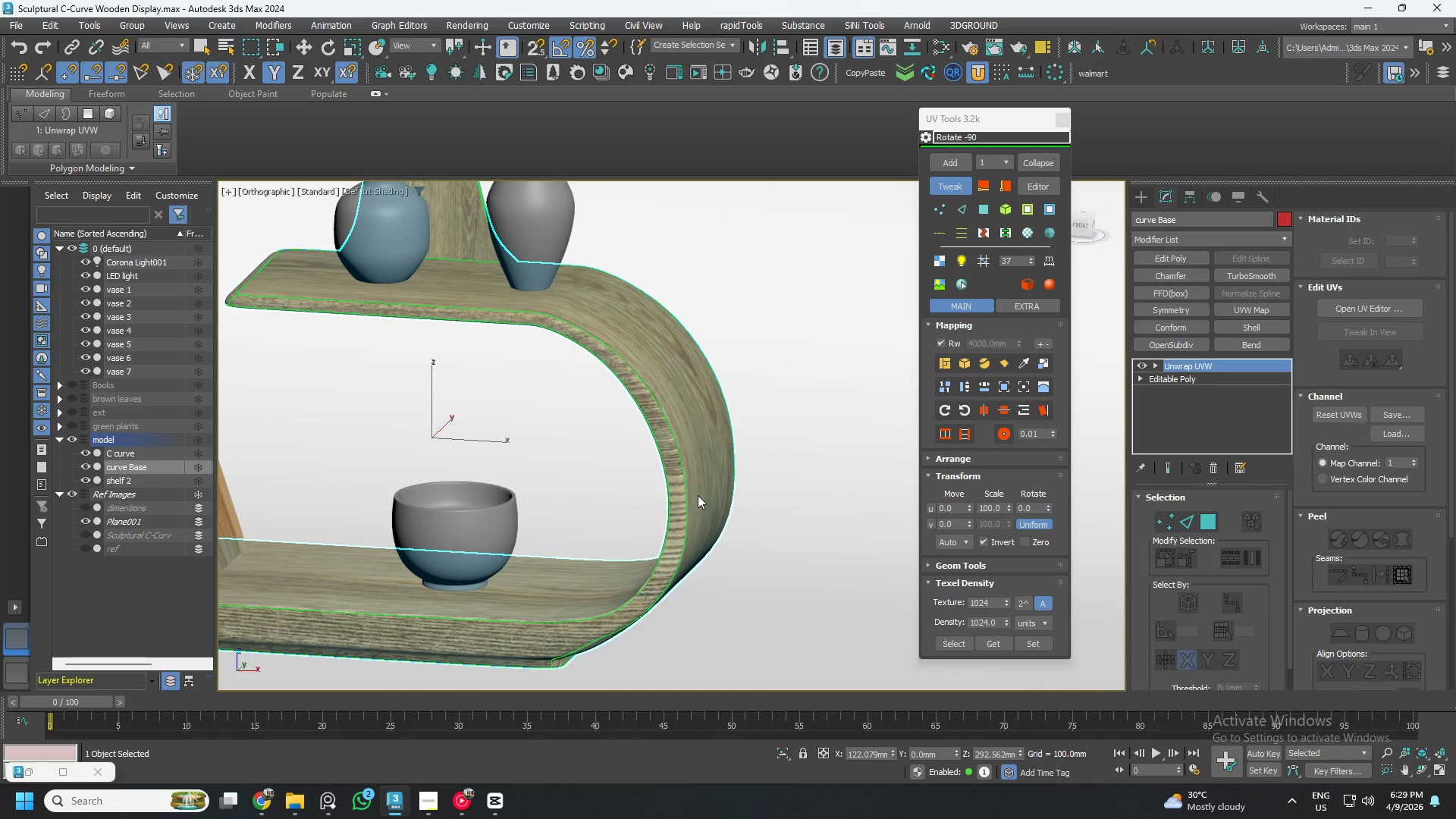 
hold_key(key=AltLeft, duration=1.08)
 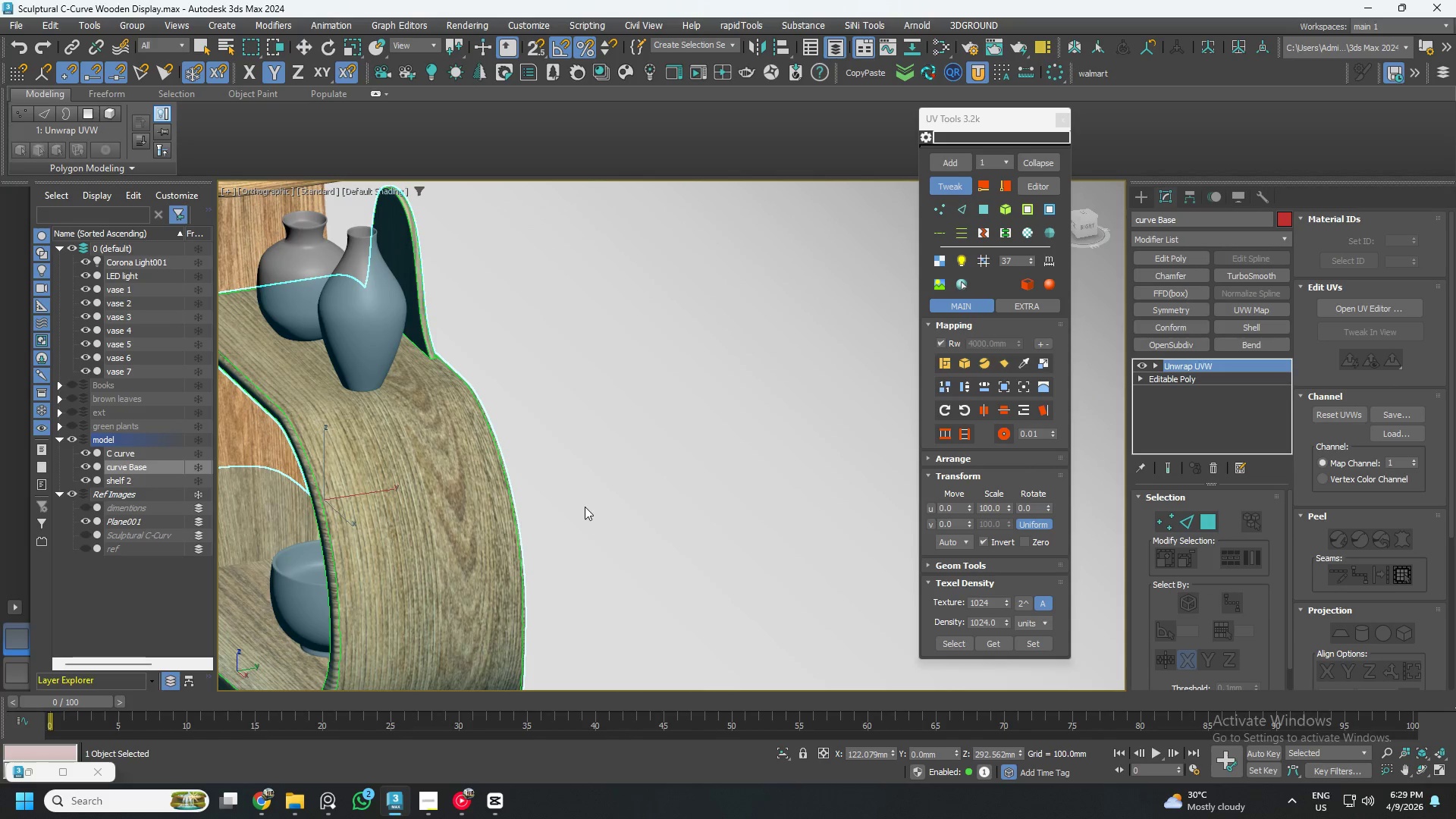 
hold_key(key=AltLeft, duration=1.52)
 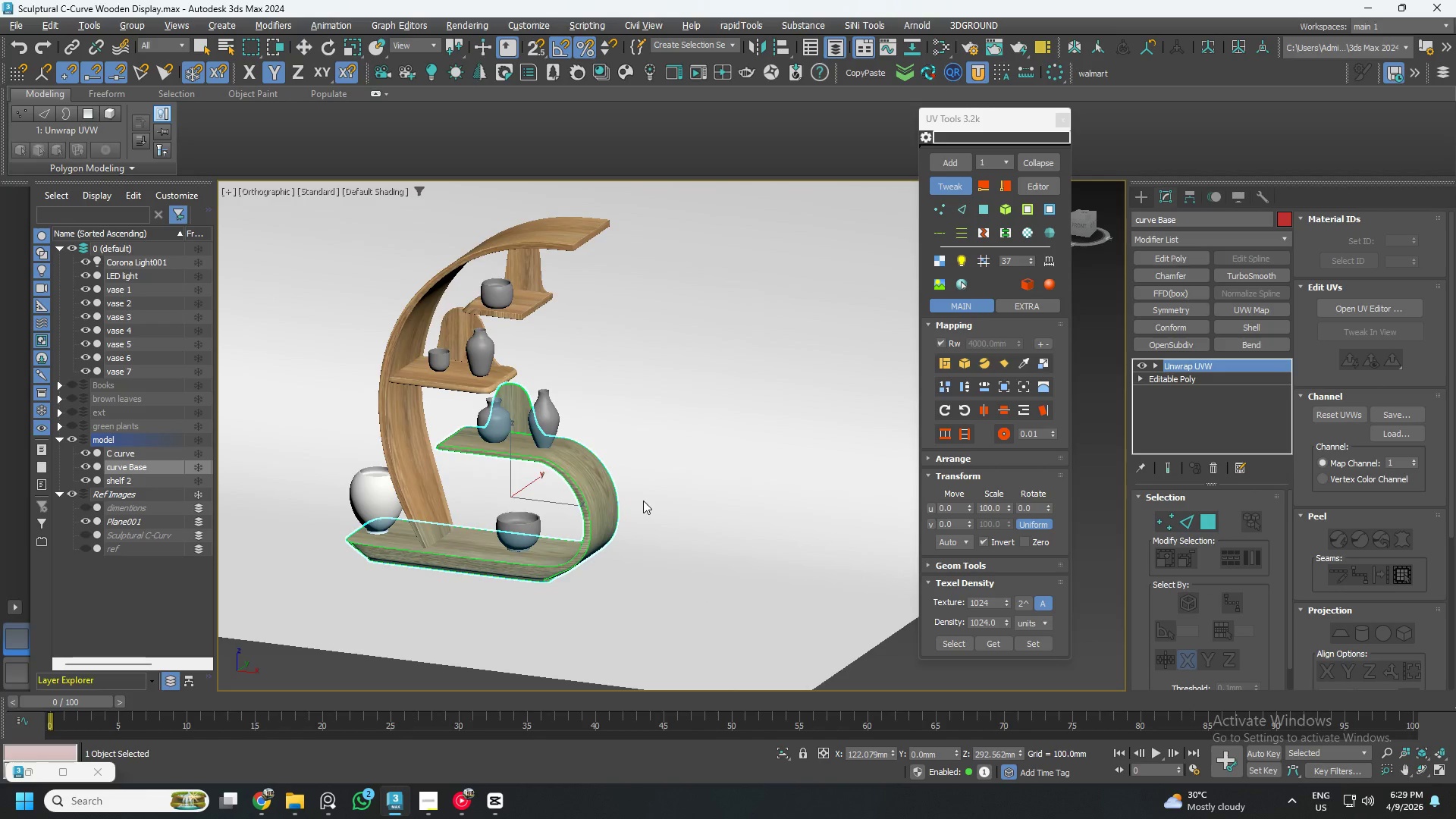 
scroll: coordinate [586, 506], scroll_direction: down, amount: 3.0
 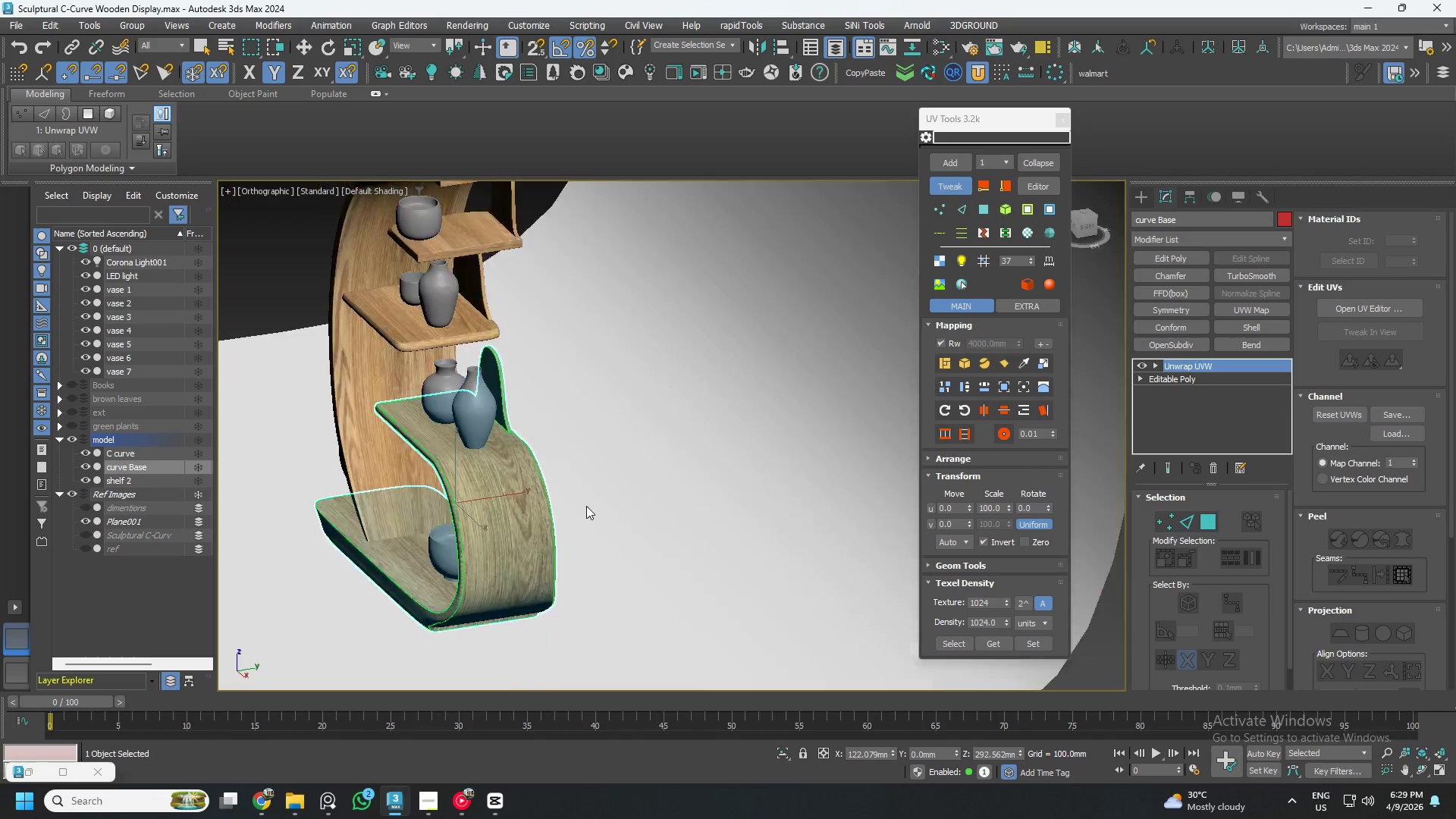 
key(Alt+AltLeft)
 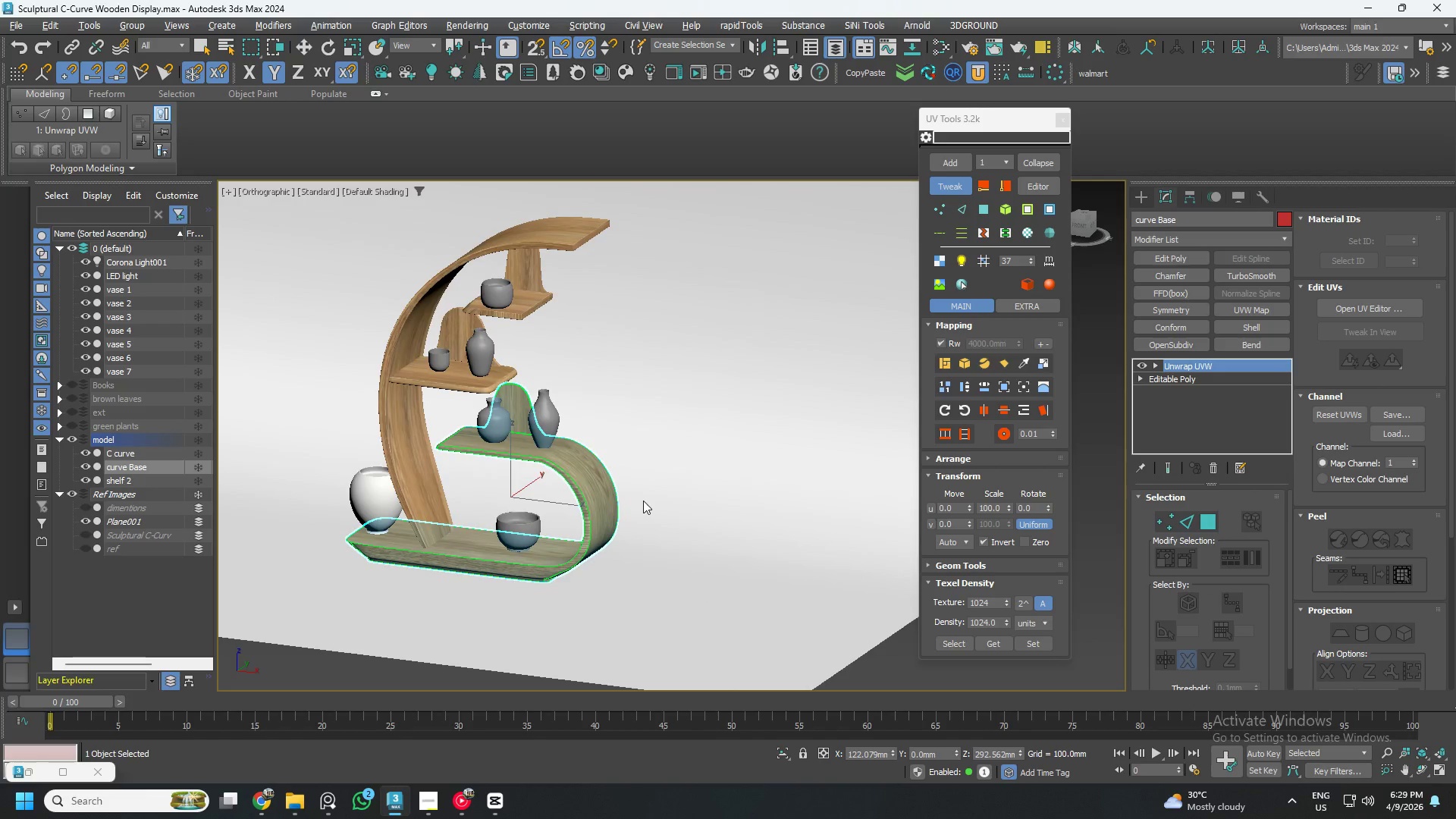 
key(Alt+AltLeft)
 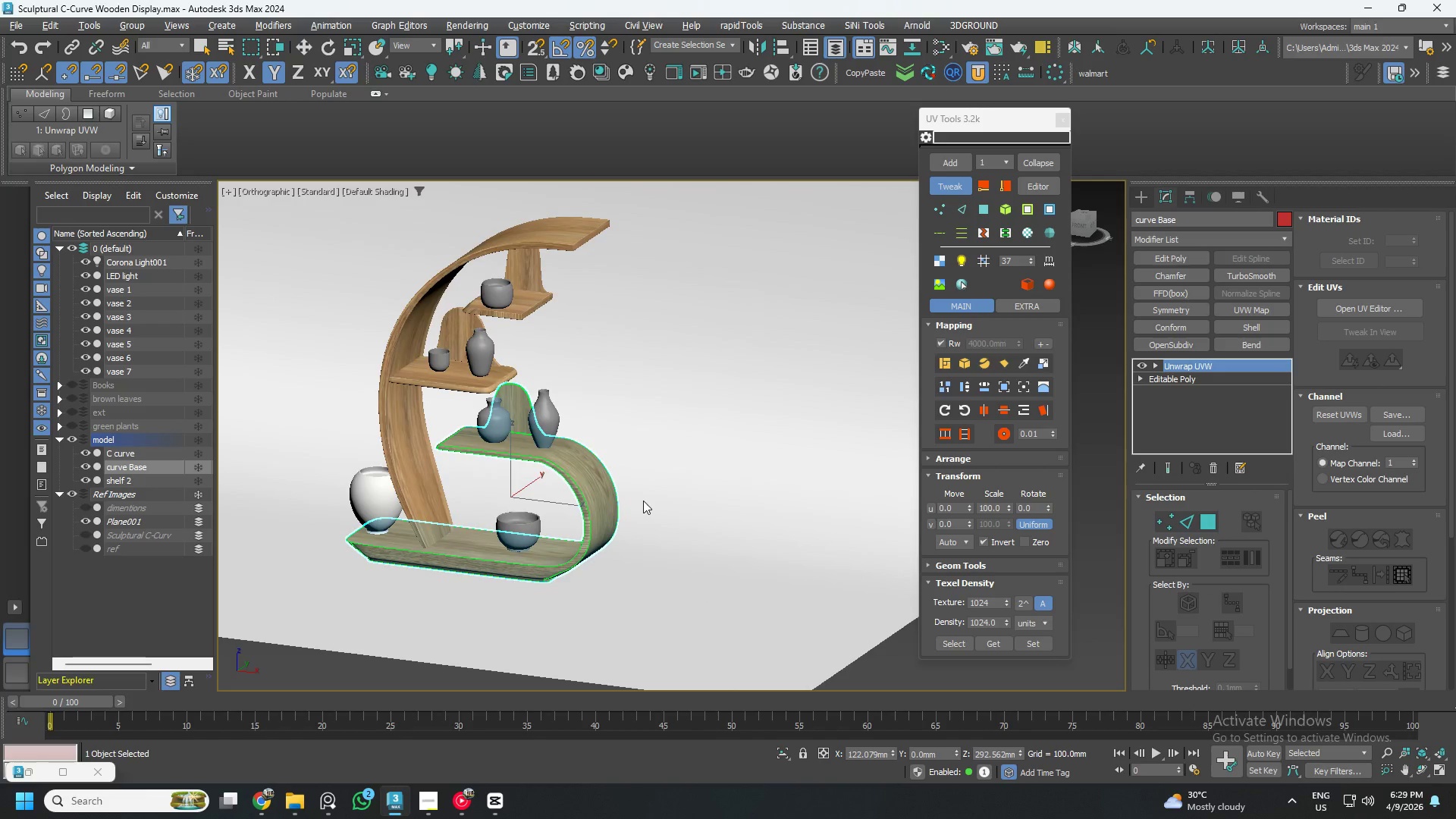 
key(Alt+AltLeft)
 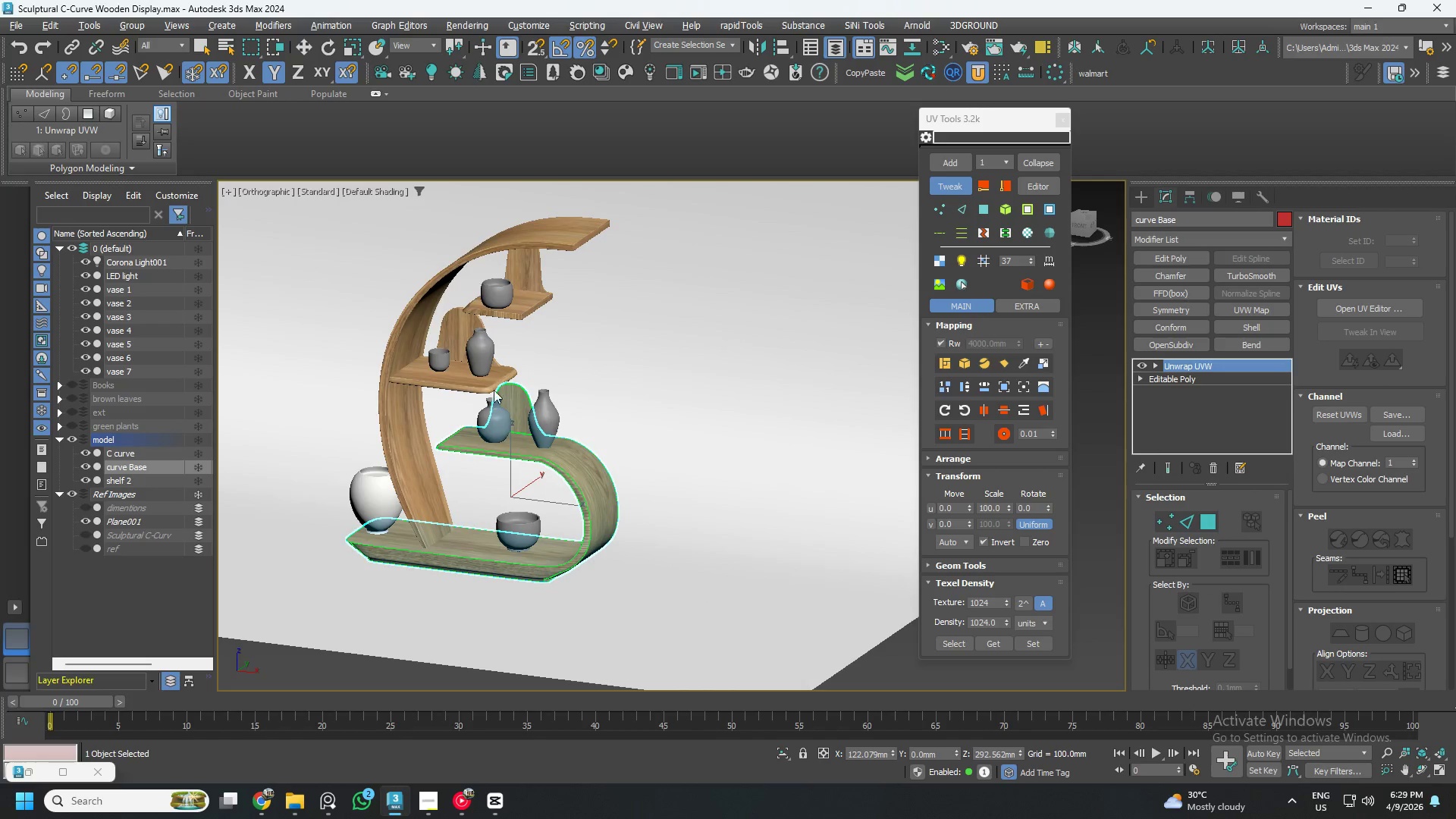 
scroll: coordinate [479, 391], scroll_direction: up, amount: 6.0
 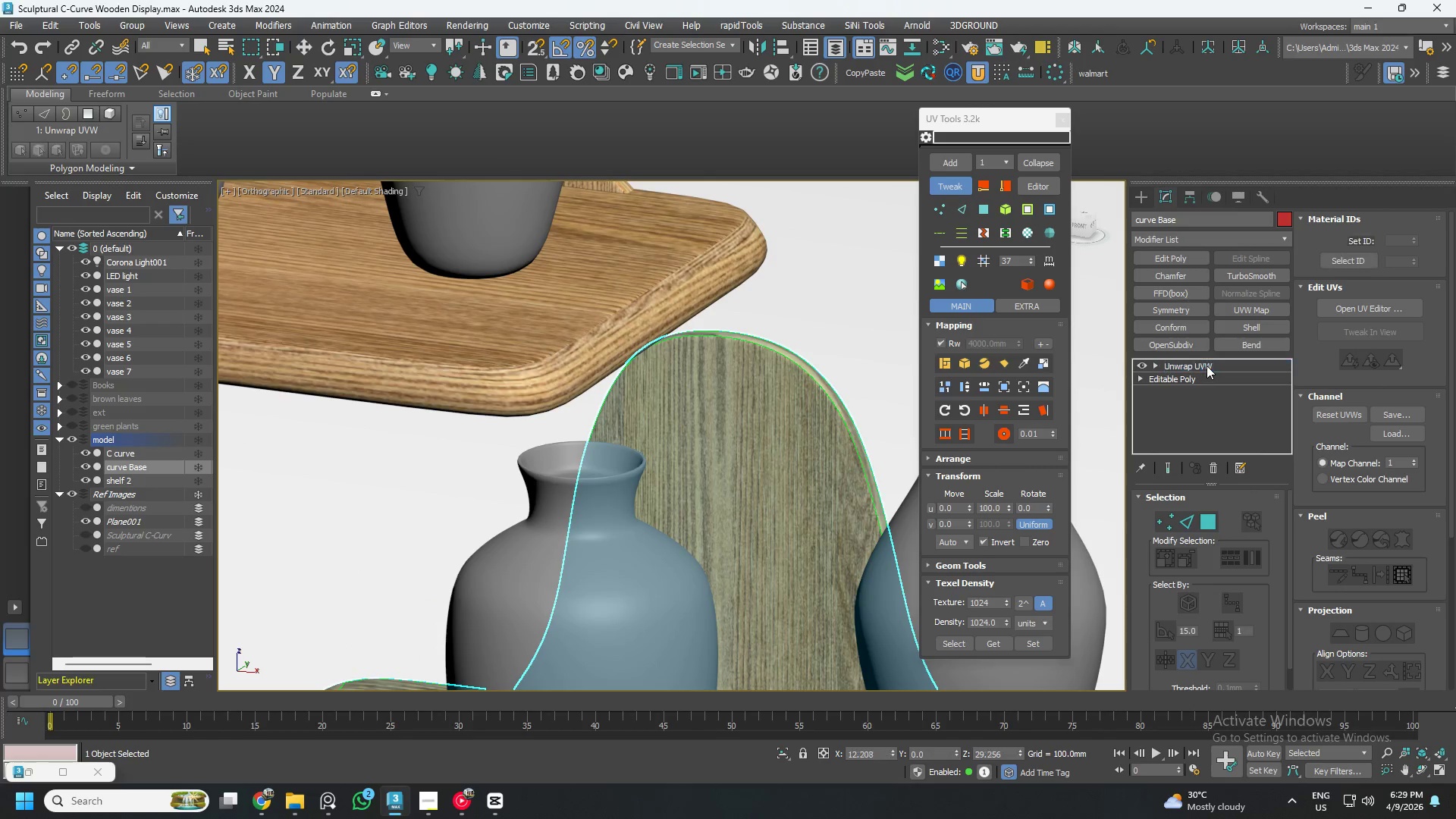 
scroll: coordinate [705, 423], scroll_direction: down, amount: 2.0
 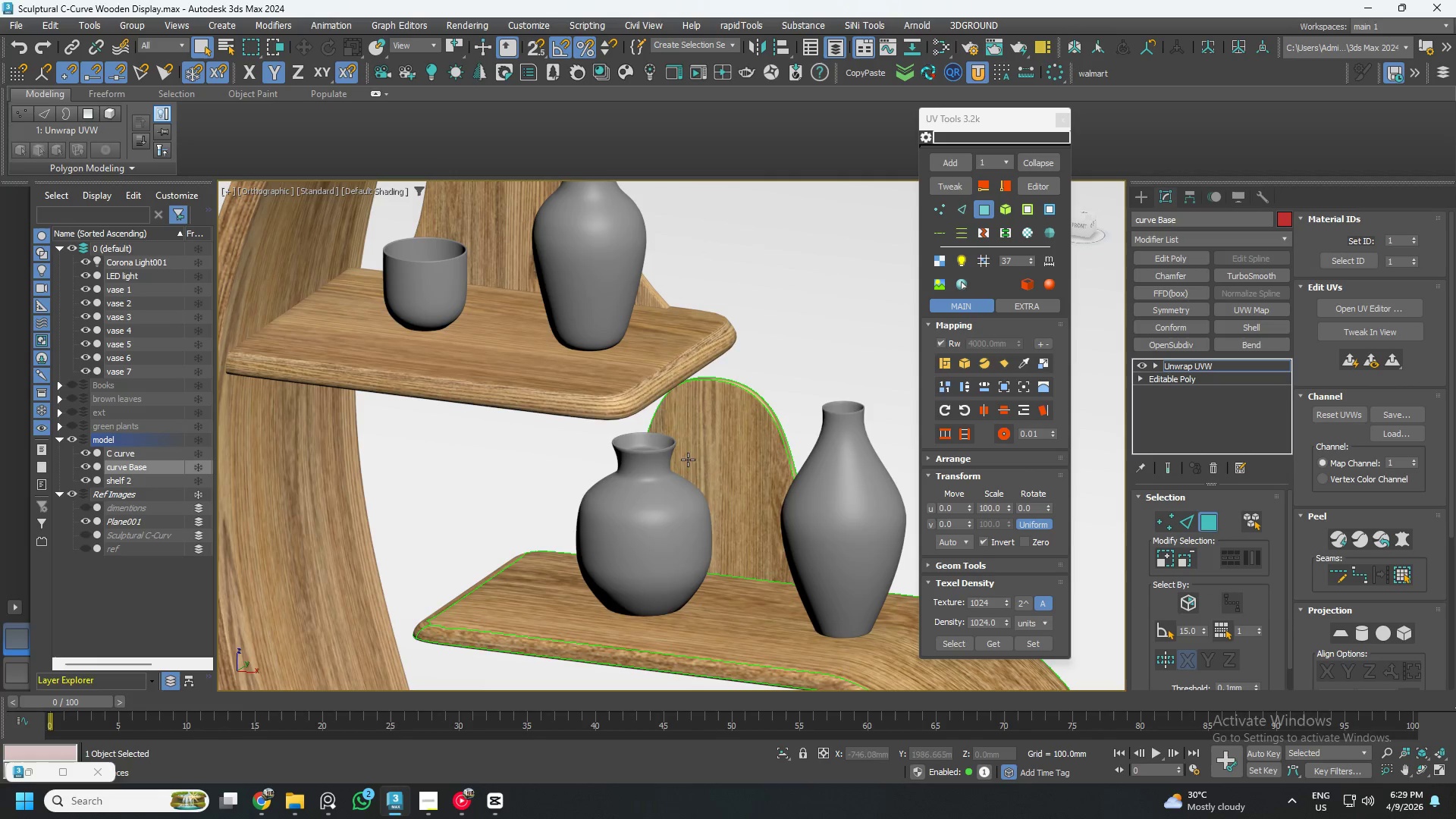 
hold_key(key=AltLeft, duration=0.47)
 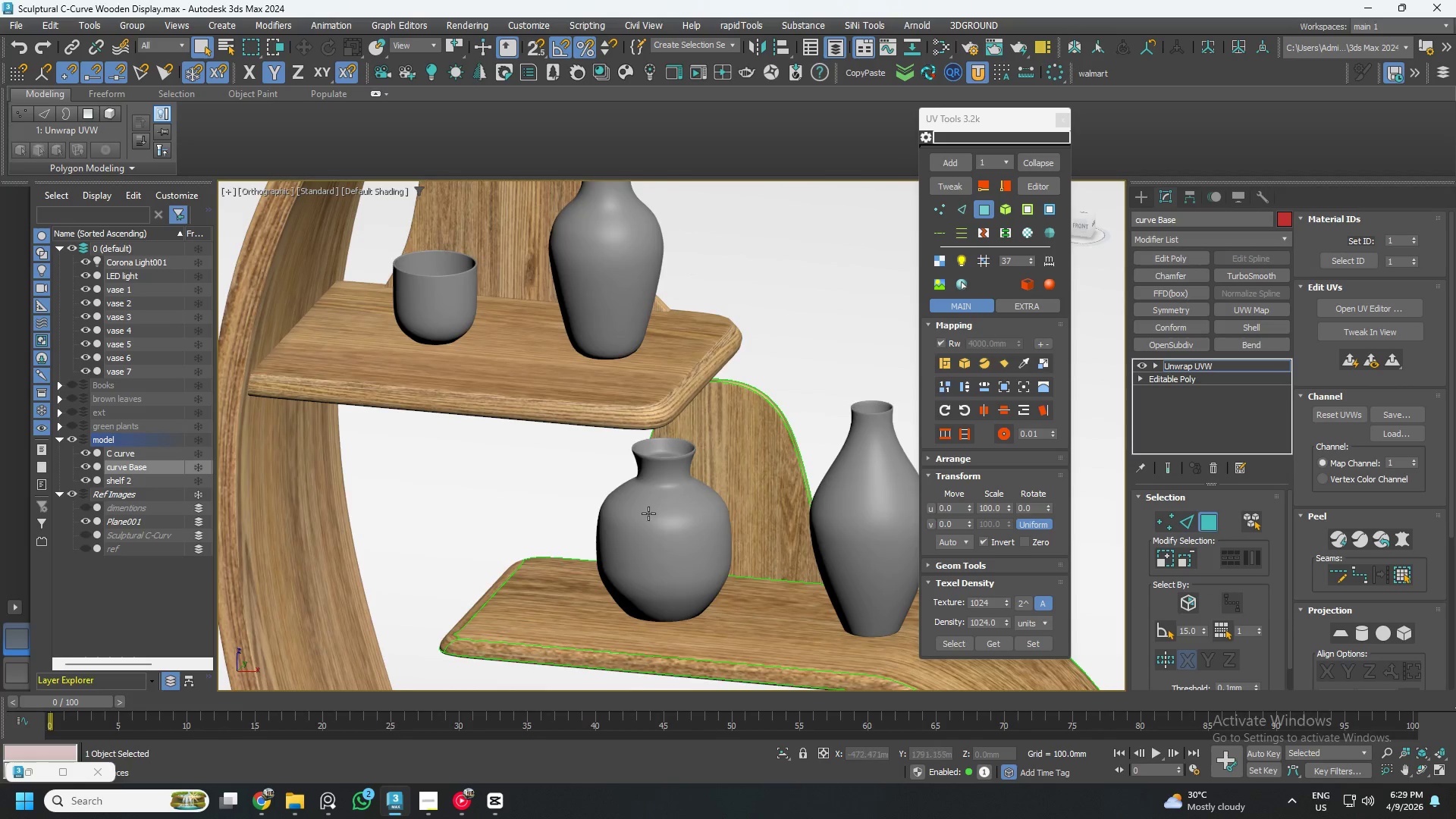 
hold_key(key=AltLeft, duration=0.41)
 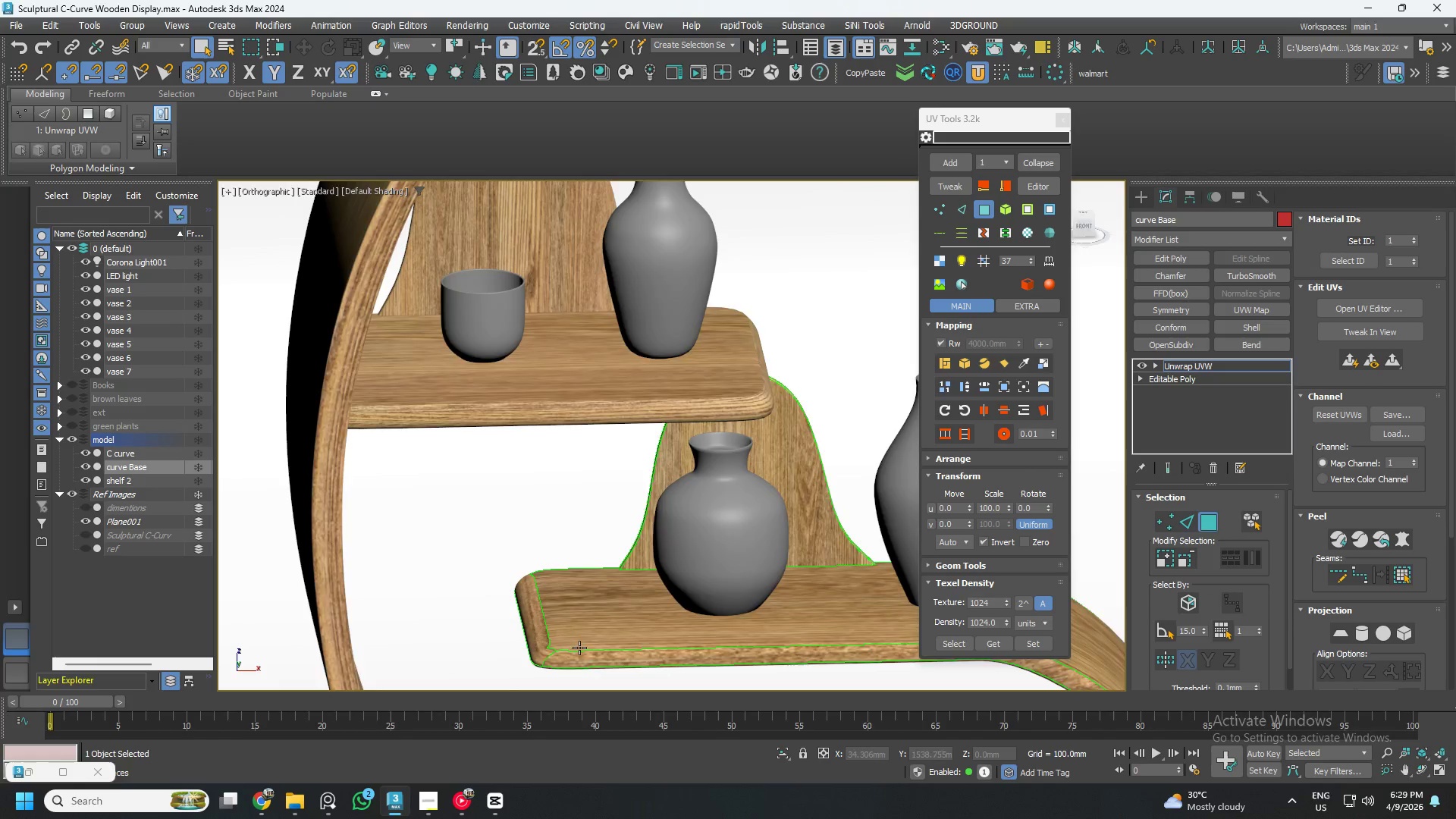 
scroll: coordinate [554, 646], scroll_direction: none, amount: 0.0
 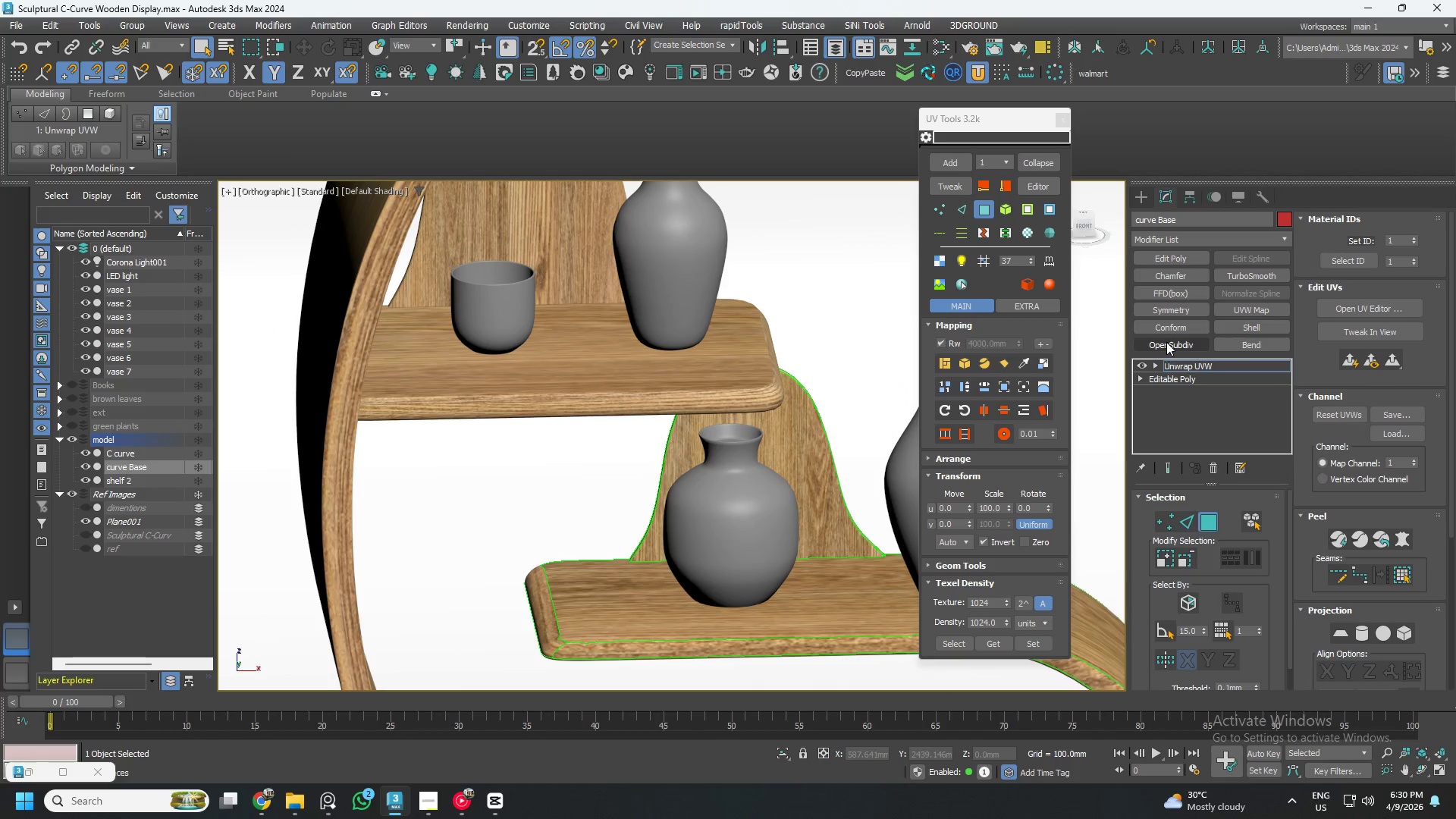 
left_click([1194, 362])
 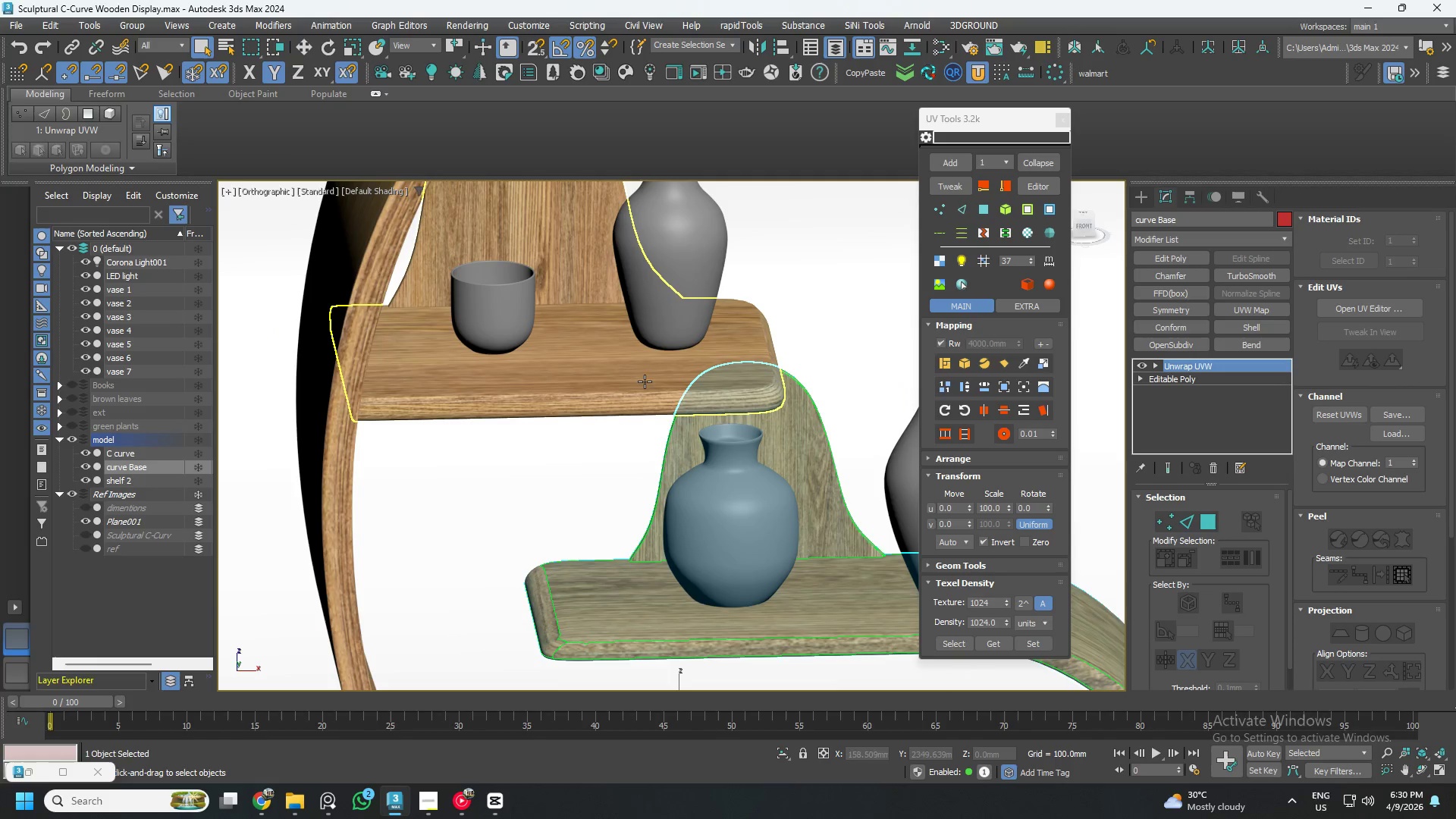 
left_click([613, 381])
 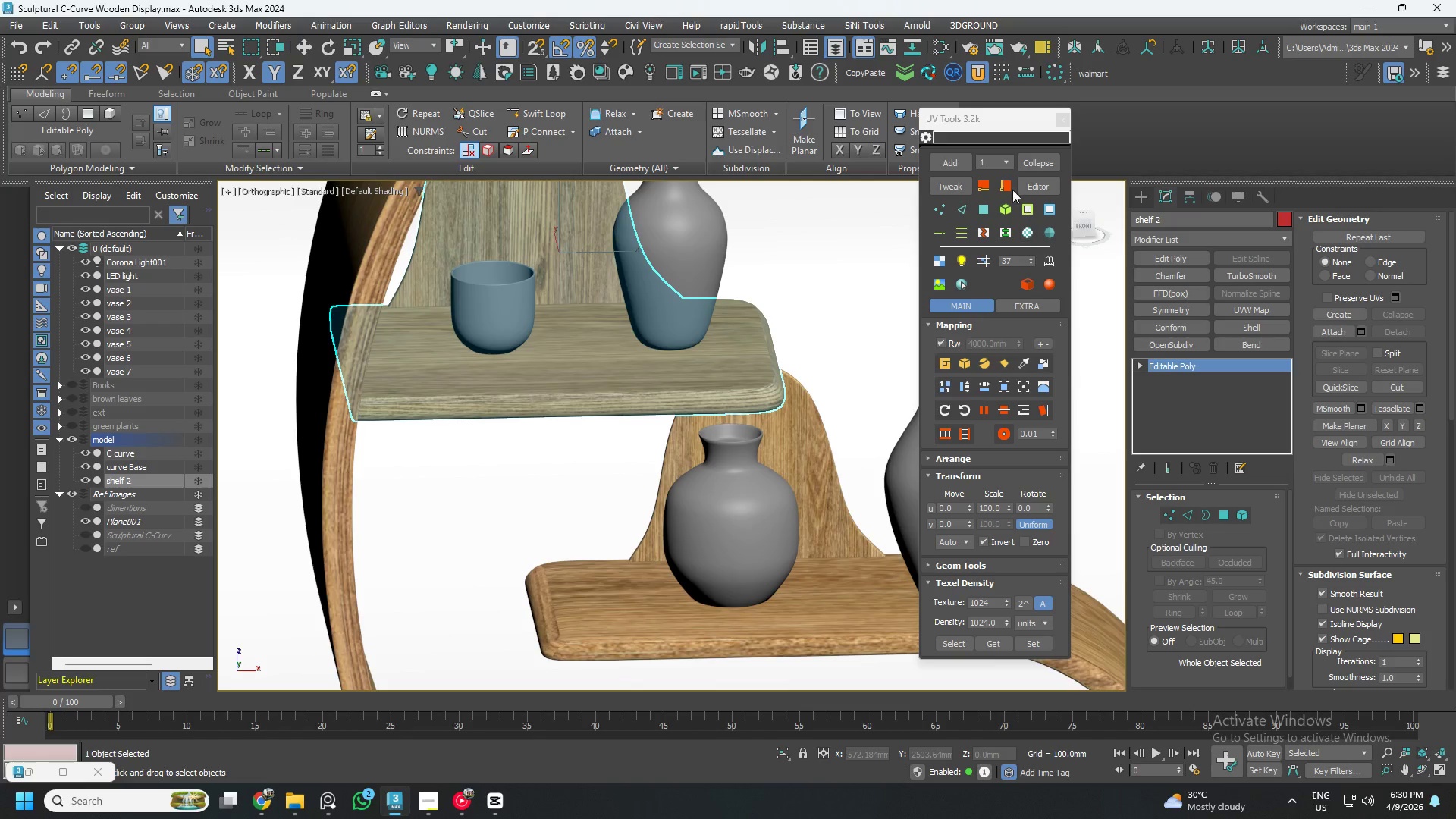 
left_click([961, 162])
 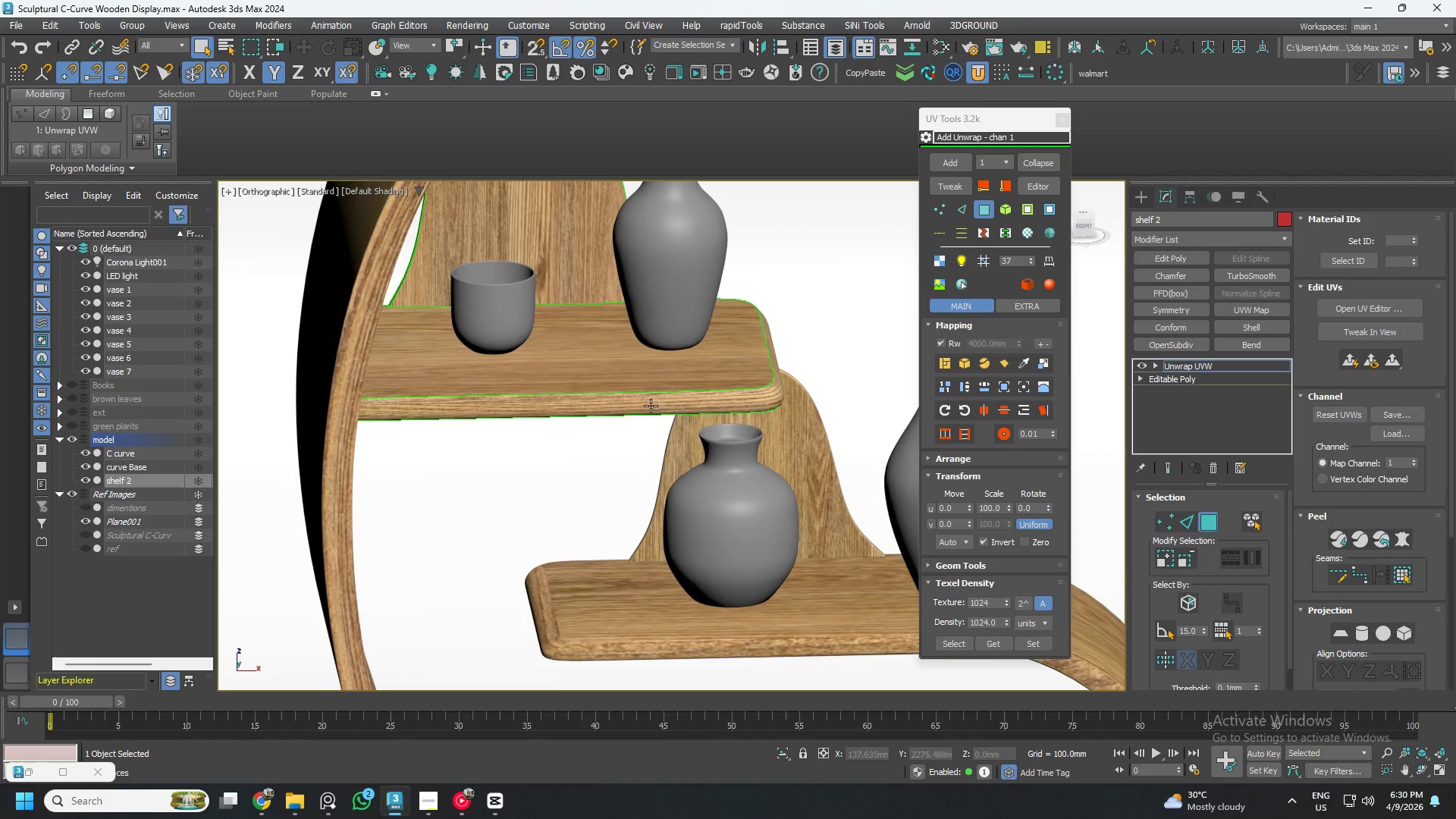 
hold_key(key=AltLeft, duration=1.5)
 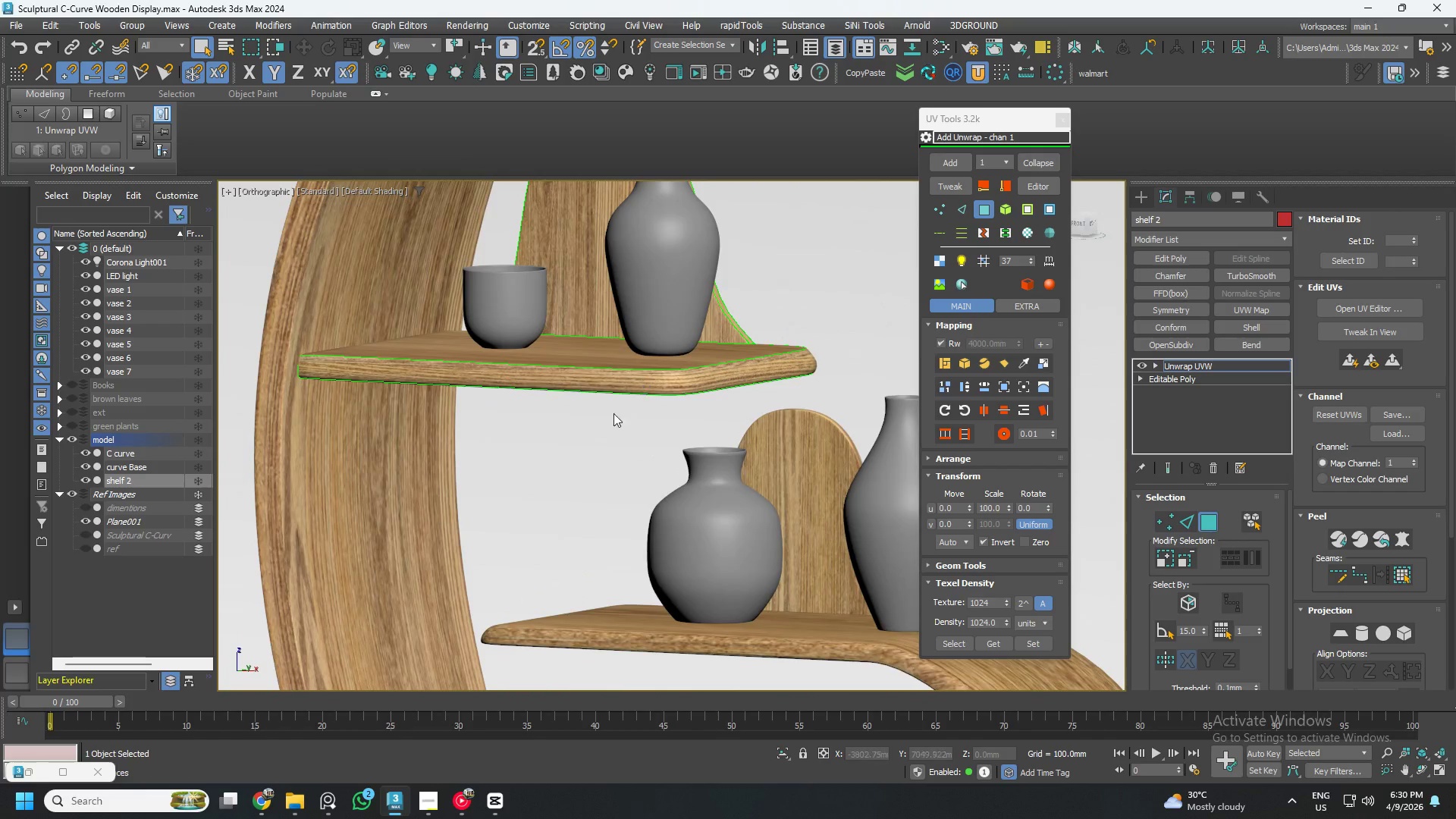 
scroll: coordinate [708, 400], scroll_direction: none, amount: 0.0
 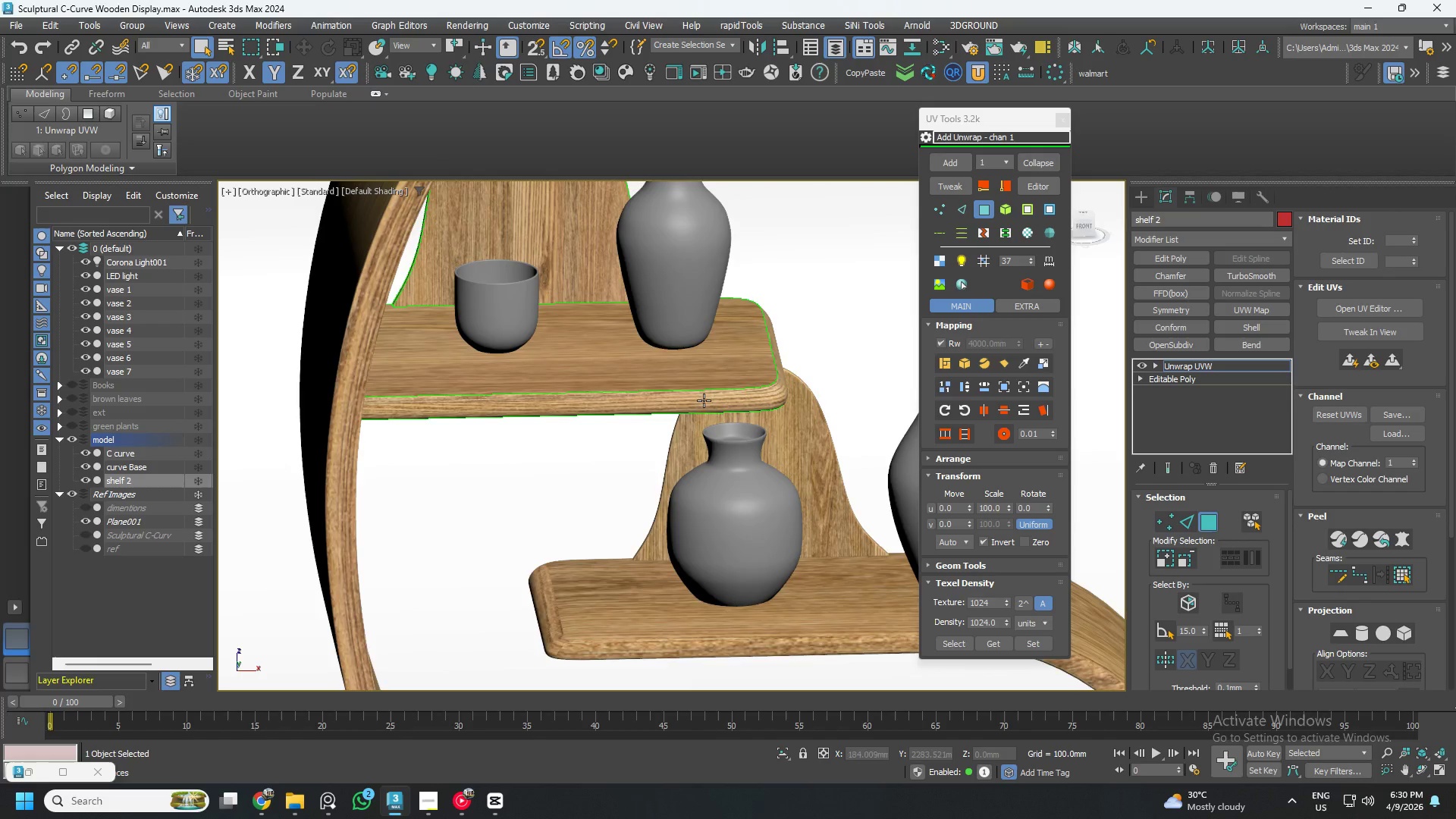 
hold_key(key=AltLeft, duration=0.39)
 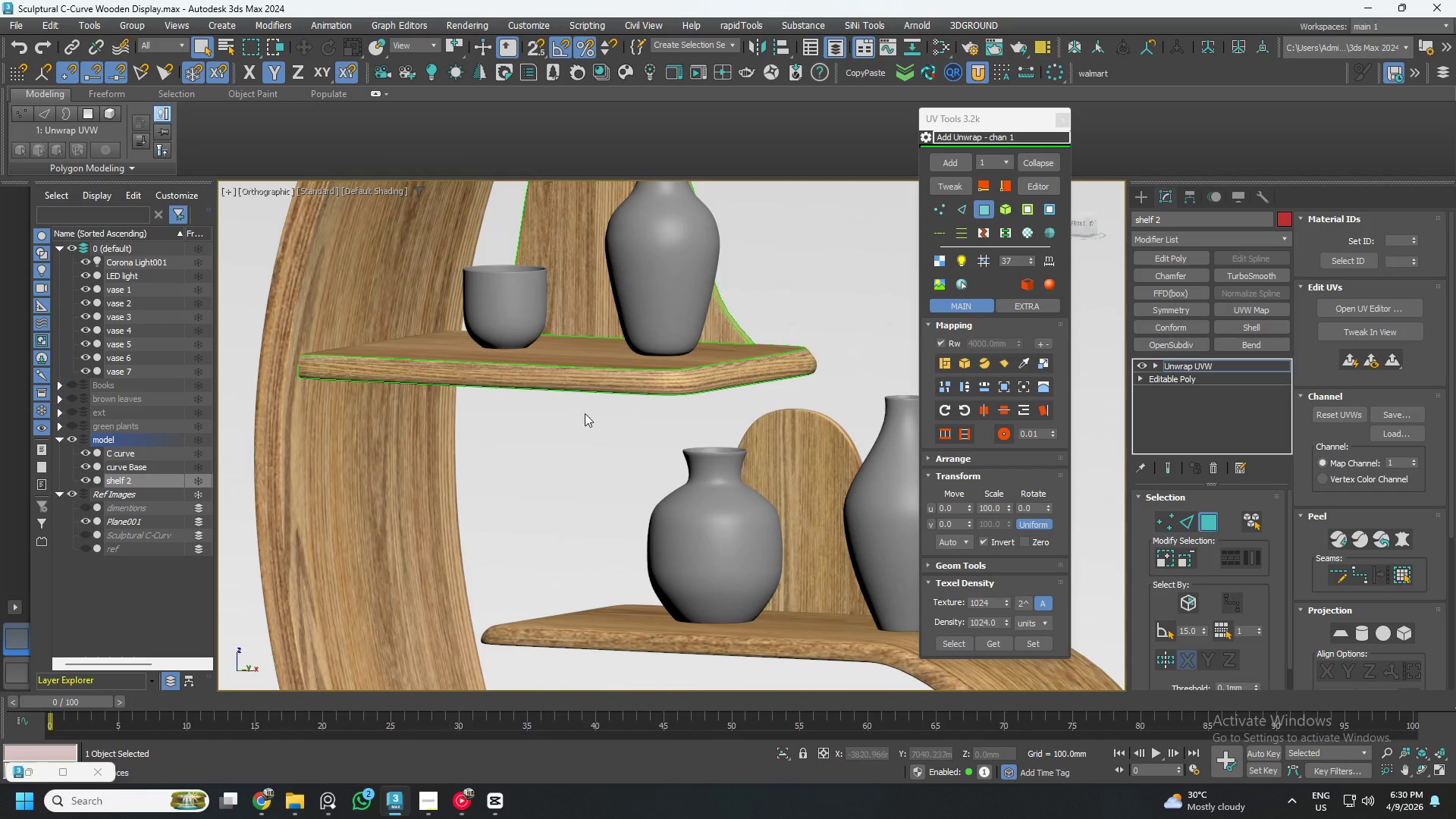 
hold_key(key=AltLeft, duration=0.44)
 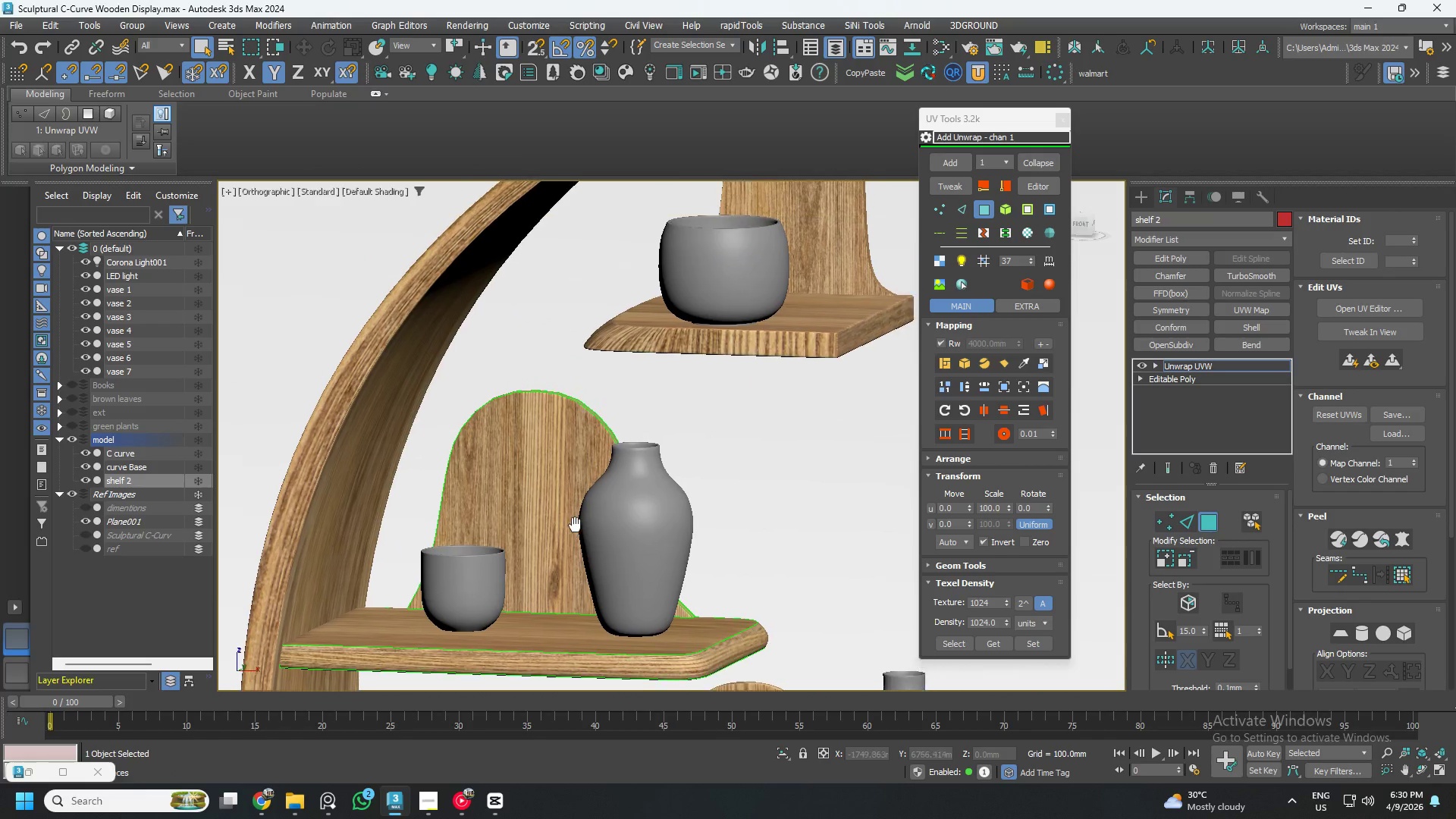 
scroll: coordinate [736, 337], scroll_direction: up, amount: 1.0
 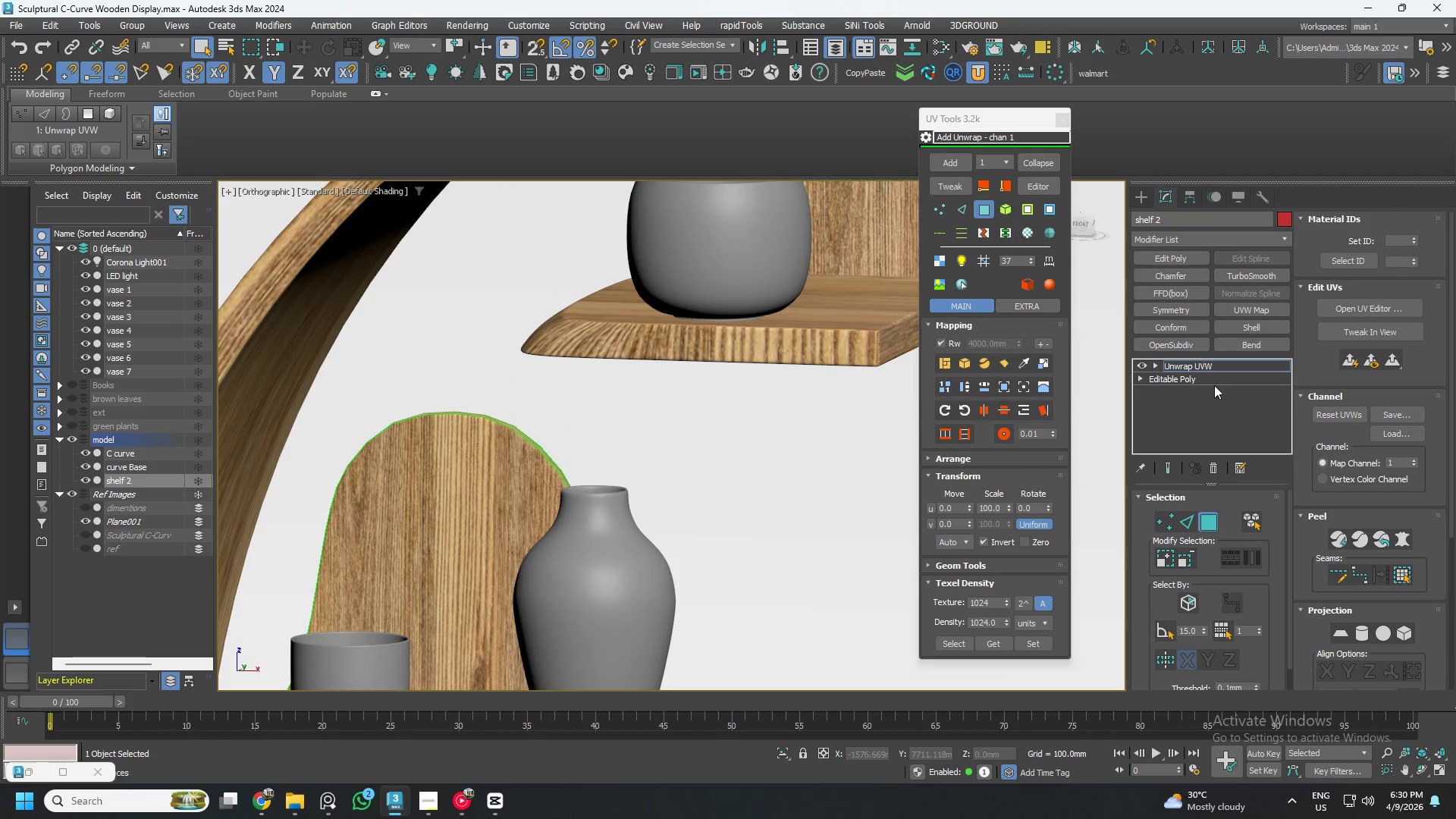 
left_click([1221, 367])
 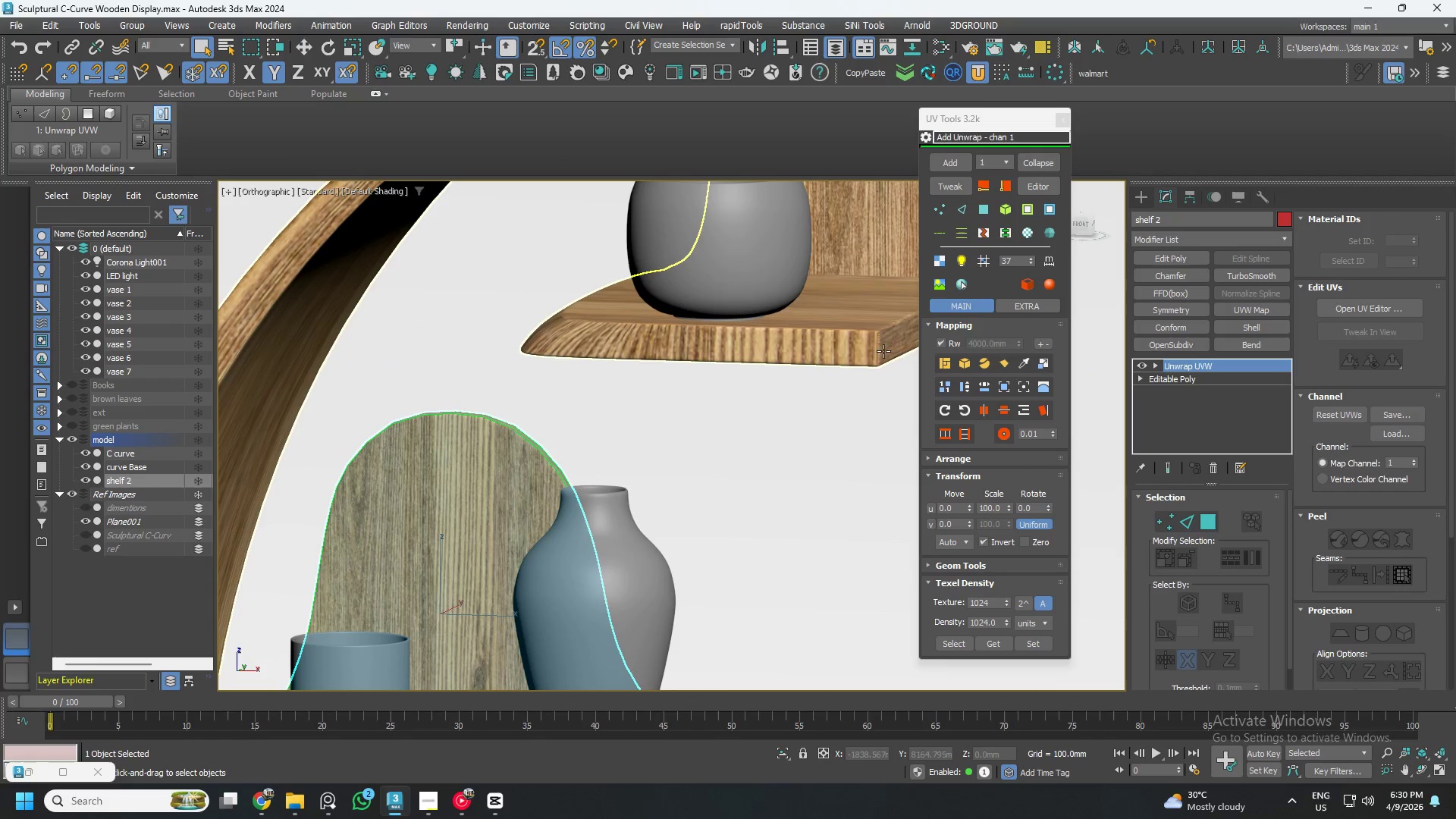 
left_click([843, 344])
 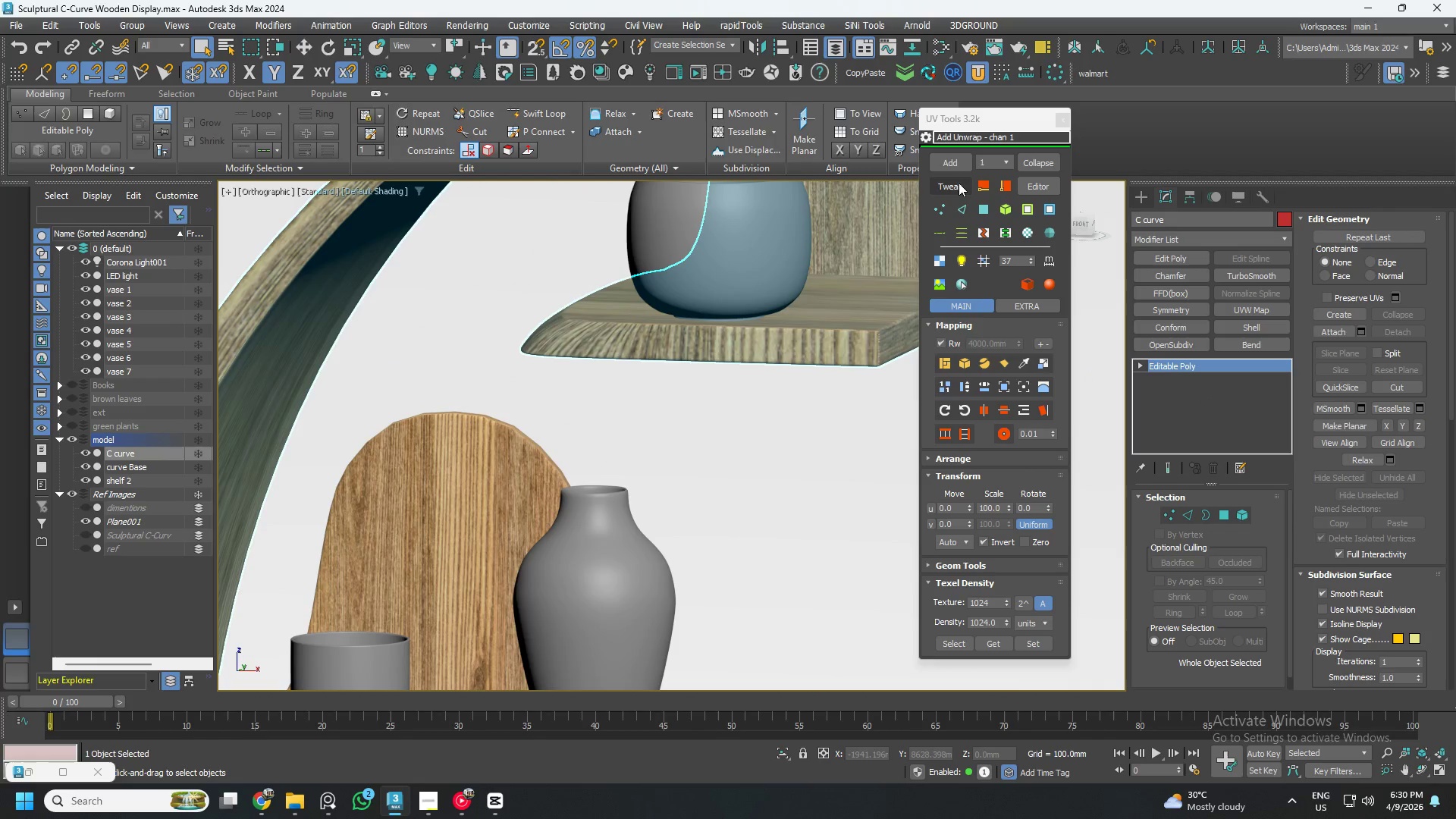 
left_click([959, 167])
 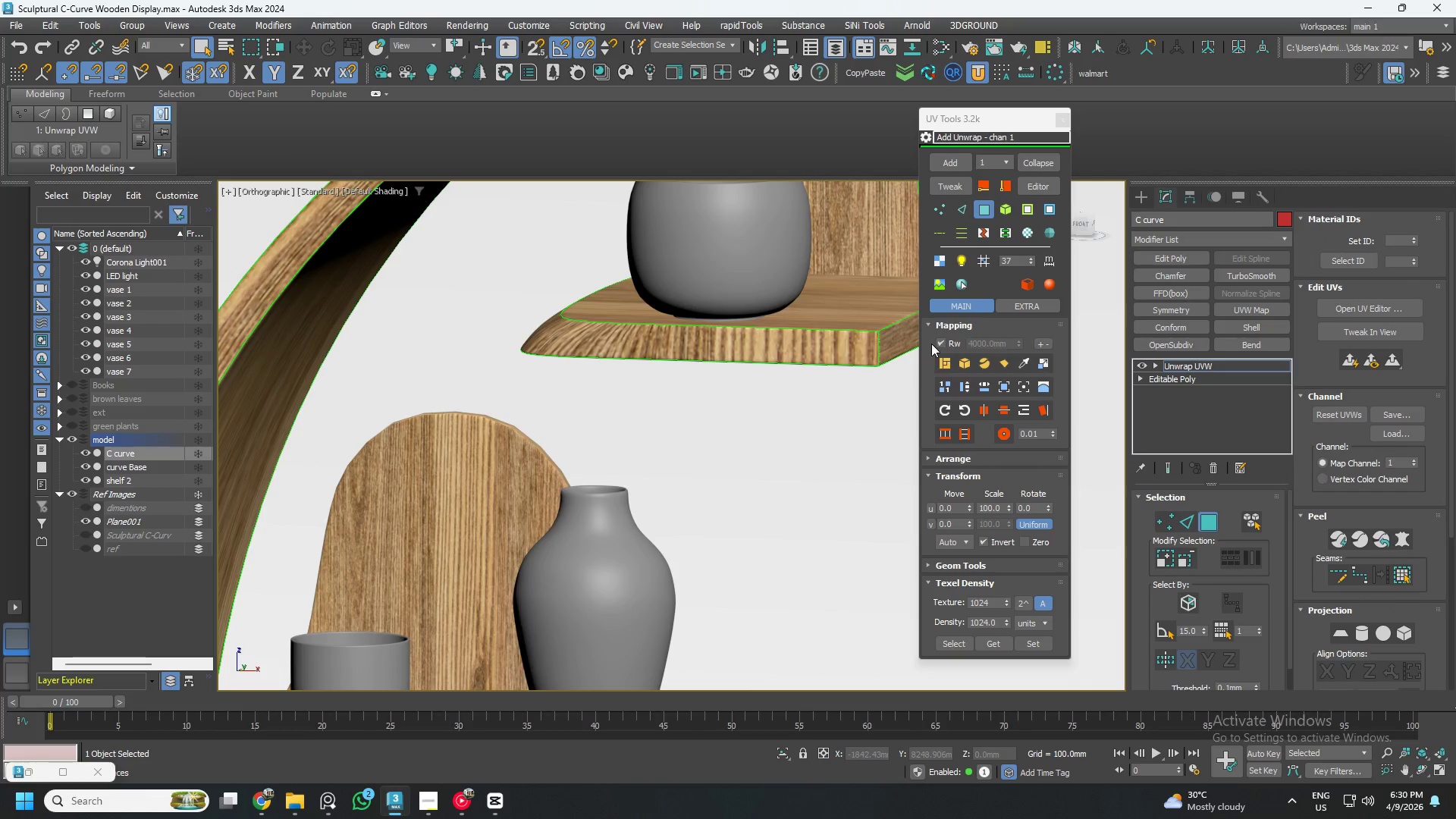 
left_click([948, 189])
 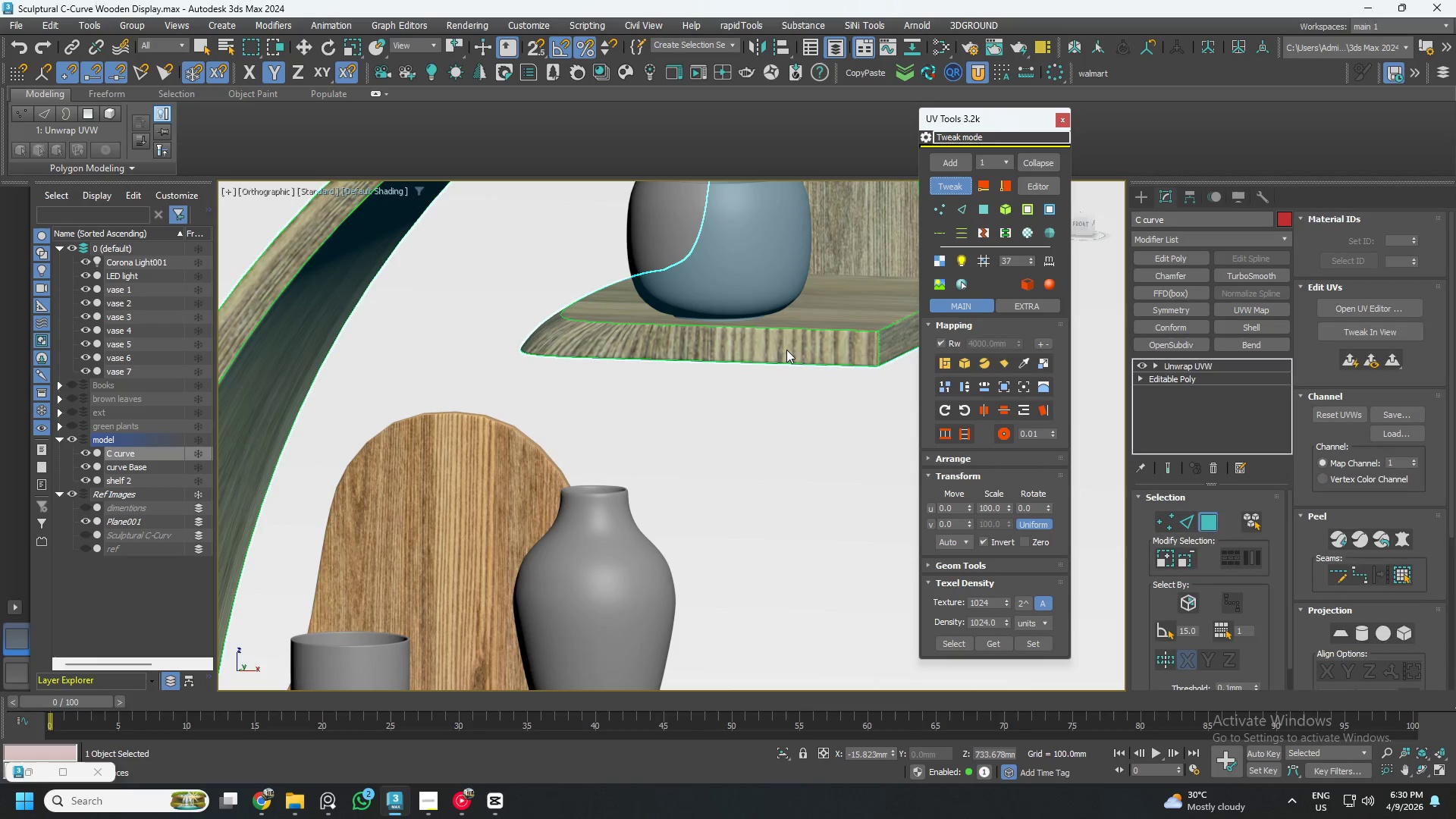 
left_click([786, 350])
 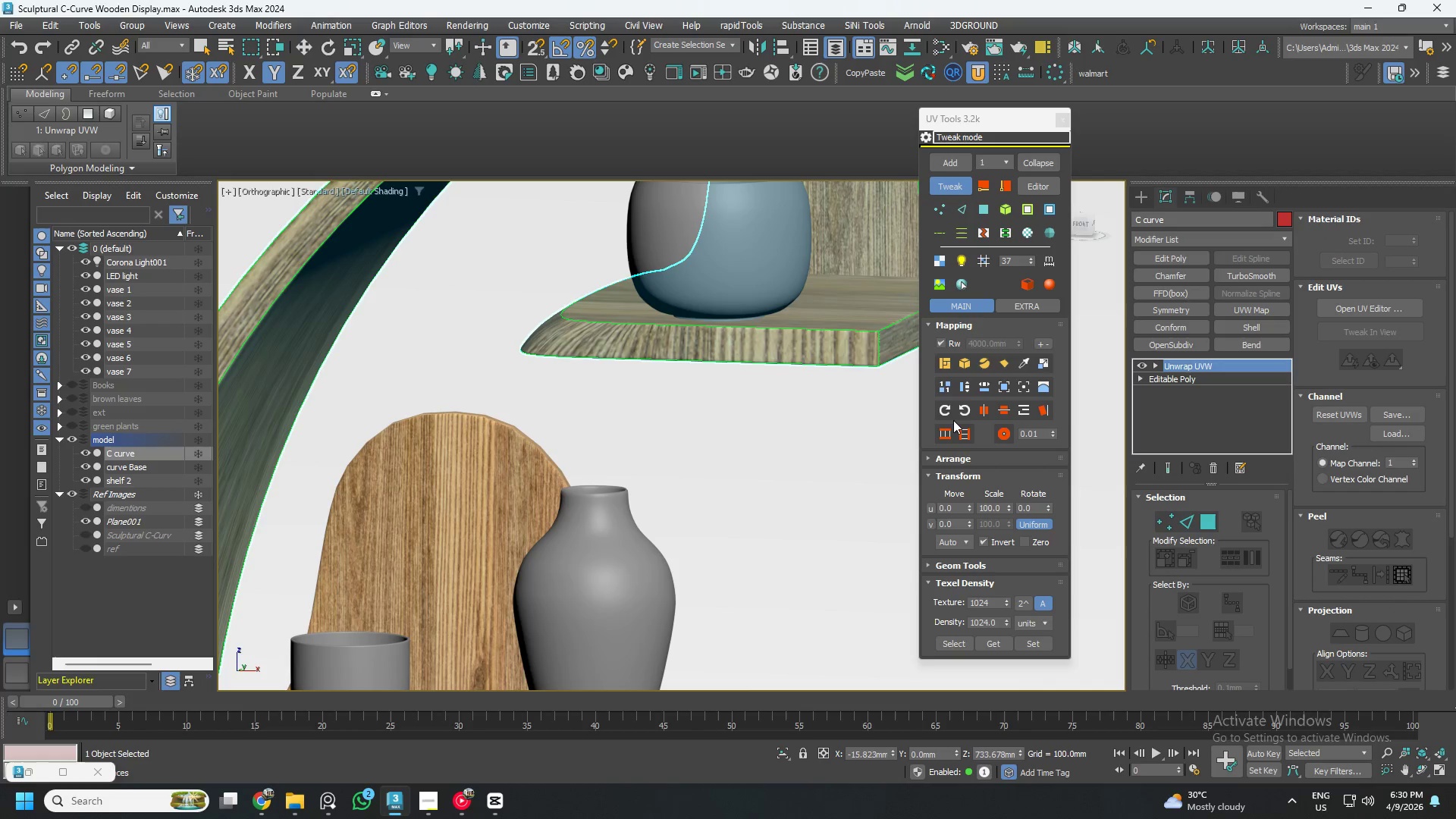 
left_click([946, 407])
 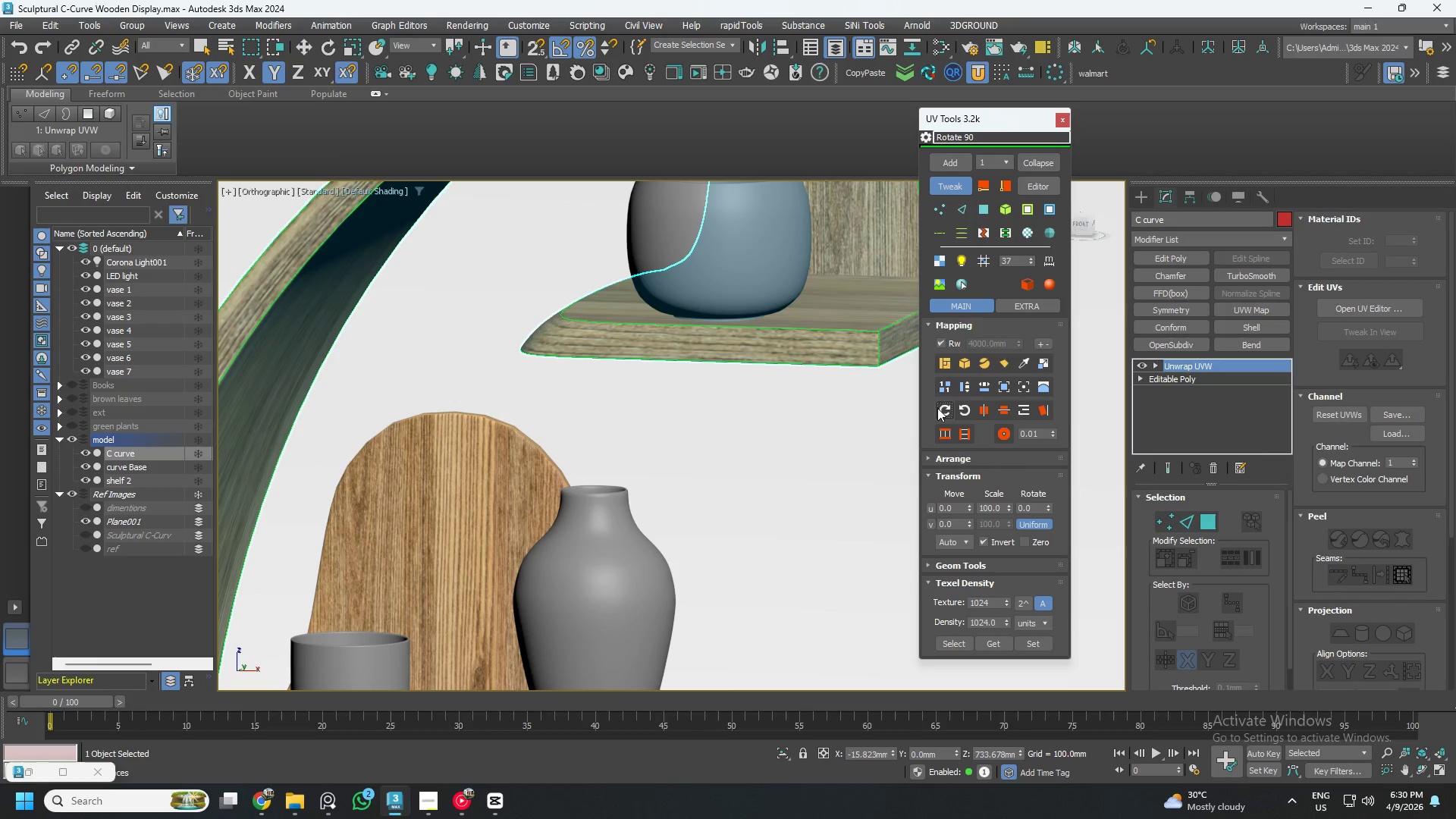 
double_click([940, 408])
 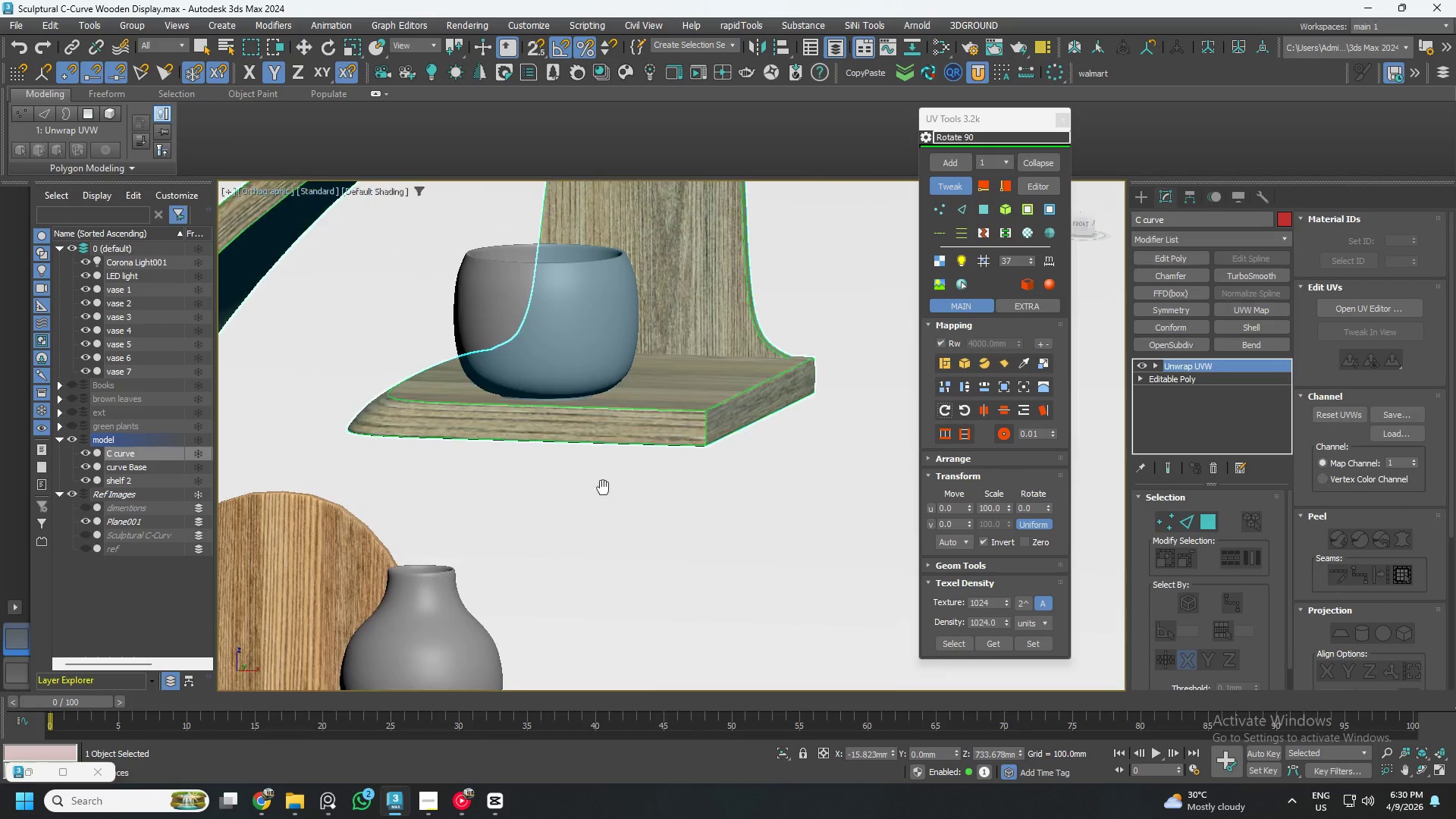 
hold_key(key=AltLeft, duration=1.5)
 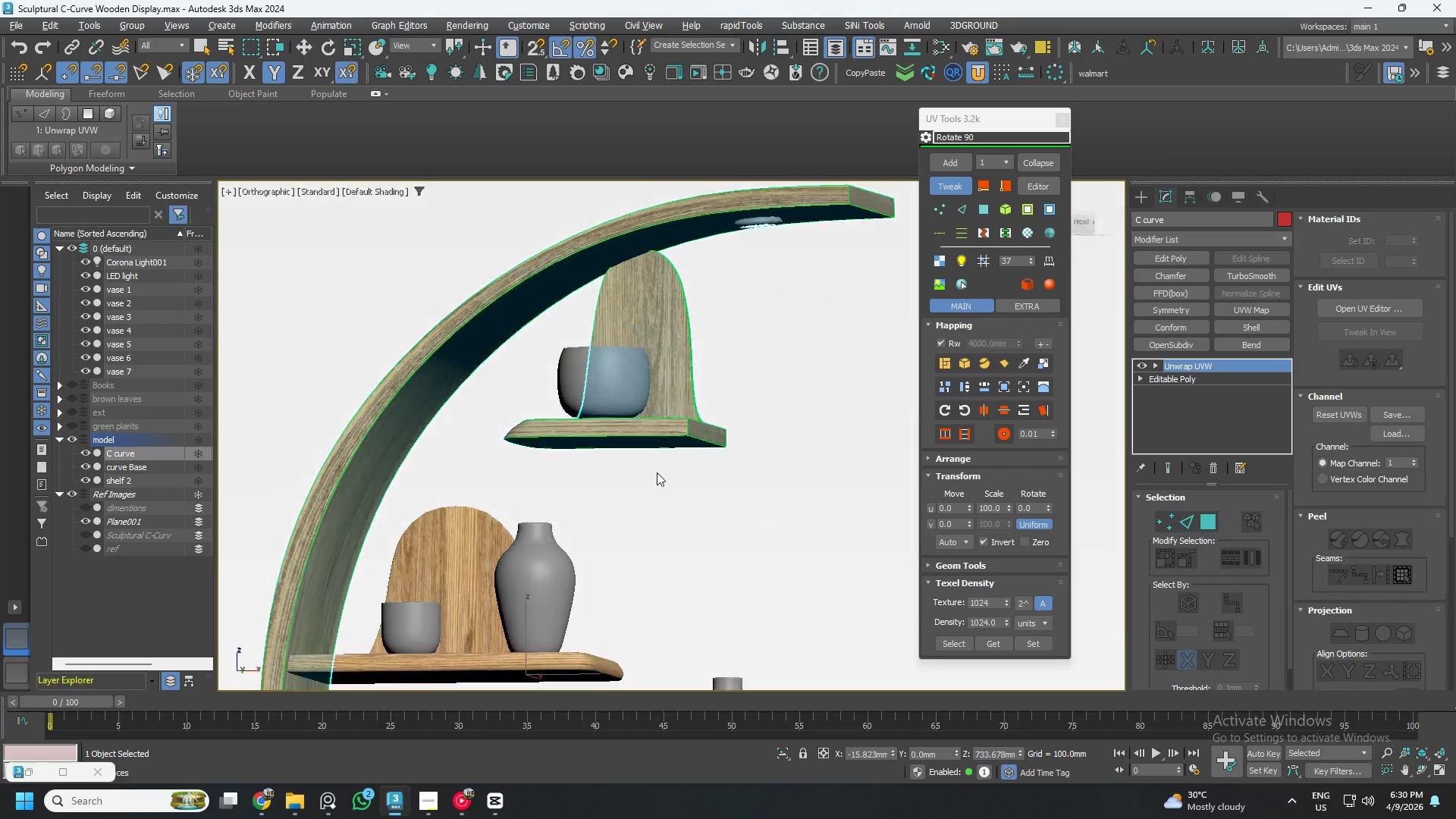 
scroll: coordinate [655, 472], scroll_direction: down, amount: 2.0
 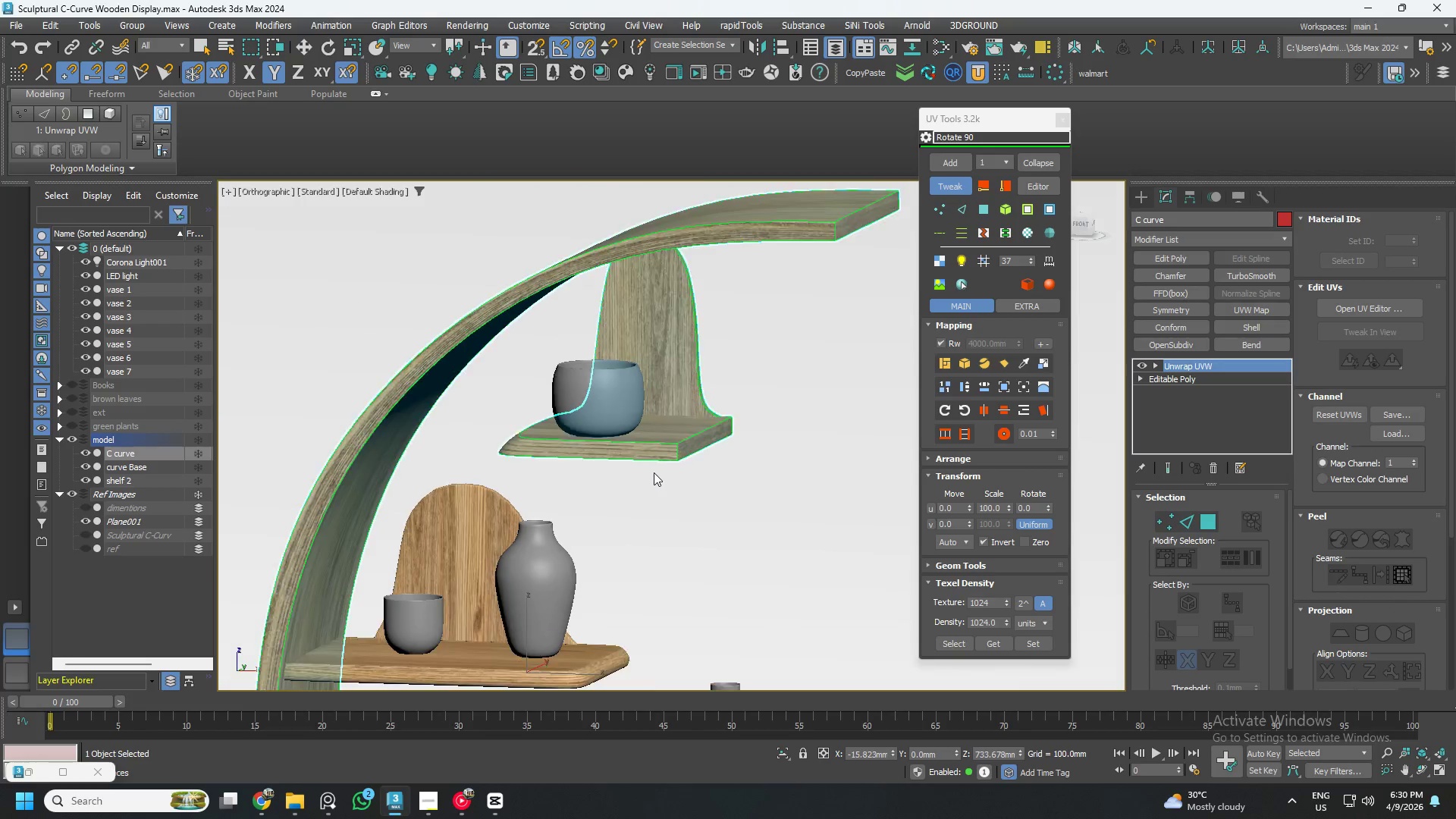 
hold_key(key=AltLeft, duration=1.51)
 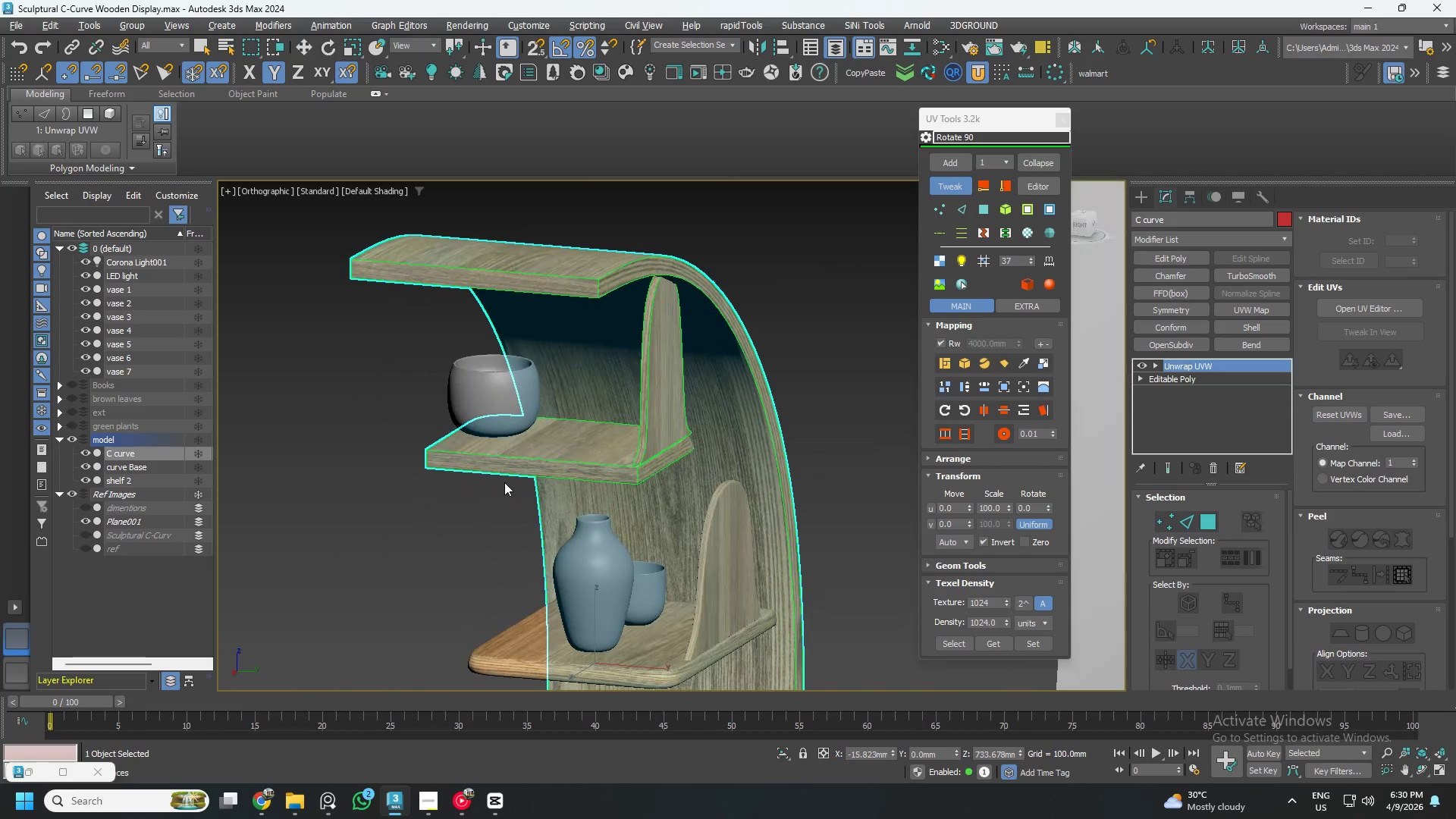 
hold_key(key=AltLeft, duration=1.38)
 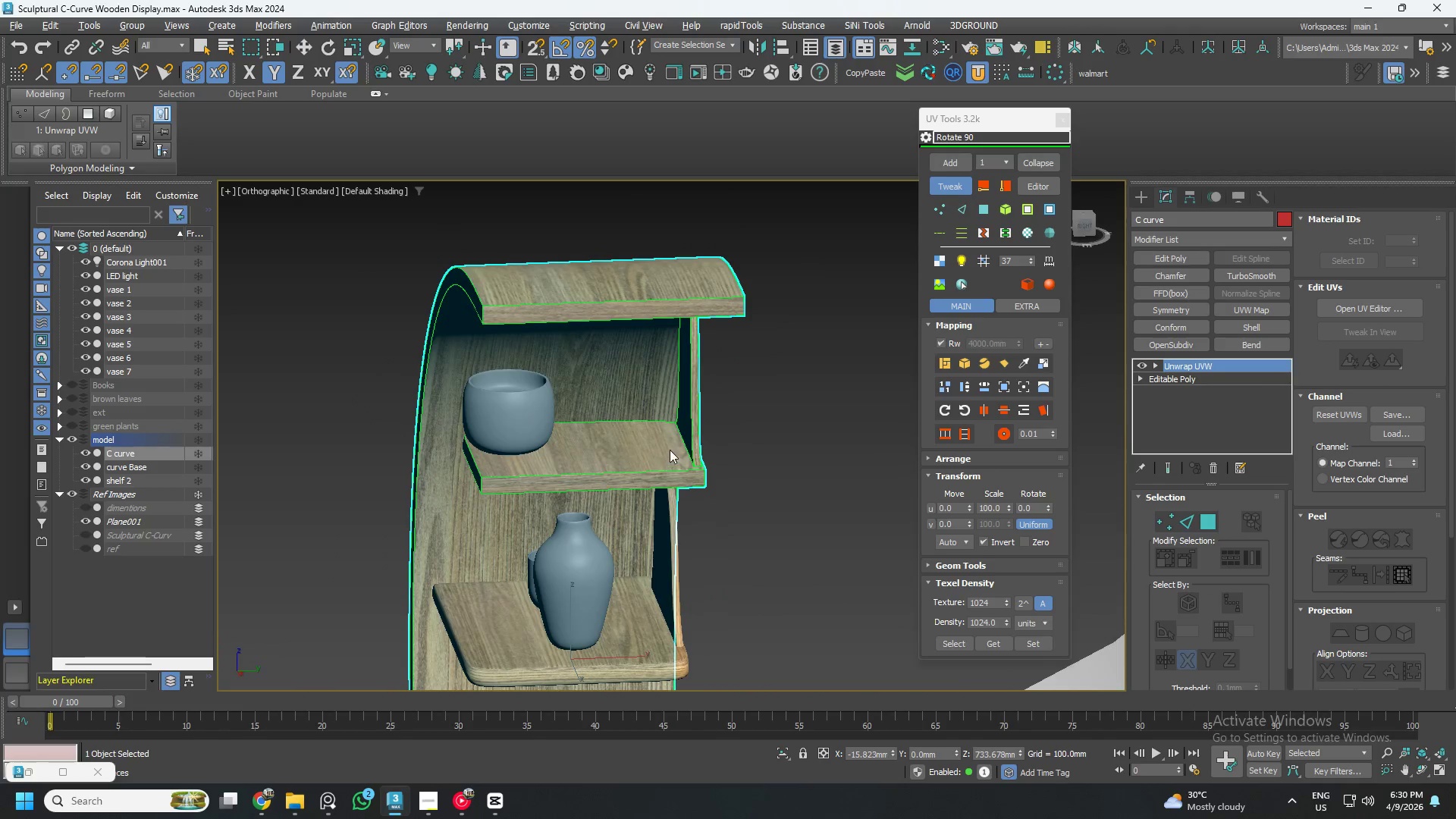 
hold_key(key=AltLeft, duration=0.66)
 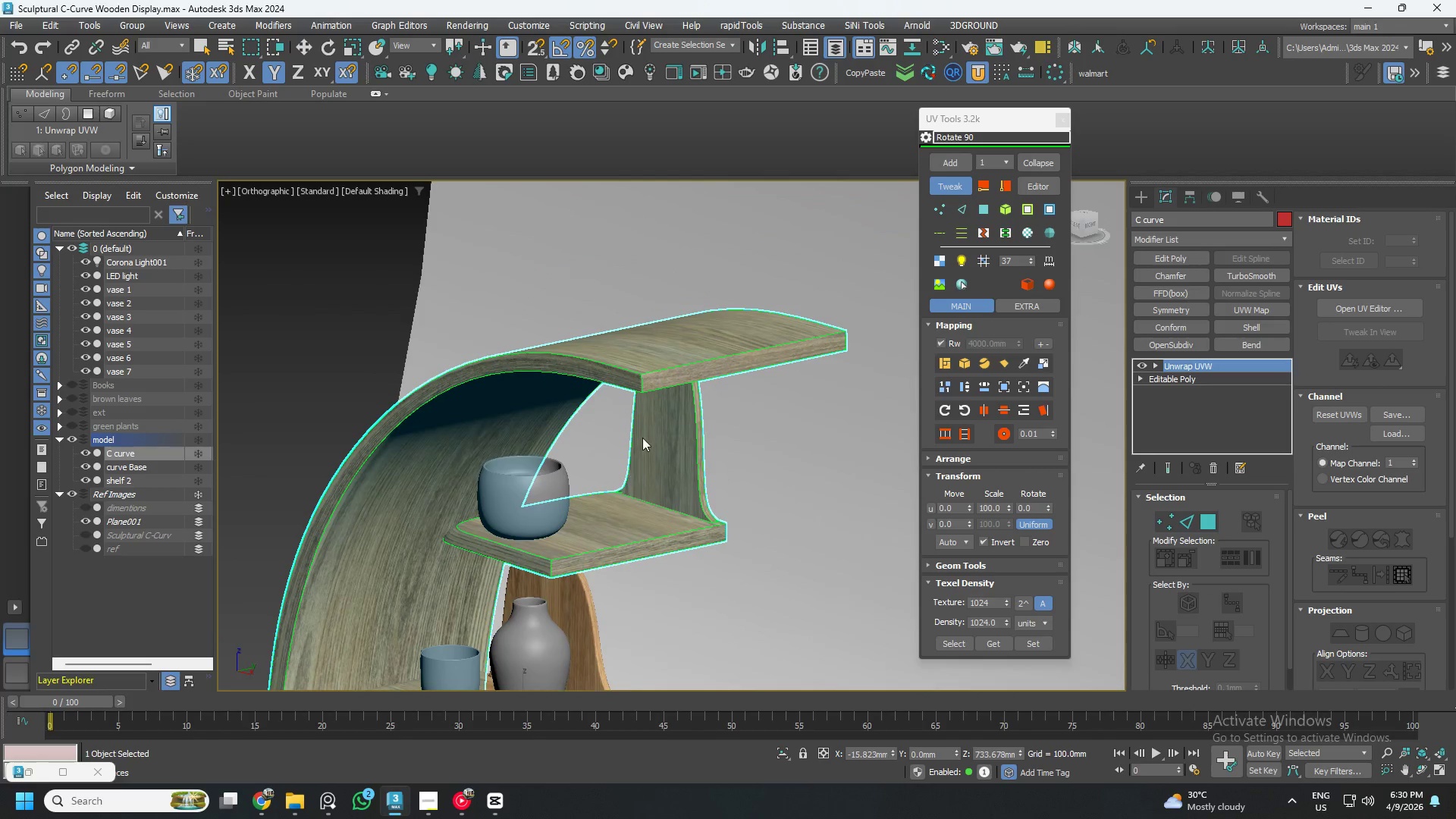 
scroll: coordinate [679, 607], scroll_direction: none, amount: 0.0
 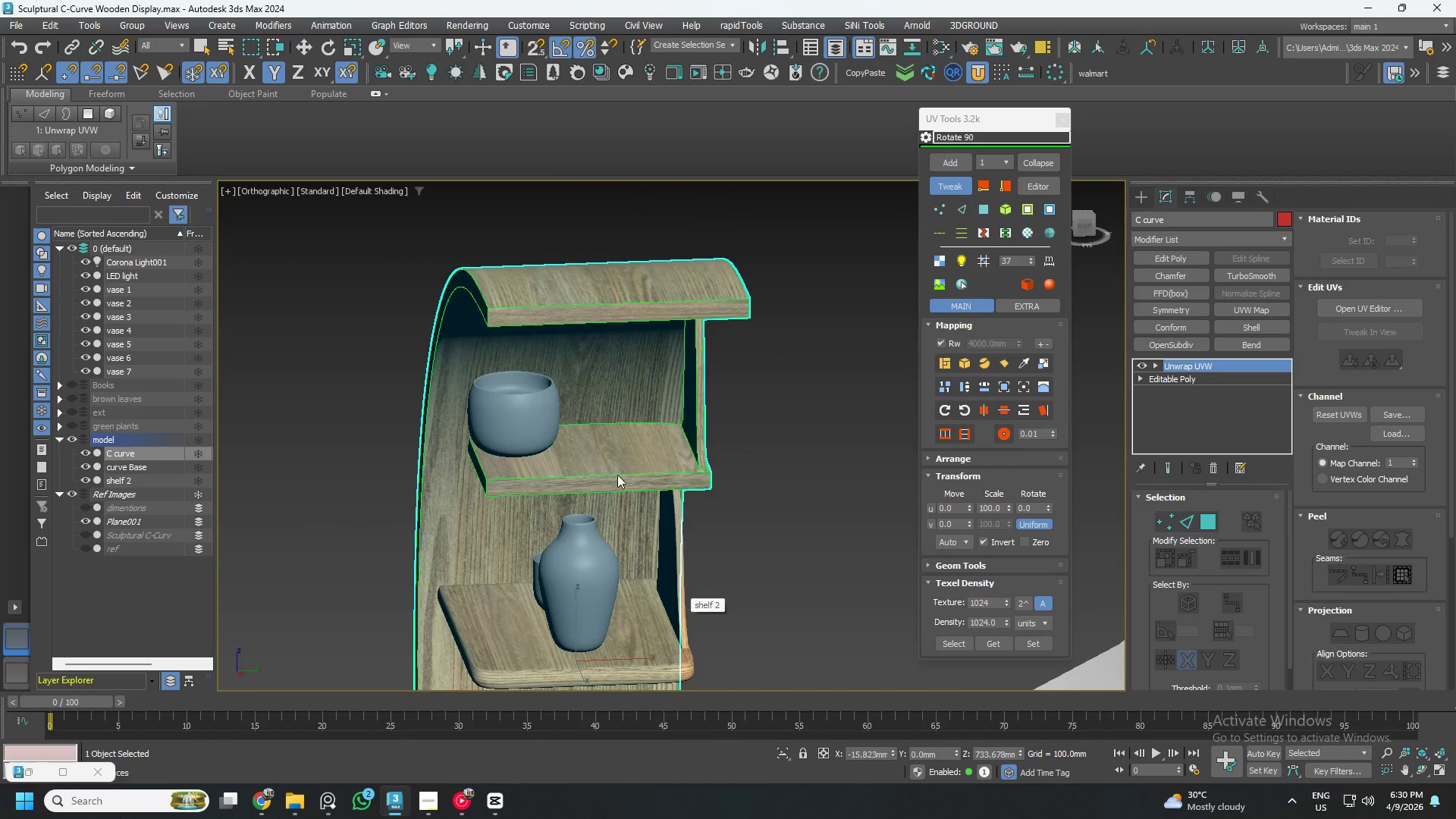 
hold_key(key=AltLeft, duration=0.39)
 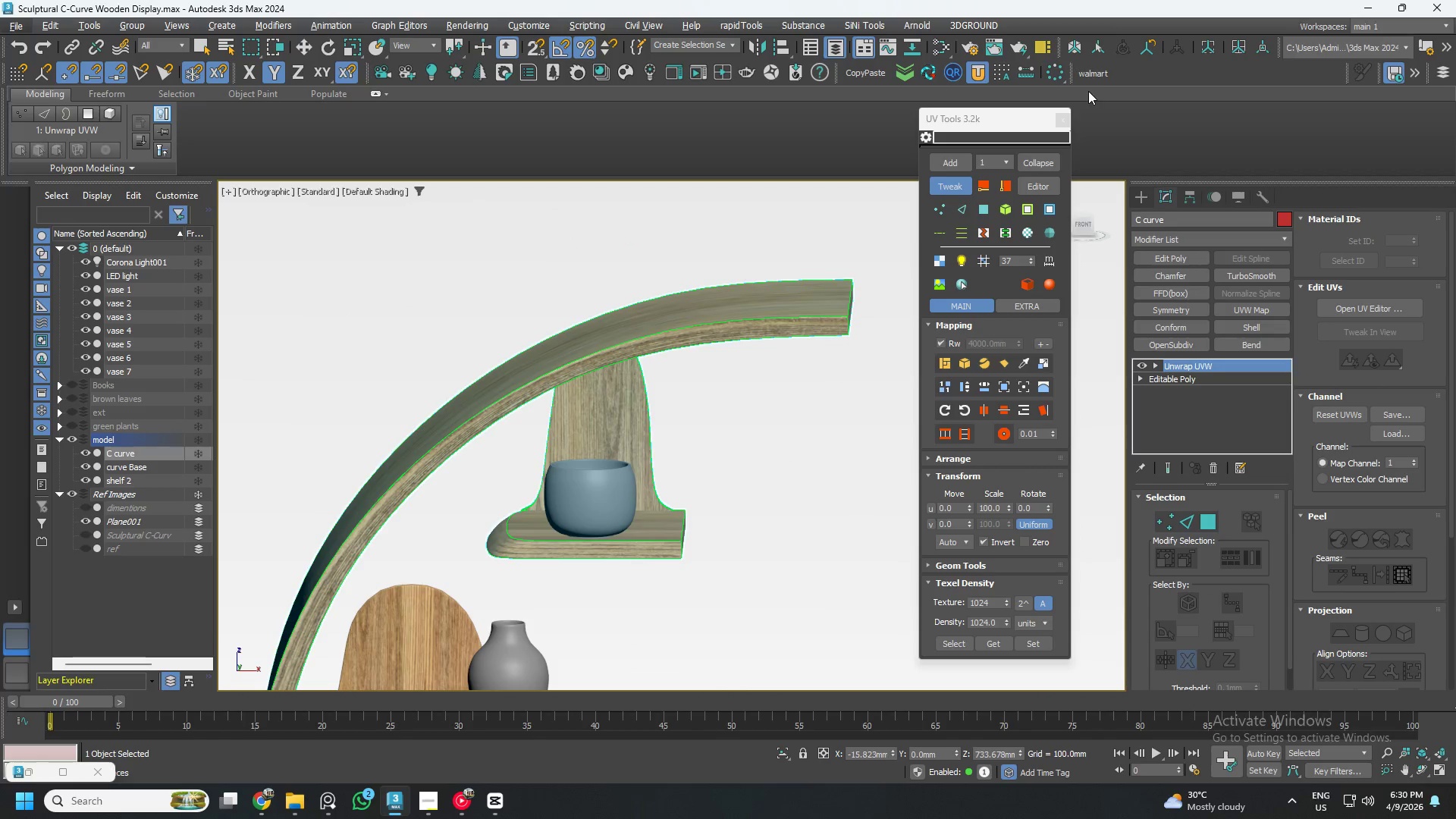 
scroll: coordinate [644, 402], scroll_direction: none, amount: 0.0
 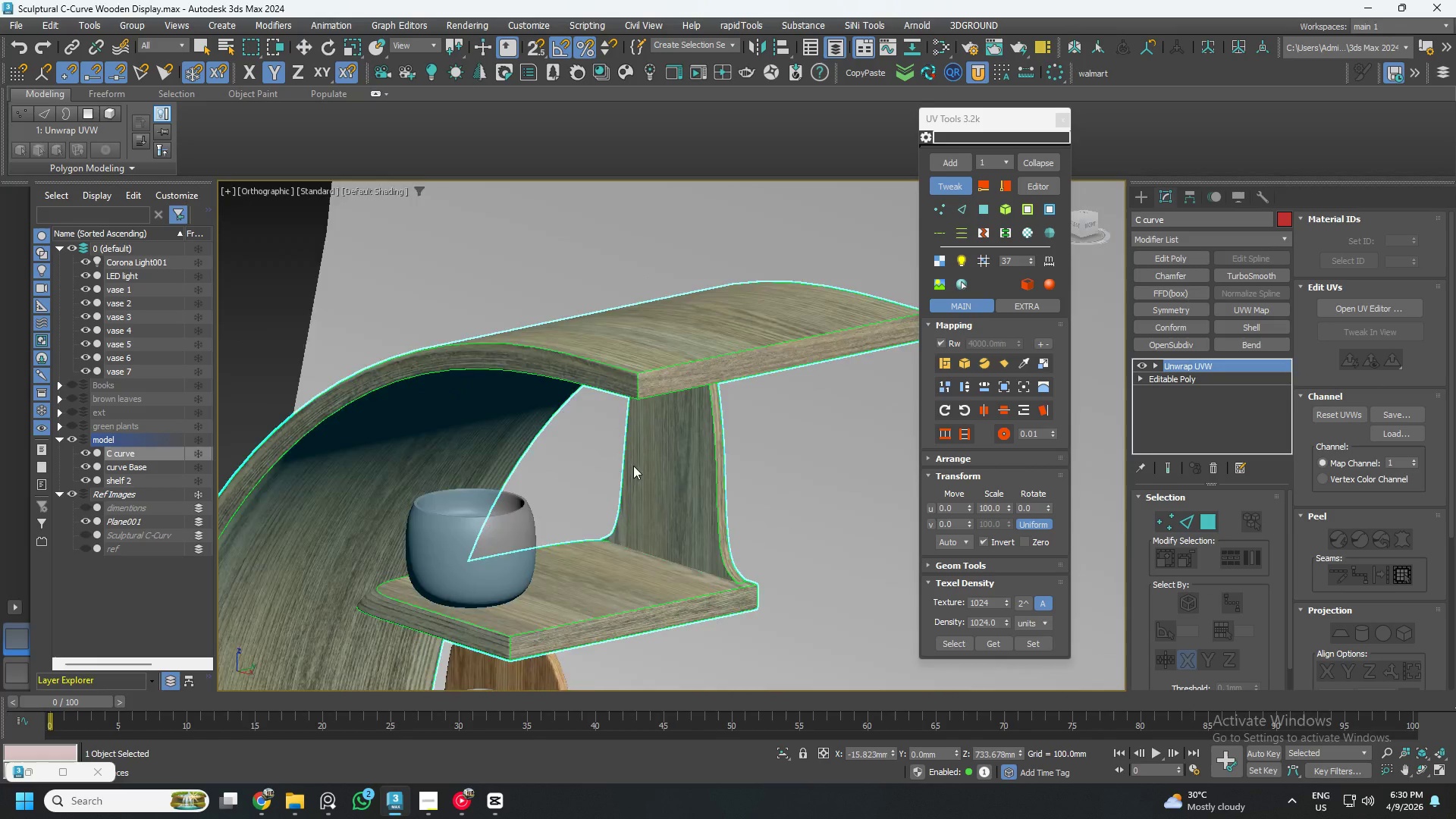 
left_click([1062, 120])
 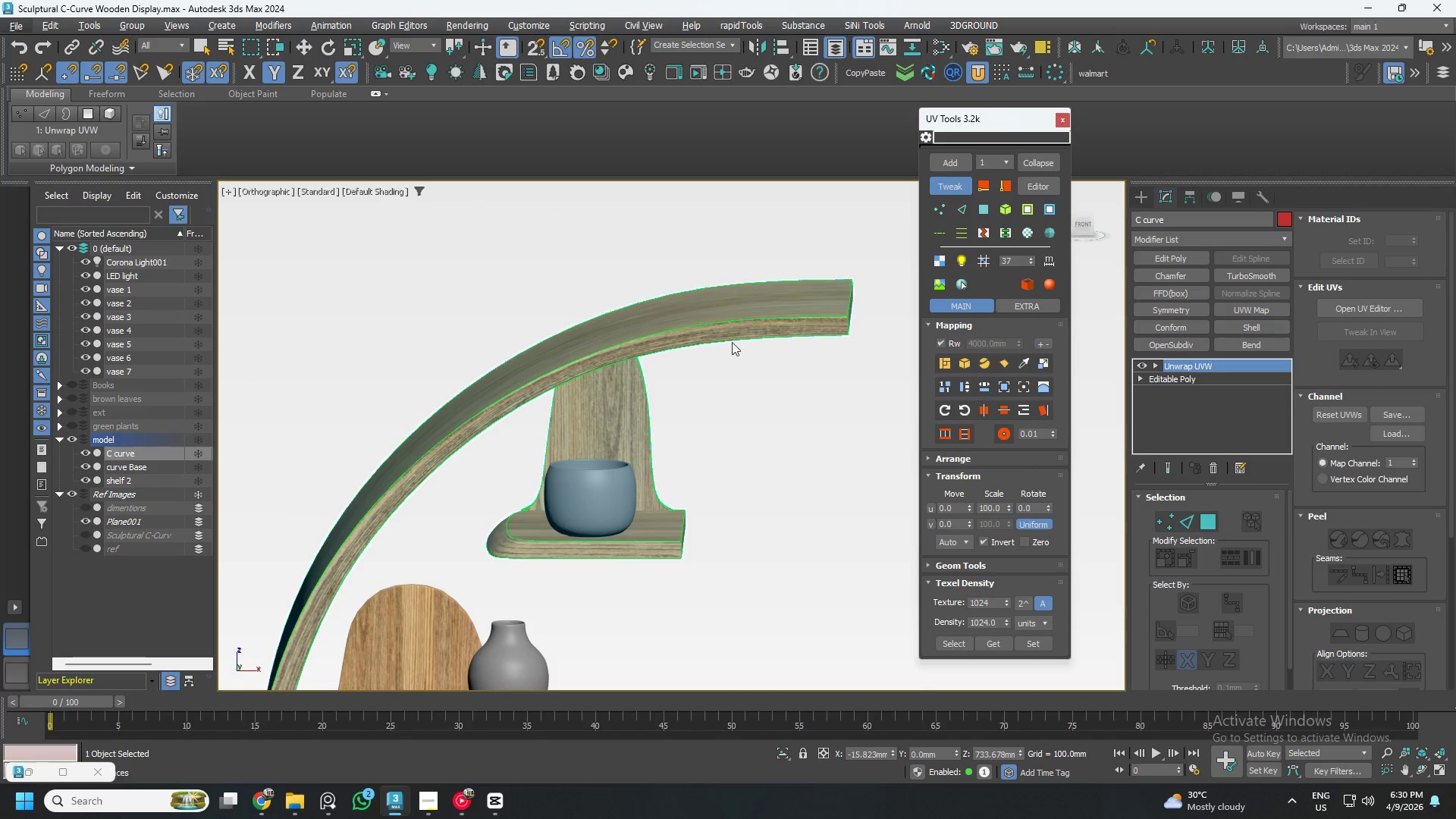 
scroll: coordinate [697, 388], scroll_direction: down, amount: 9.0
 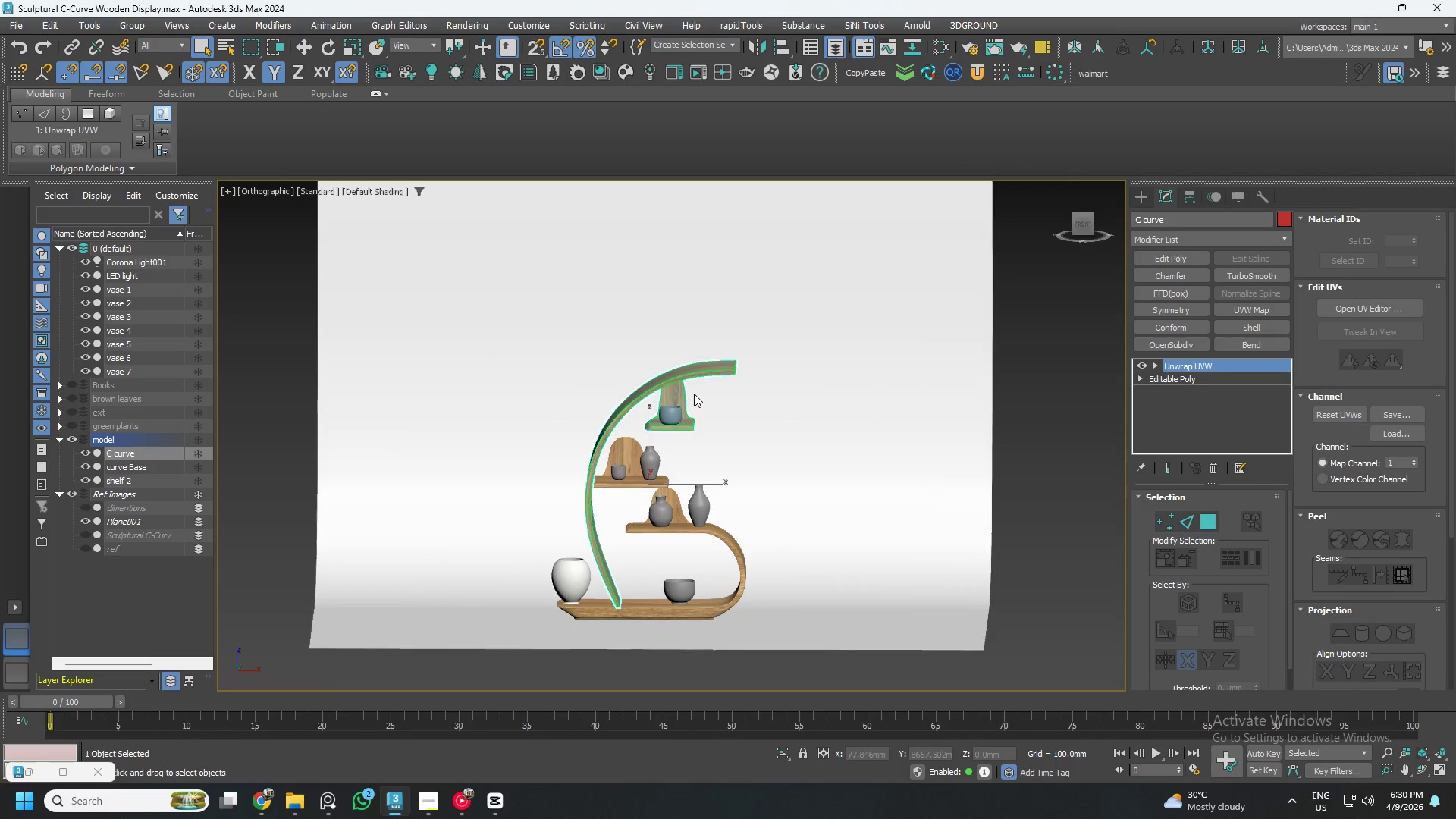 
key(Control+S)
 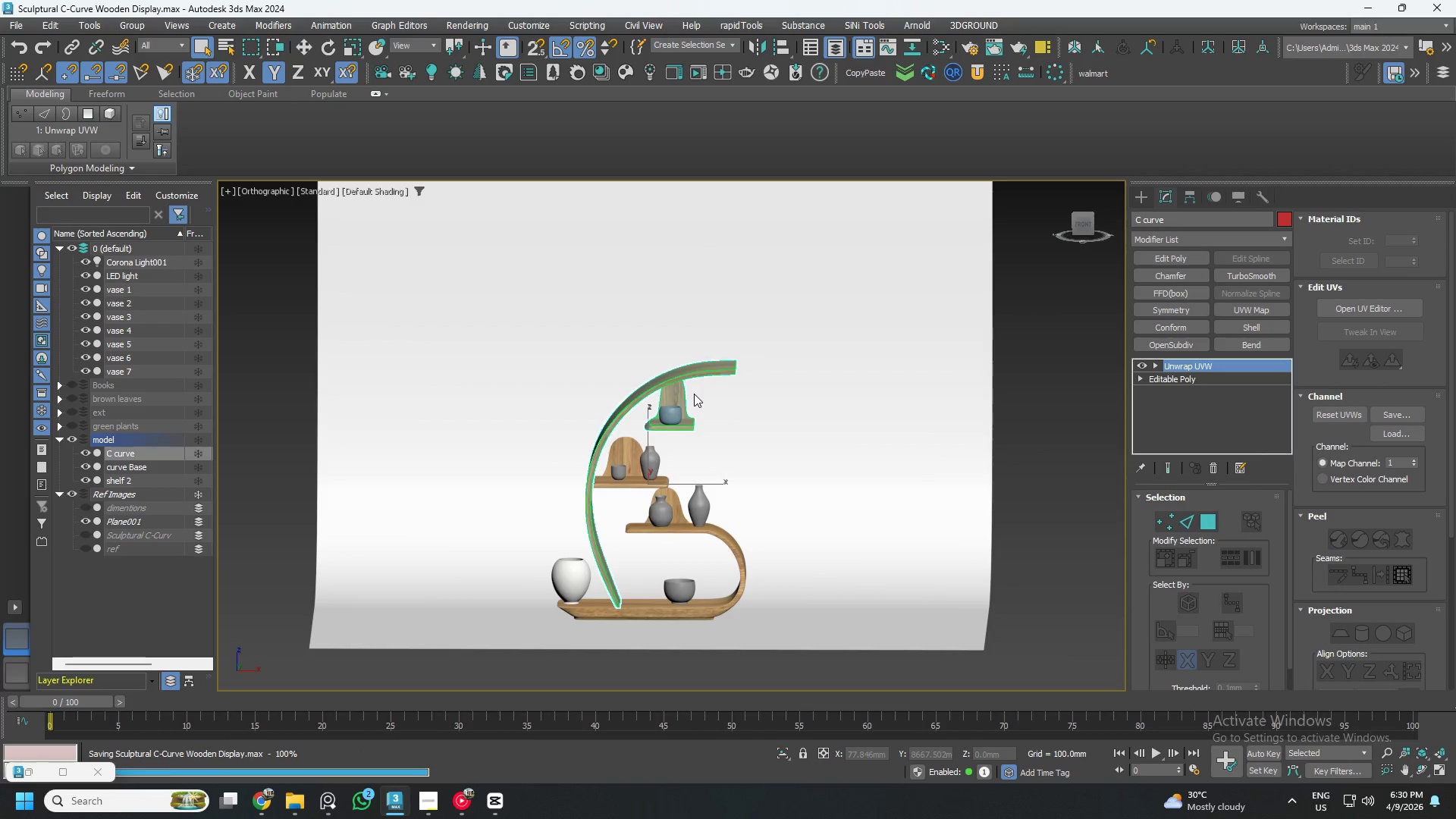 
scroll: coordinate [679, 457], scroll_direction: up, amount: 2.0
 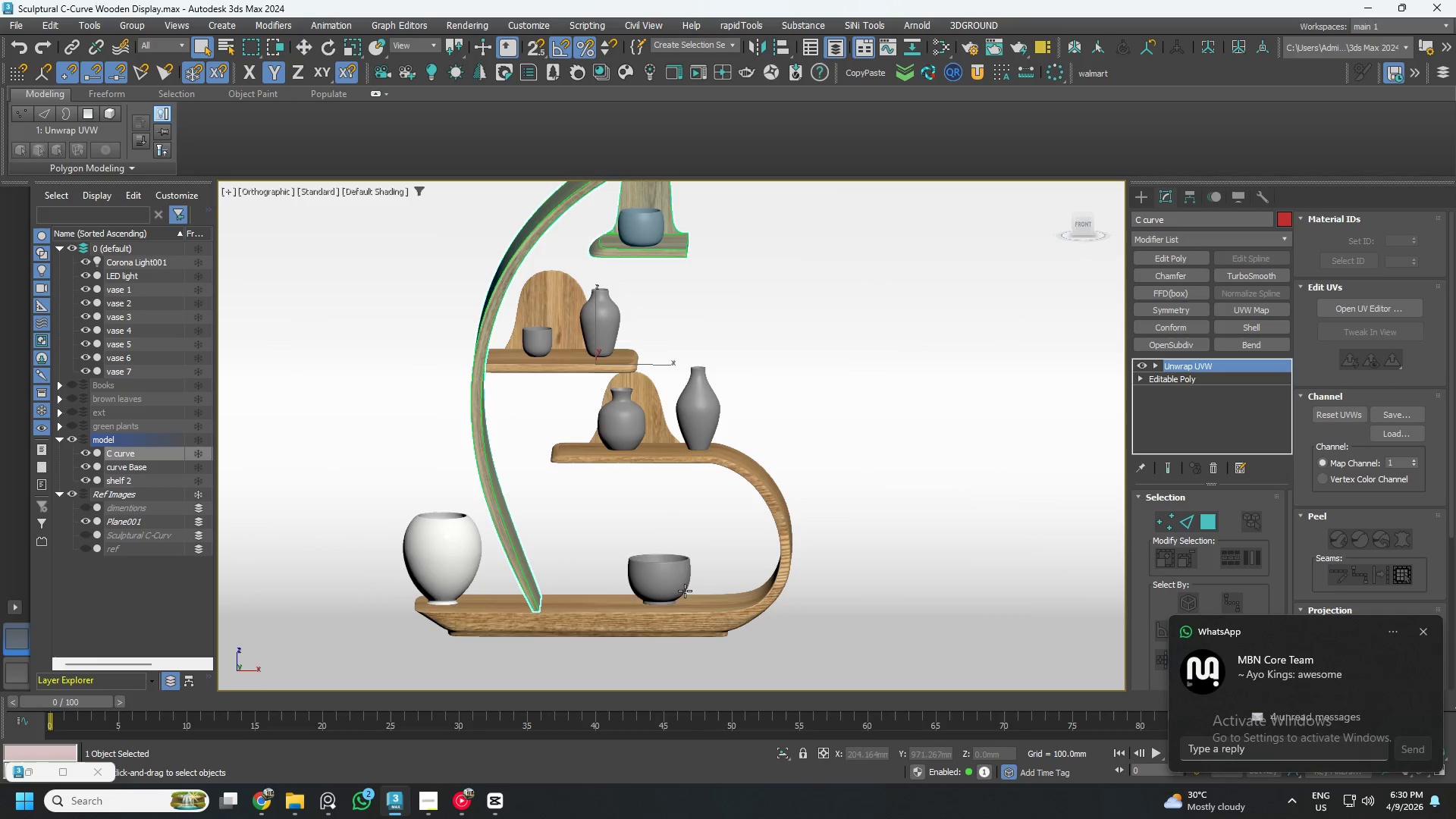 
left_click([675, 576])
 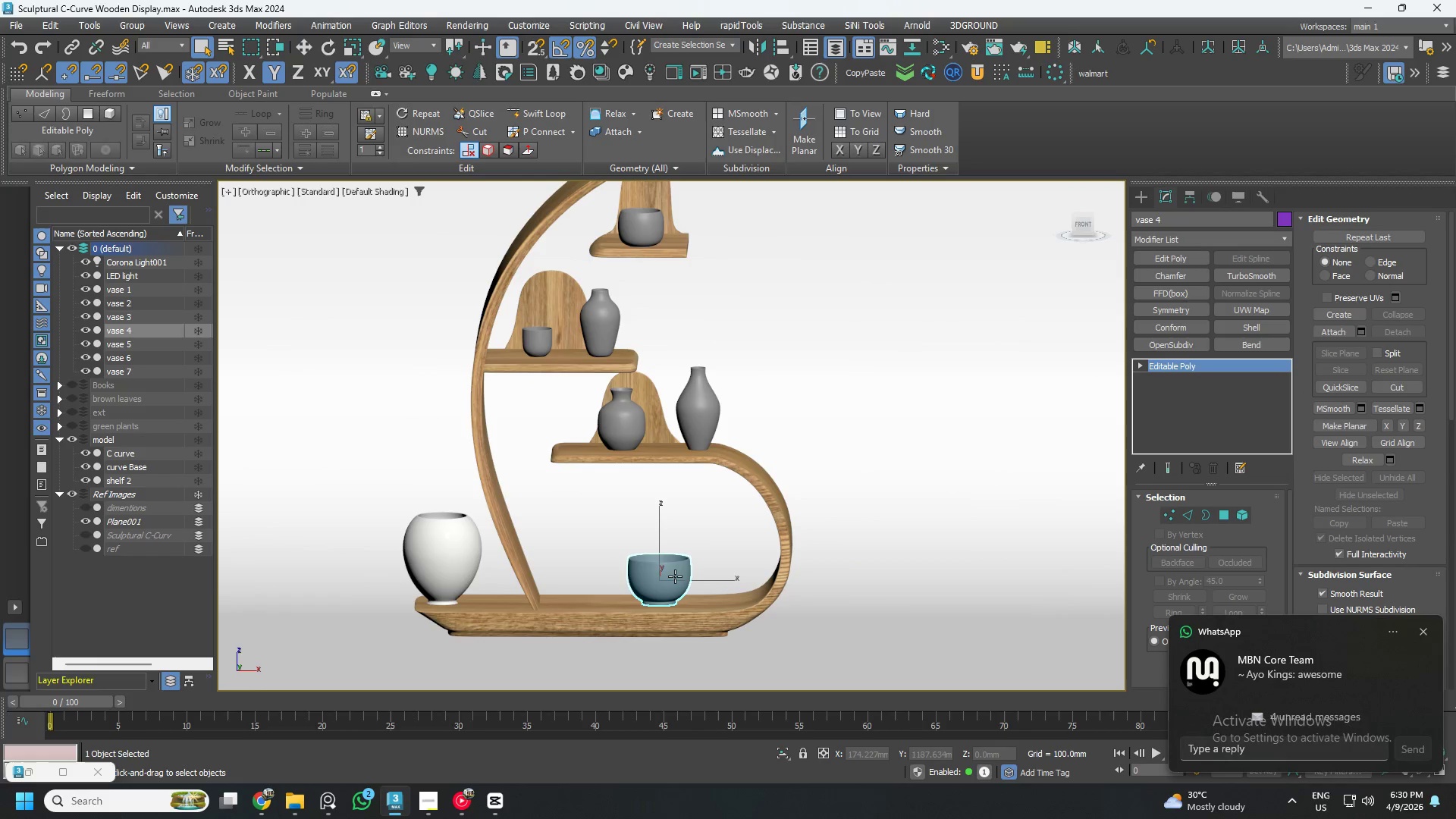 
key(M)
 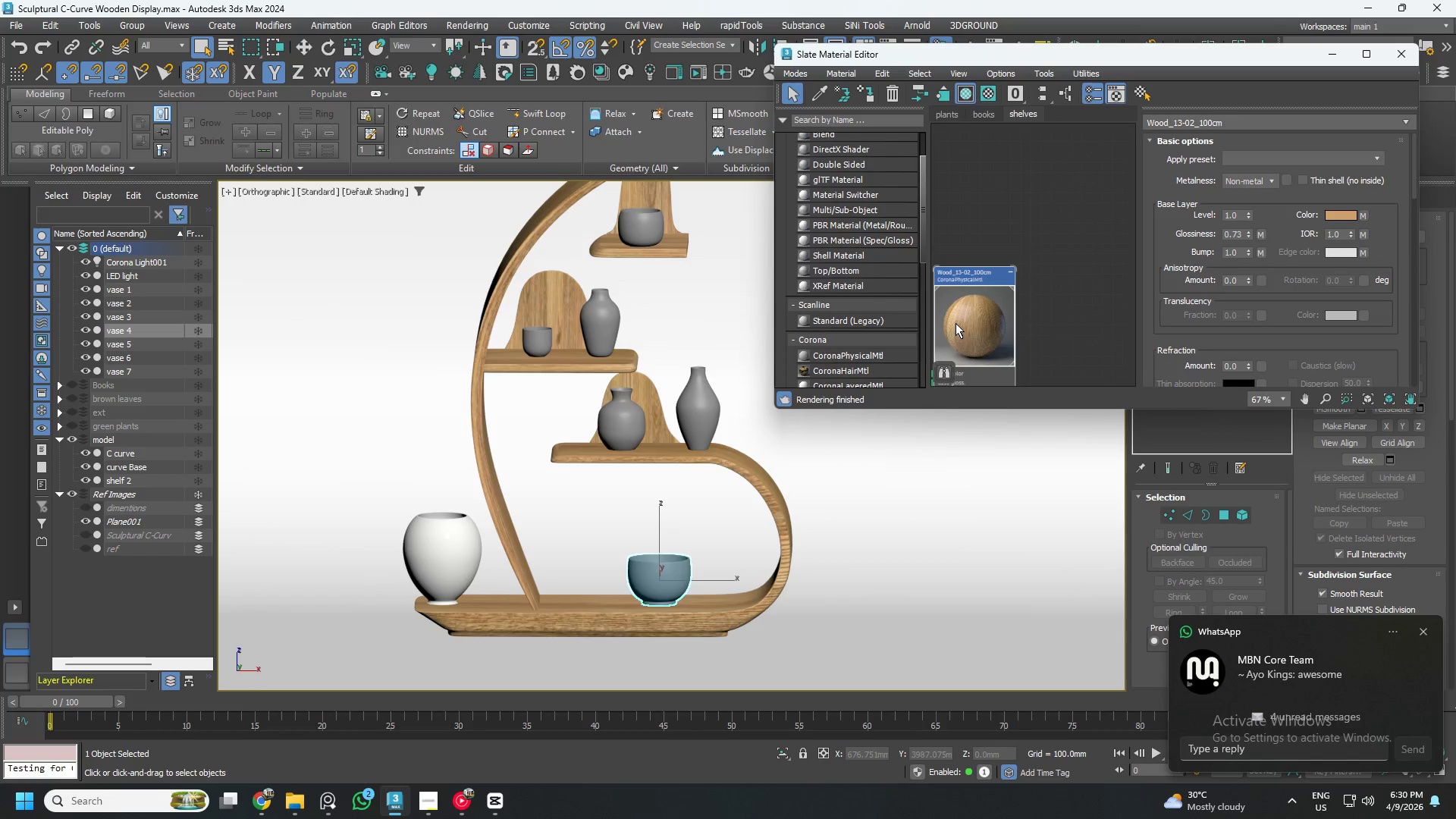 
scroll: coordinate [1028, 277], scroll_direction: down, amount: 6.0
 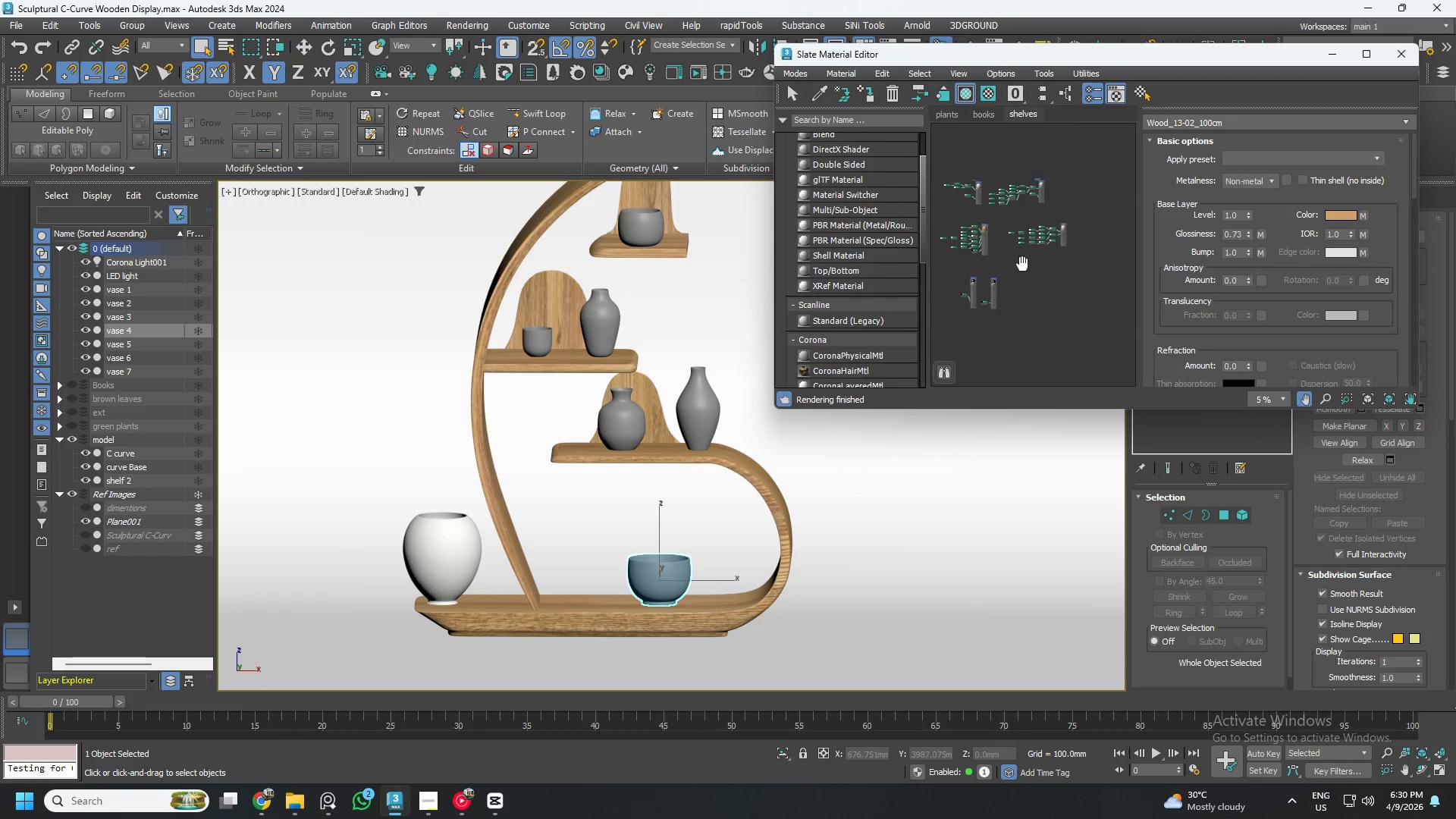 
scroll: coordinate [1006, 221], scroll_direction: up, amount: 1.0
 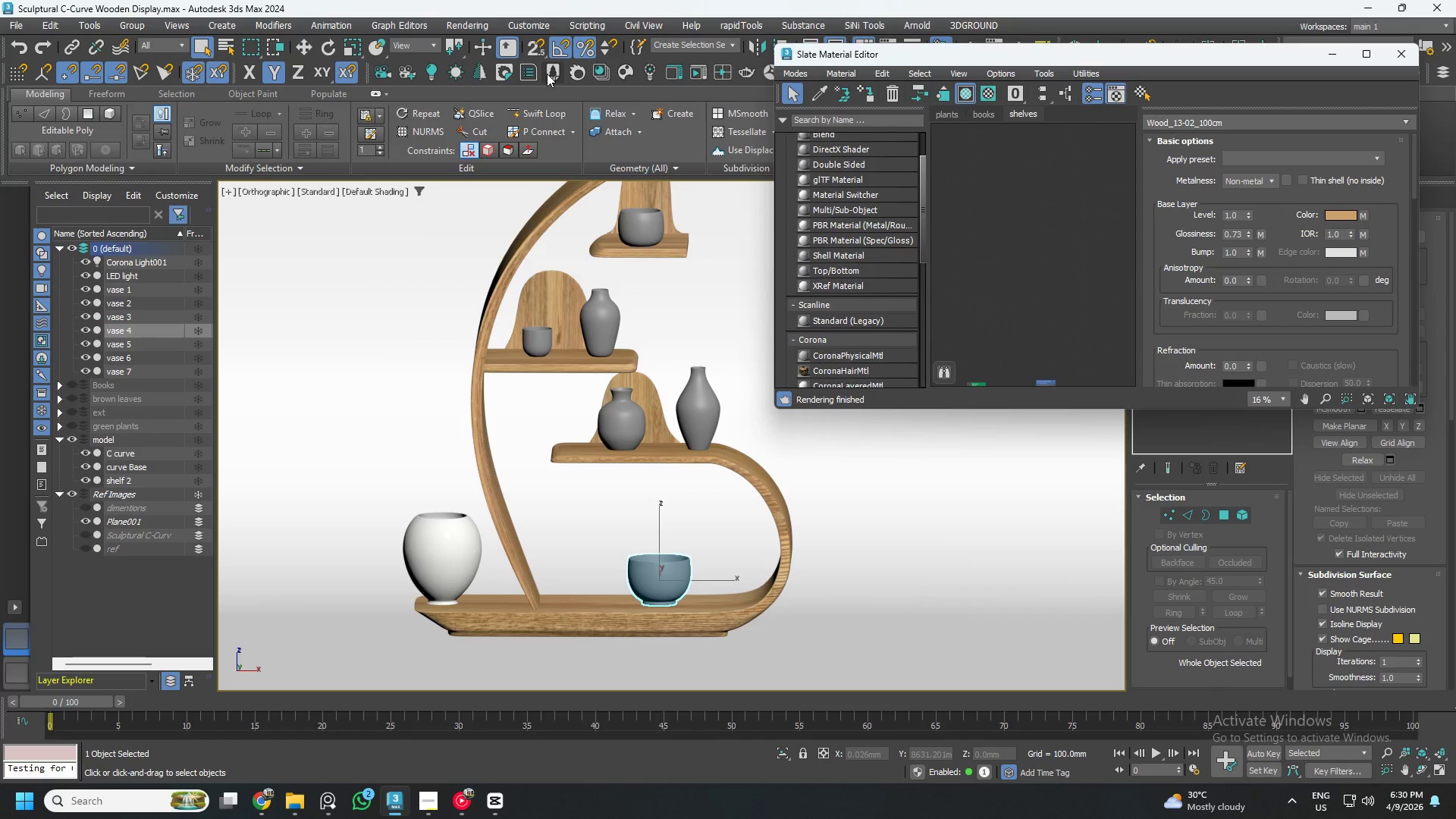 
left_click([632, 71])
 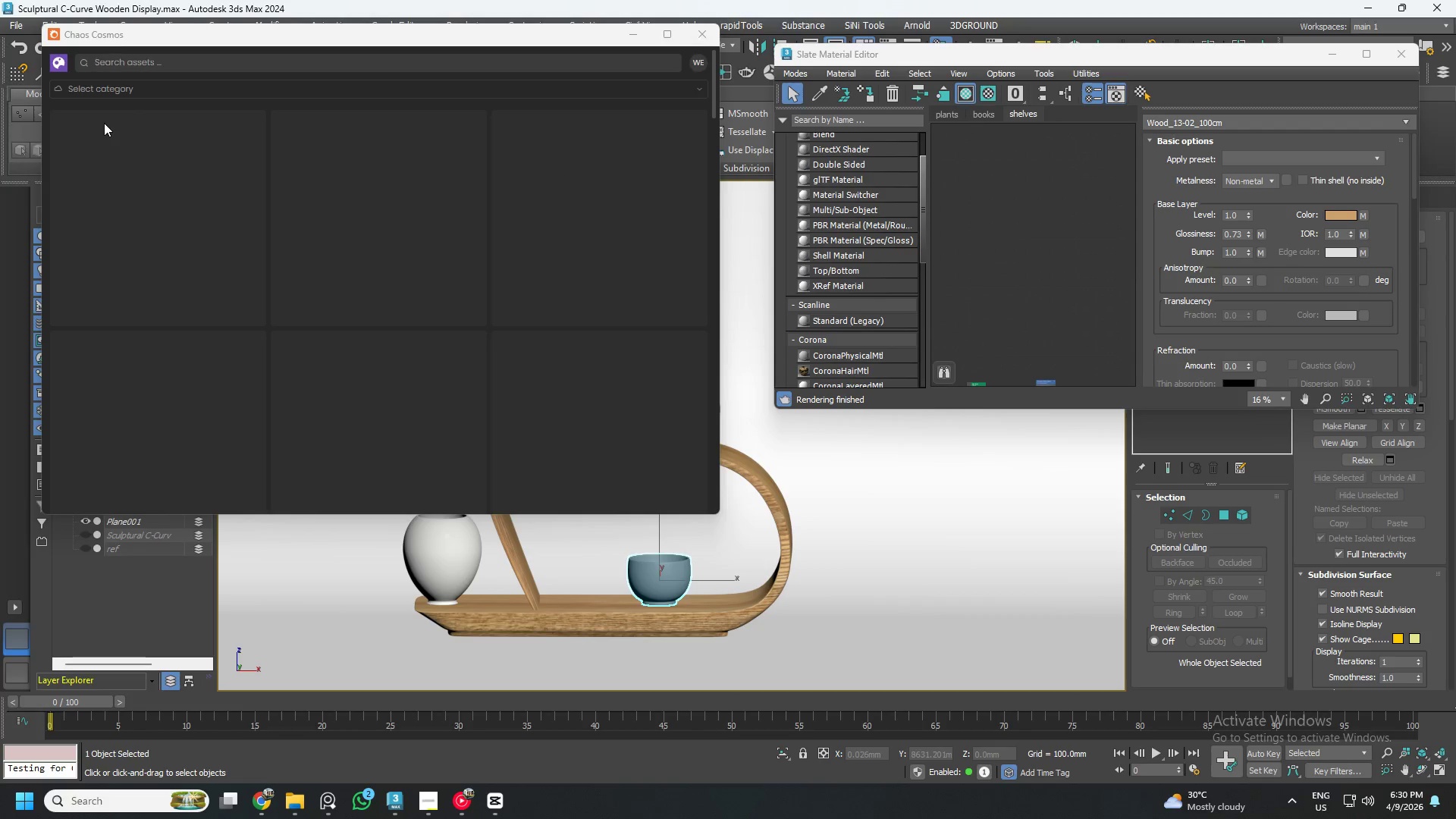 
left_click([97, 89])
 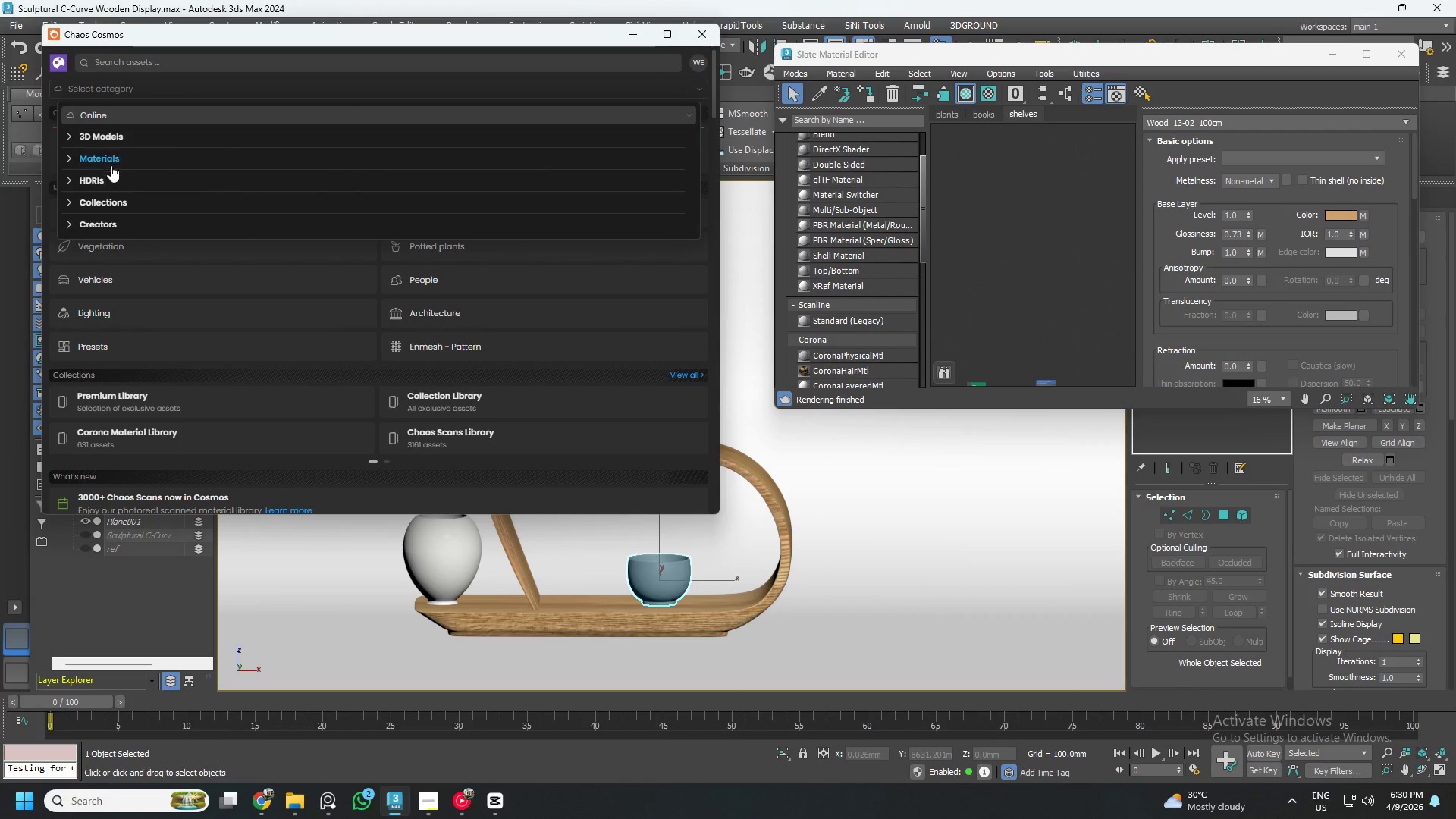 
left_click([112, 161])
 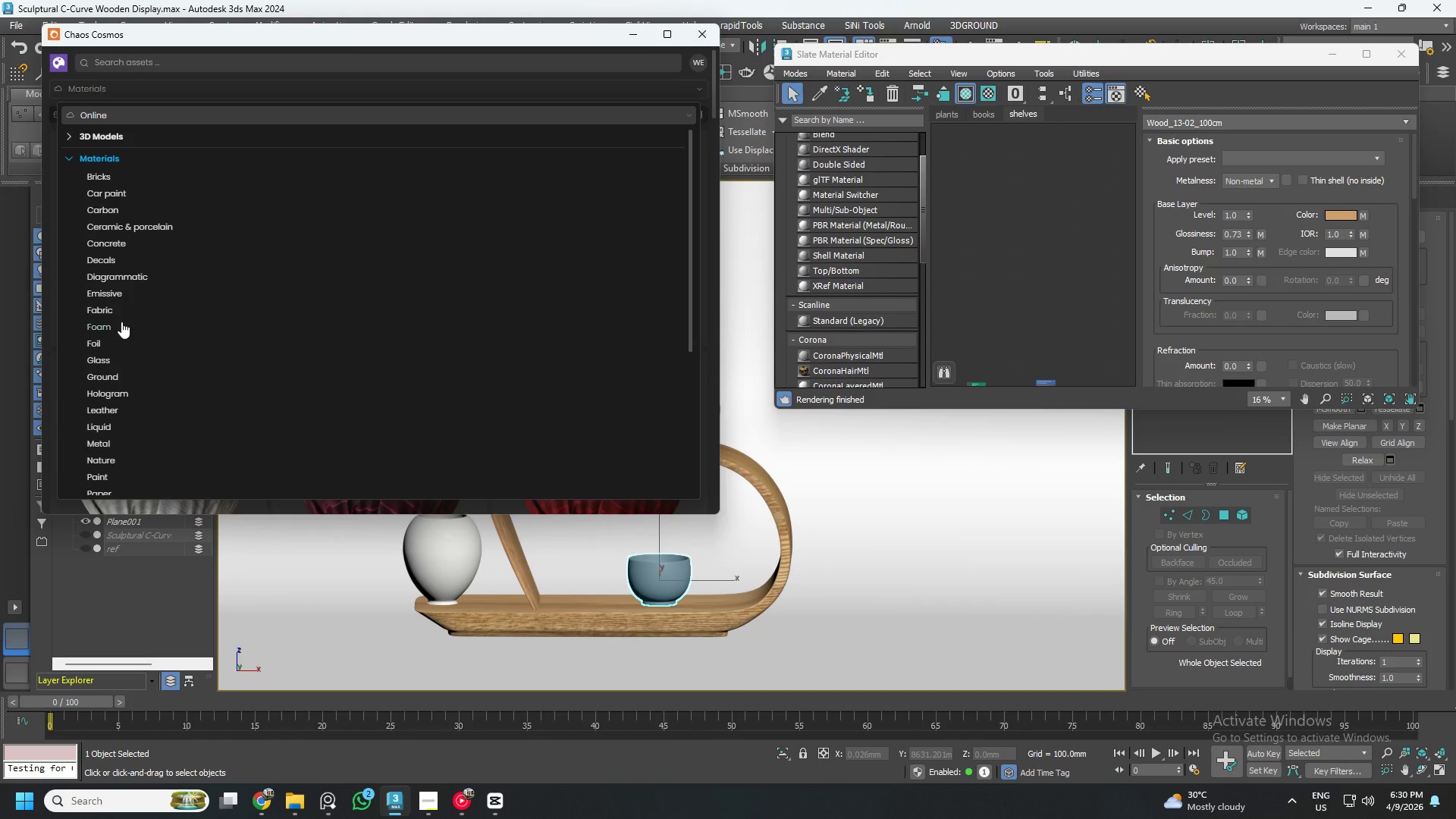 
wait(5.58)
 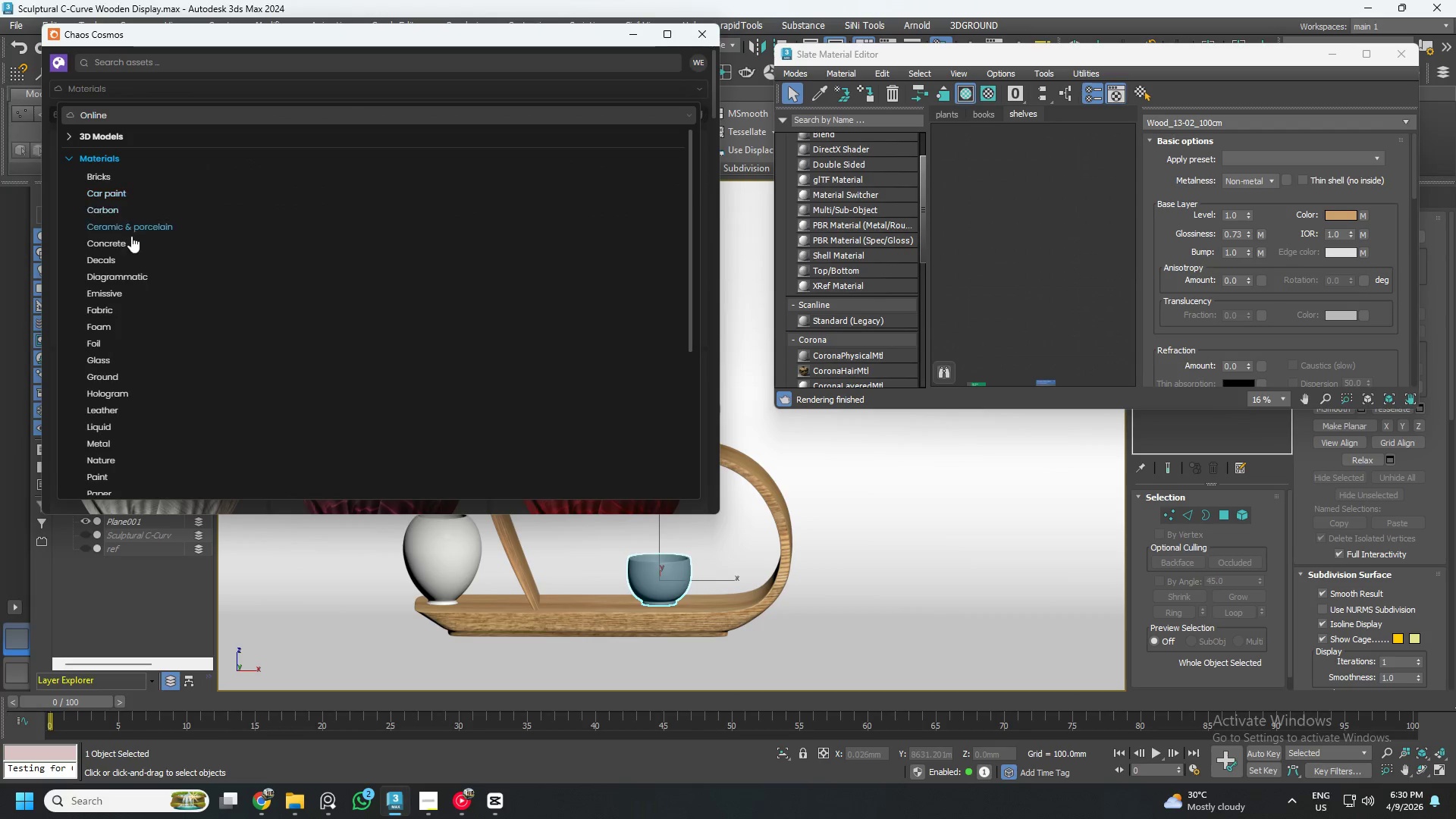 
left_click([116, 347])
 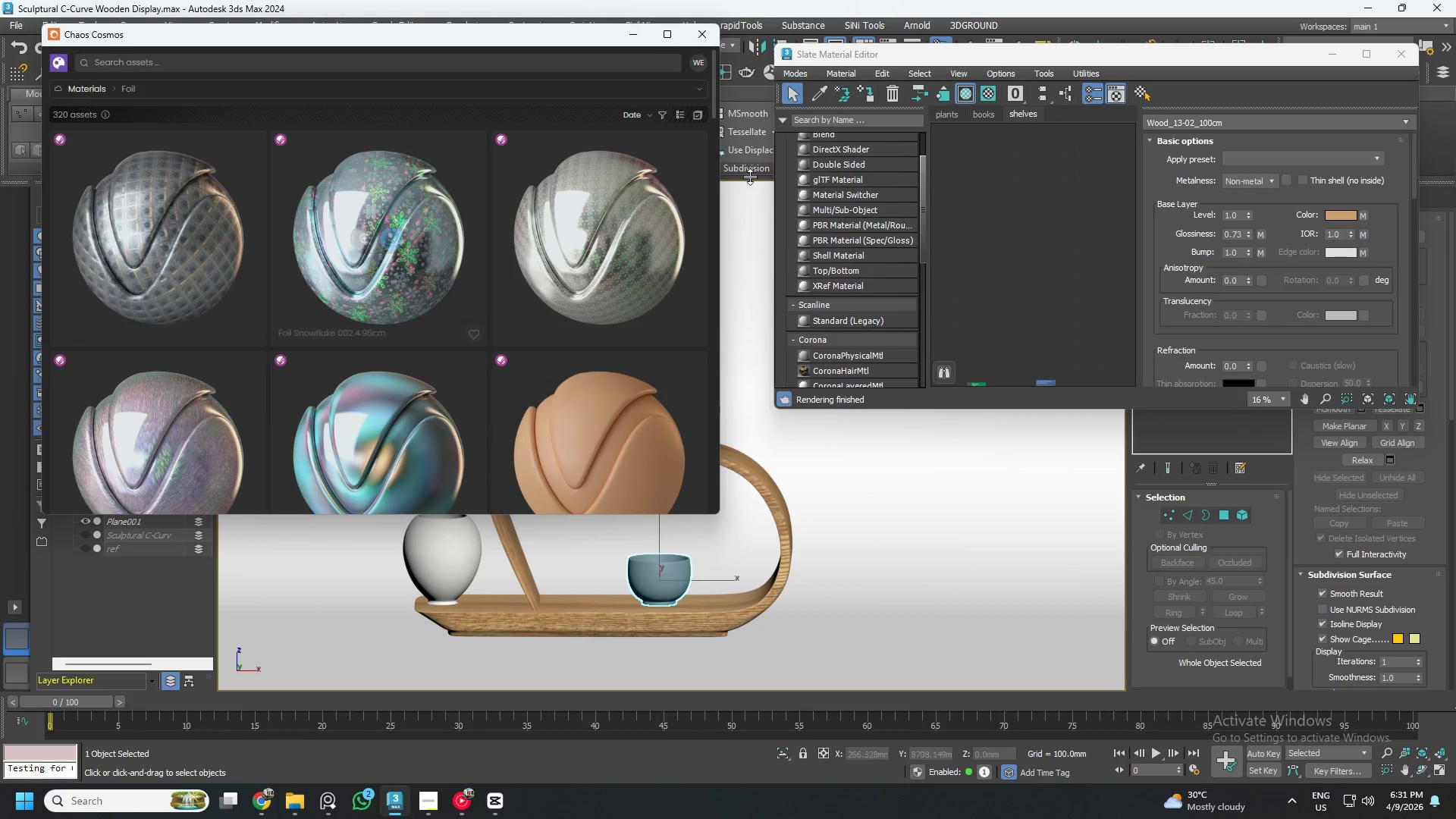 
left_click_drag(start_coordinate=[711, 75], to_coordinate=[692, 484])
 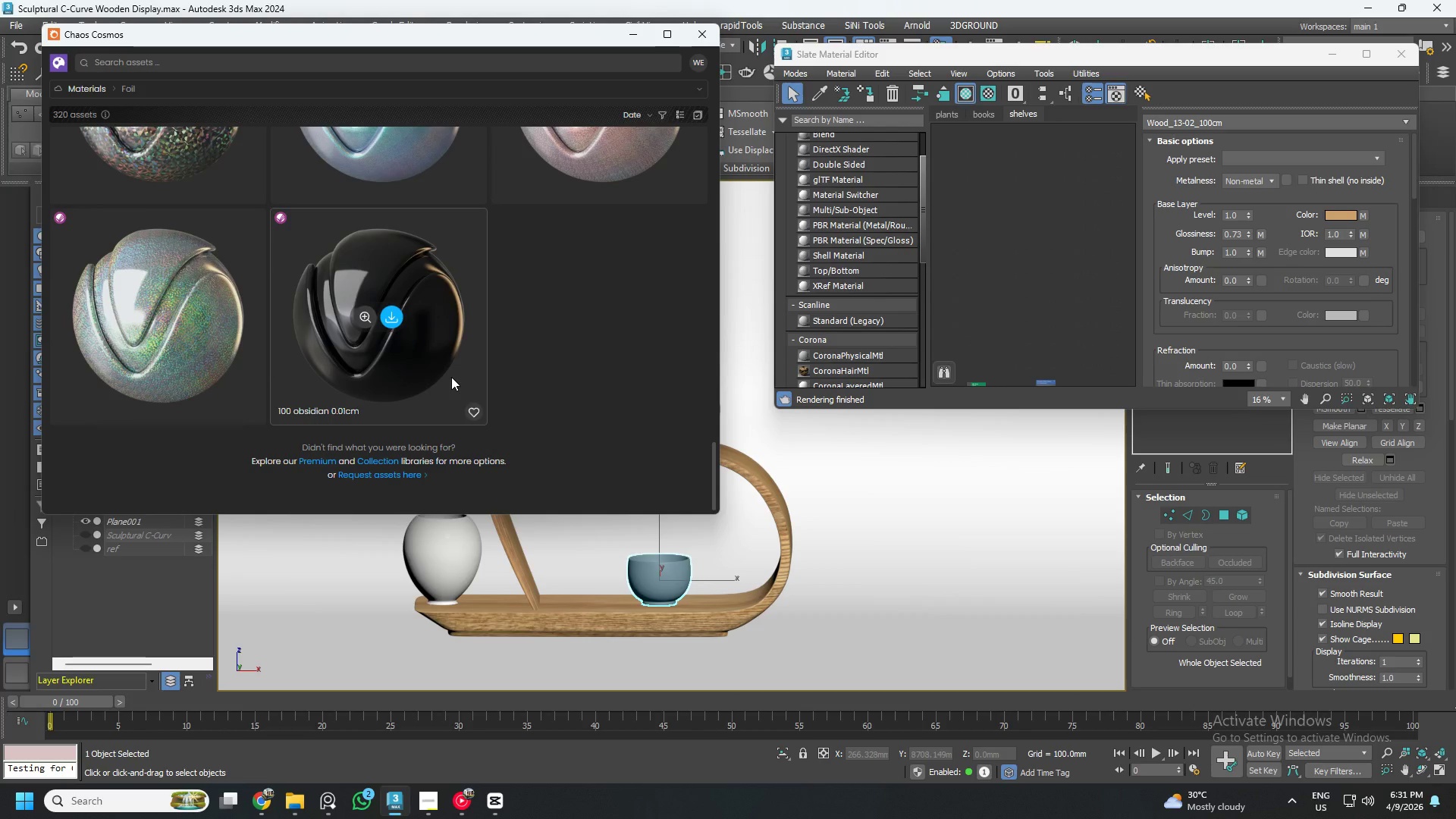 
scroll: coordinate [451, 377], scroll_direction: up, amount: 9.0
 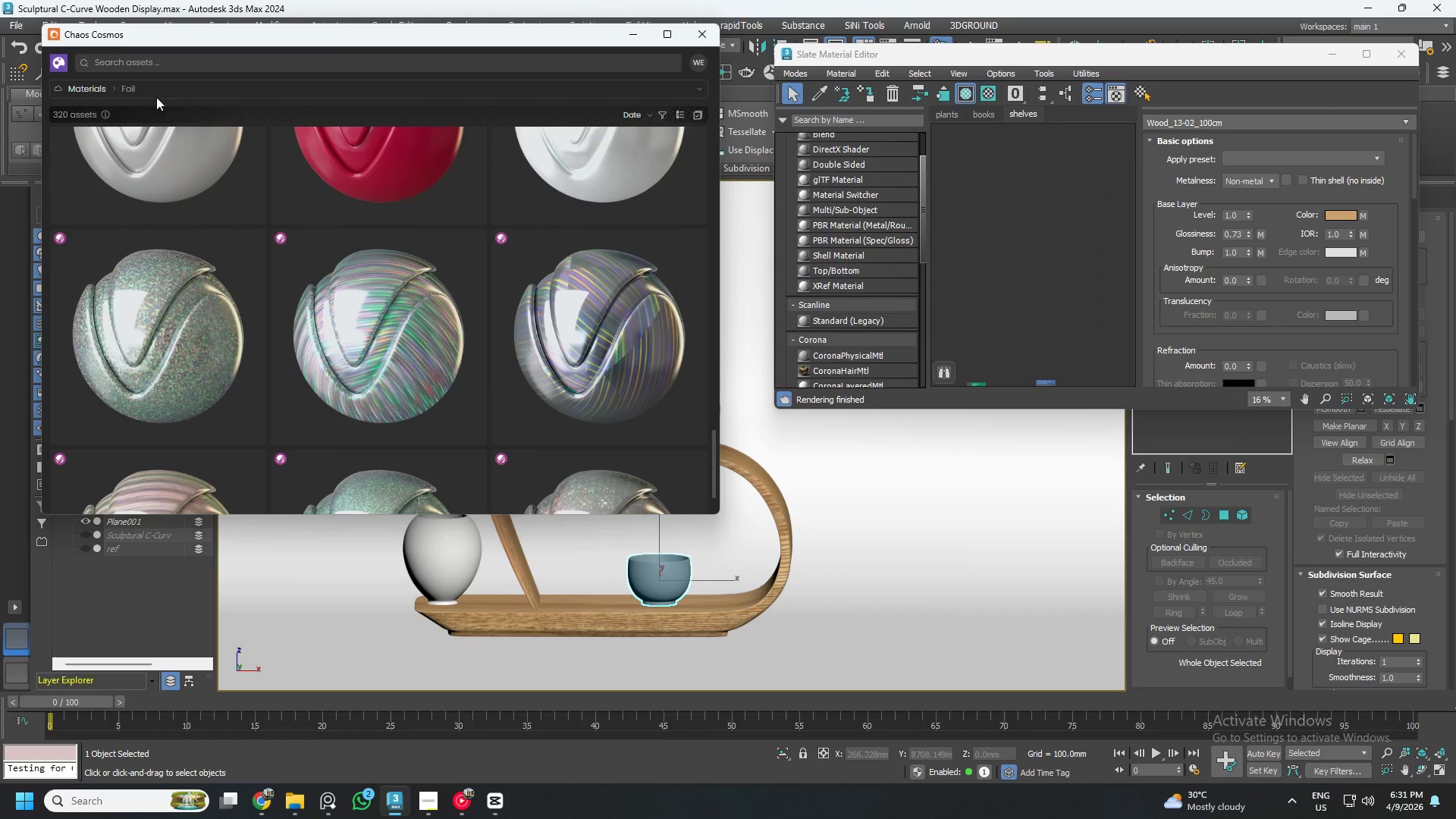 
left_click([142, 84])
 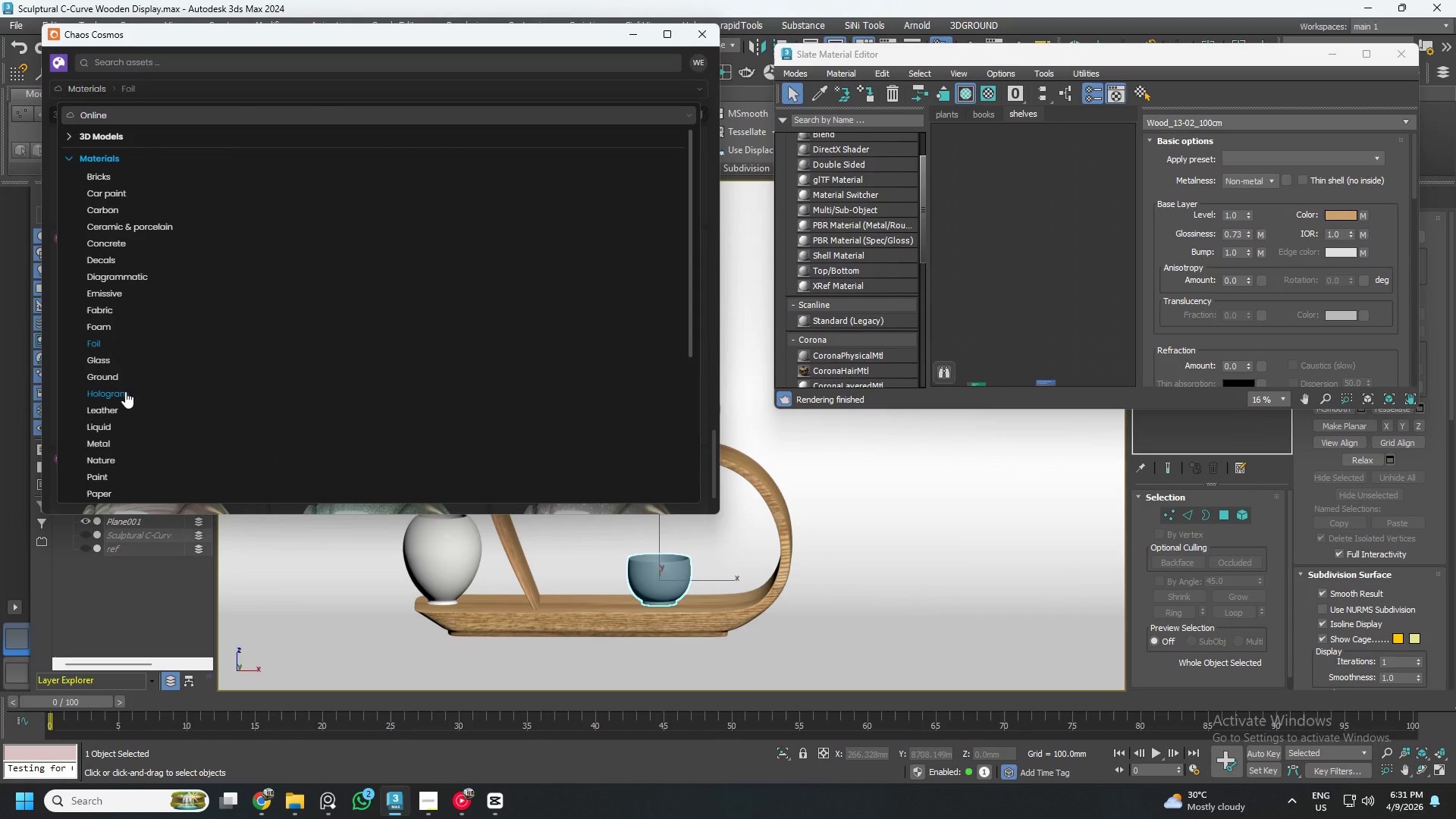 
wait(5.09)
 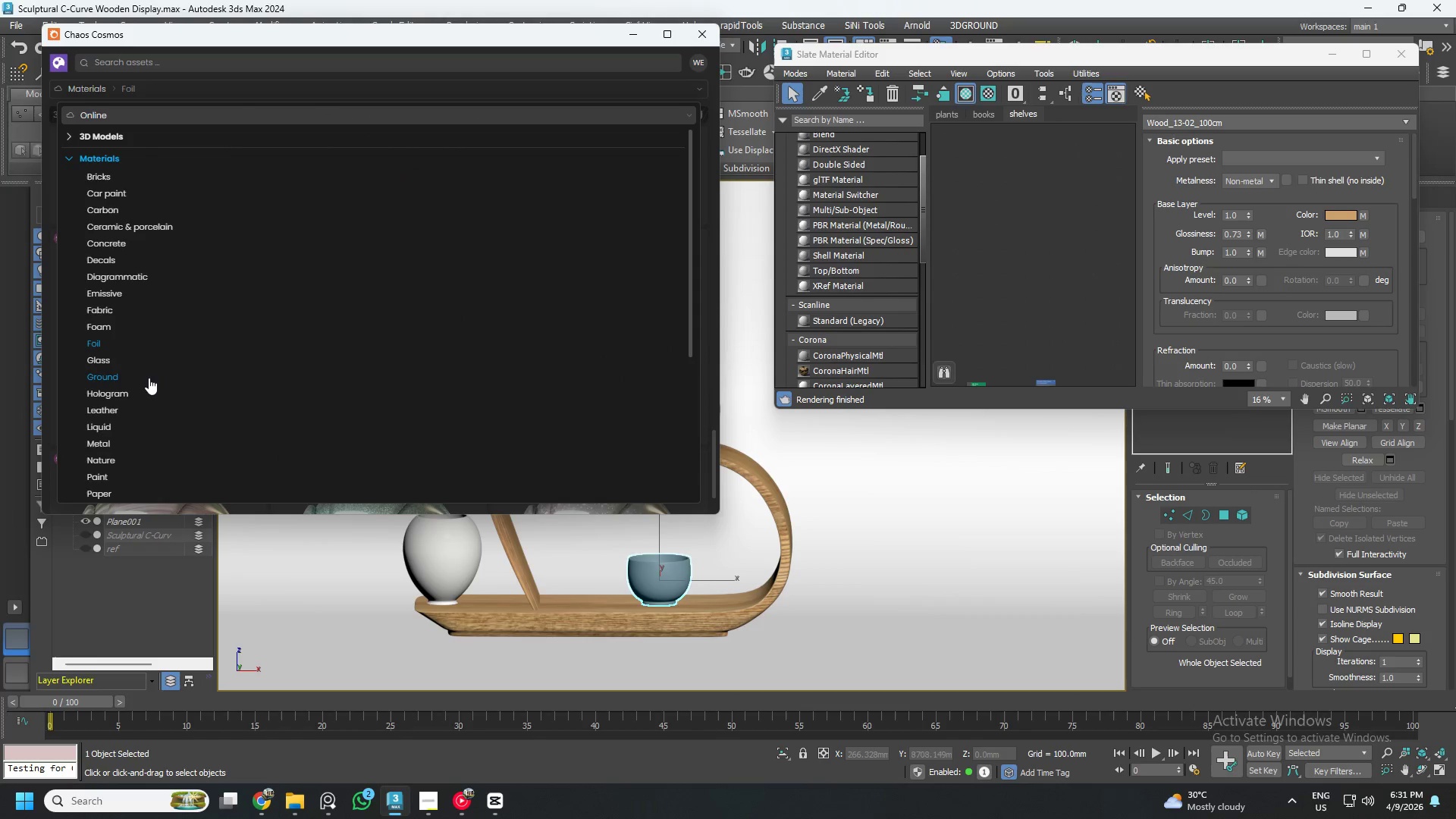 
scroll: coordinate [117, 440], scroll_direction: down, amount: 1.0
 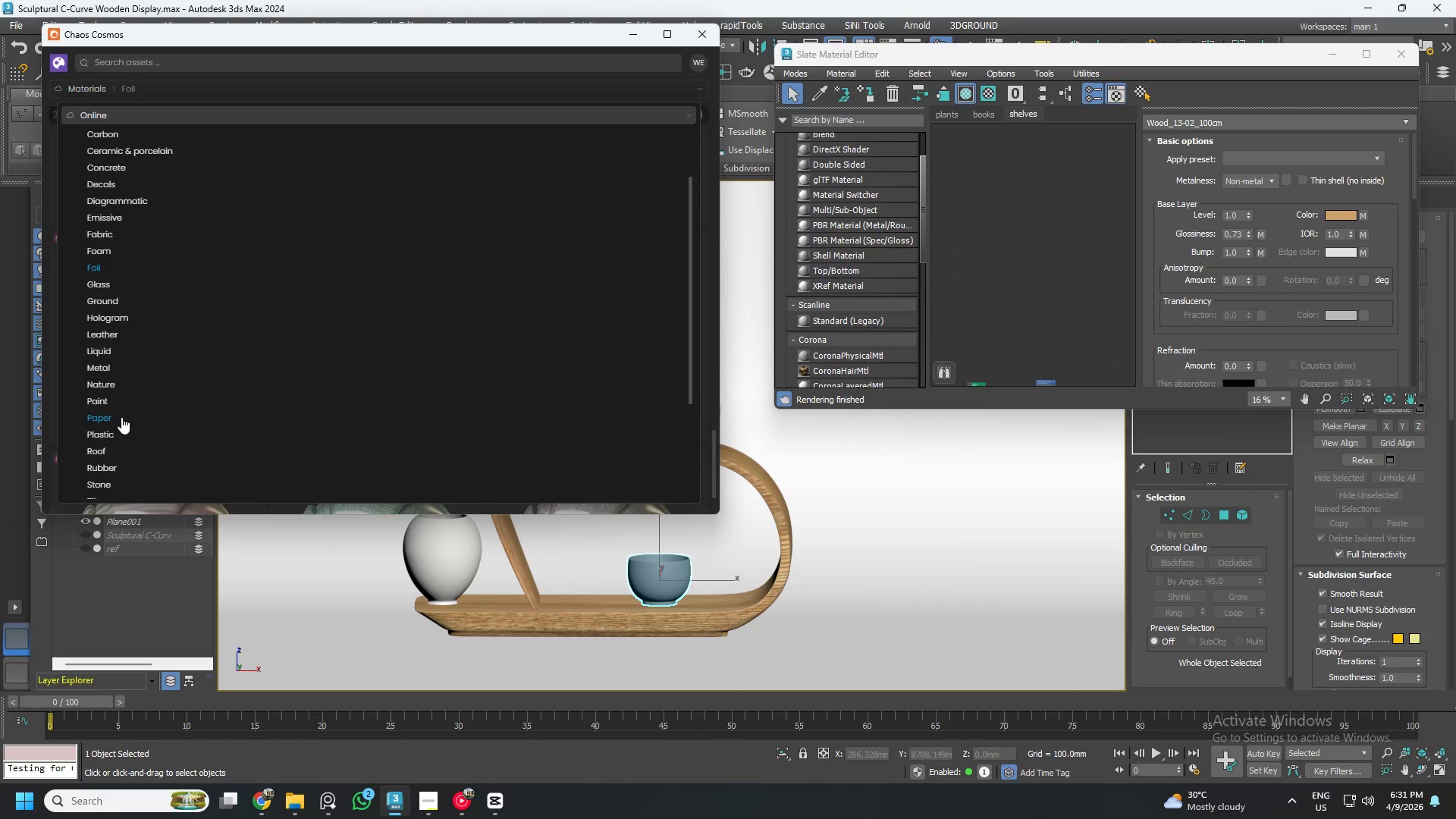 
left_click([121, 430])
 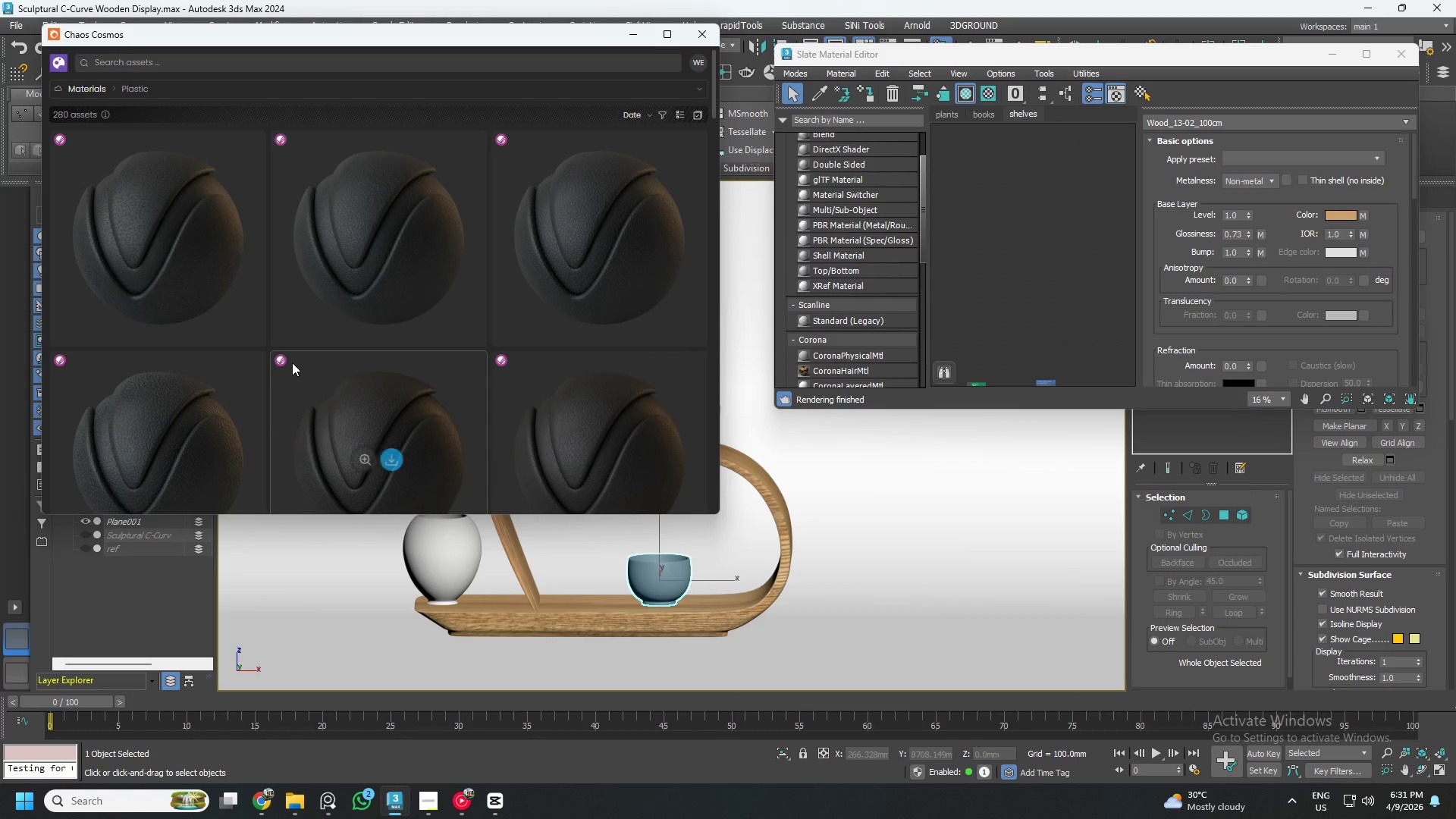 
scroll: coordinate [523, 321], scroll_direction: down, amount: 13.0
 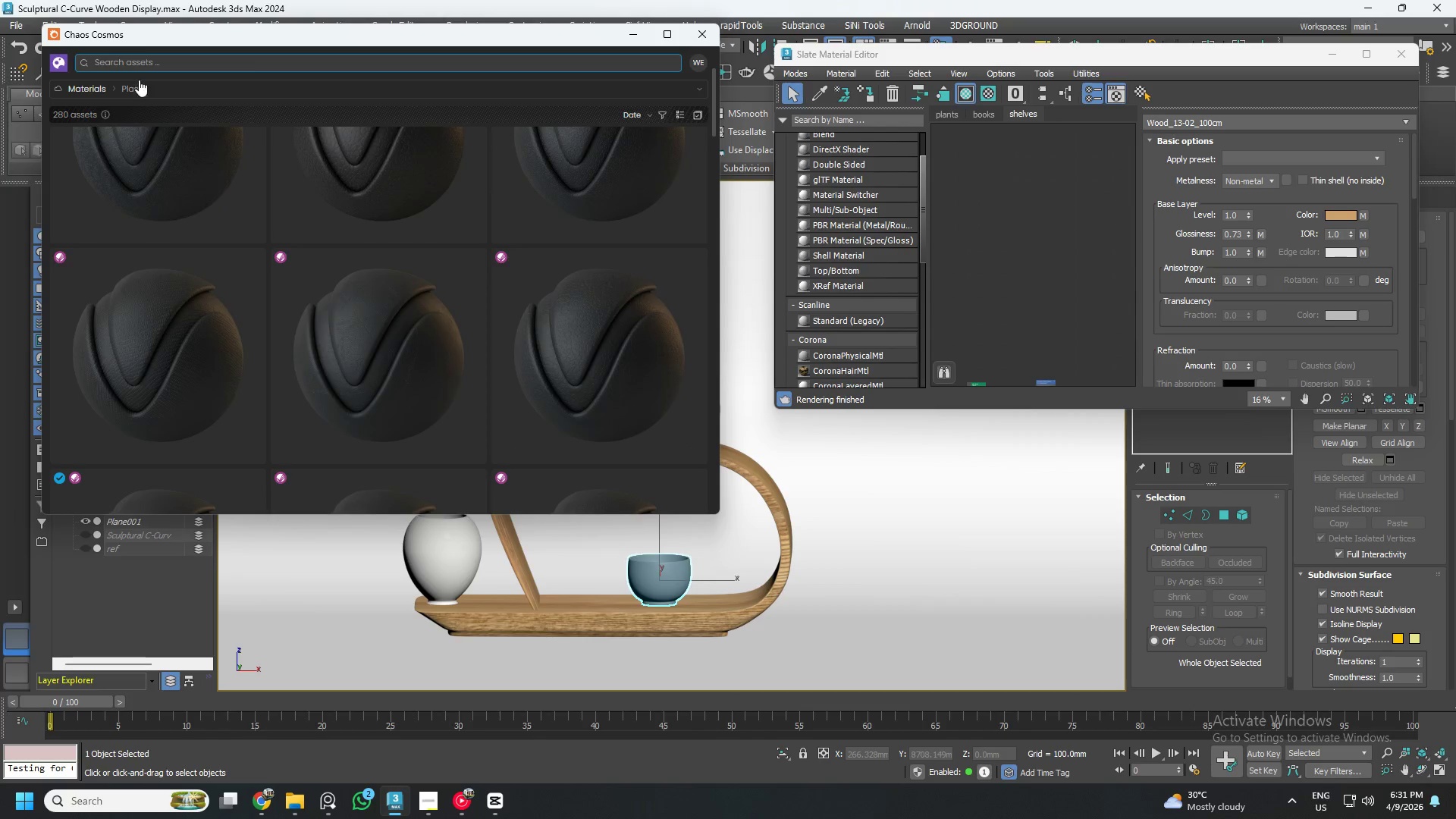 
left_click([143, 83])
 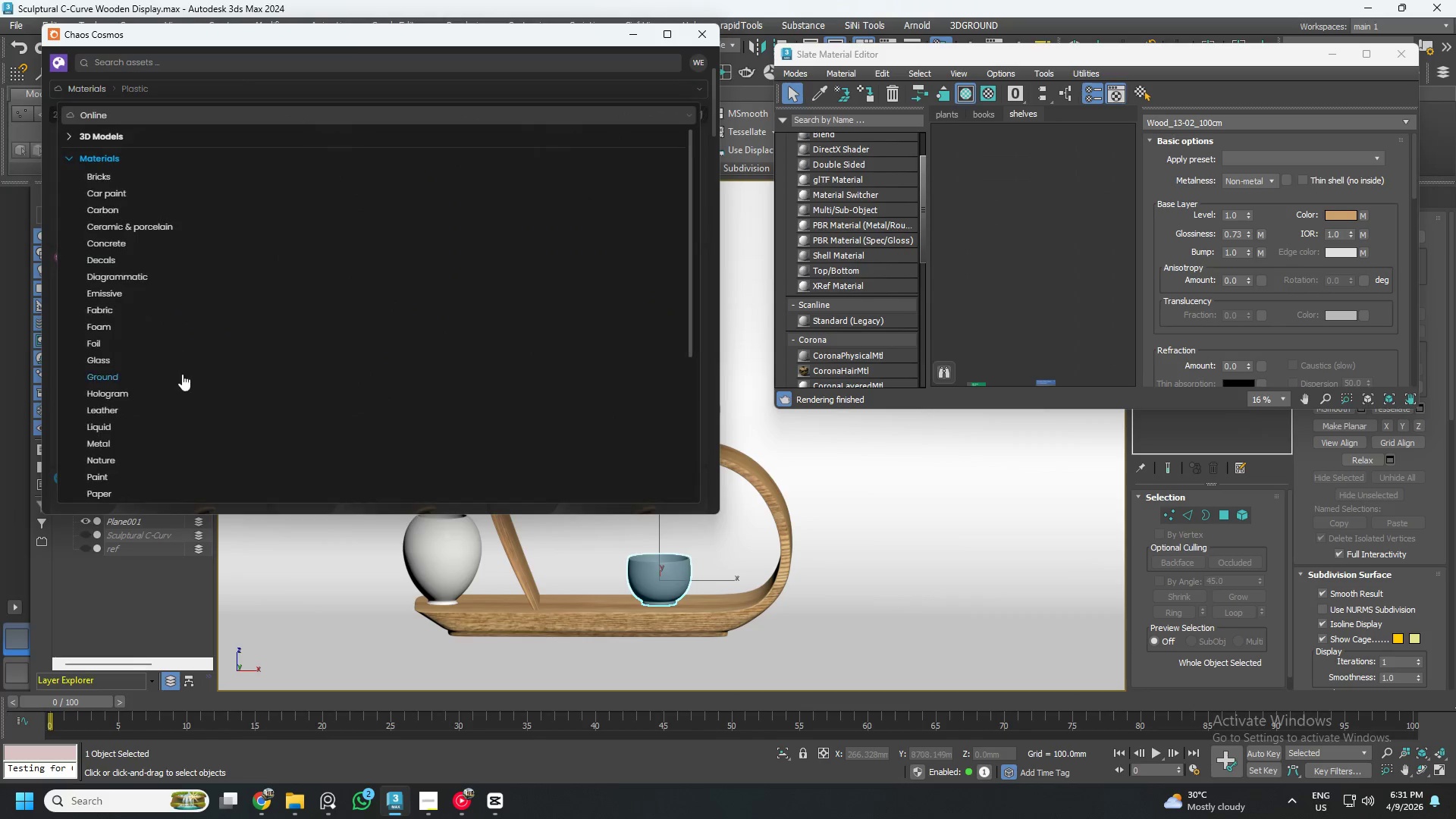 
scroll: coordinate [127, 397], scroll_direction: down, amount: 3.0
 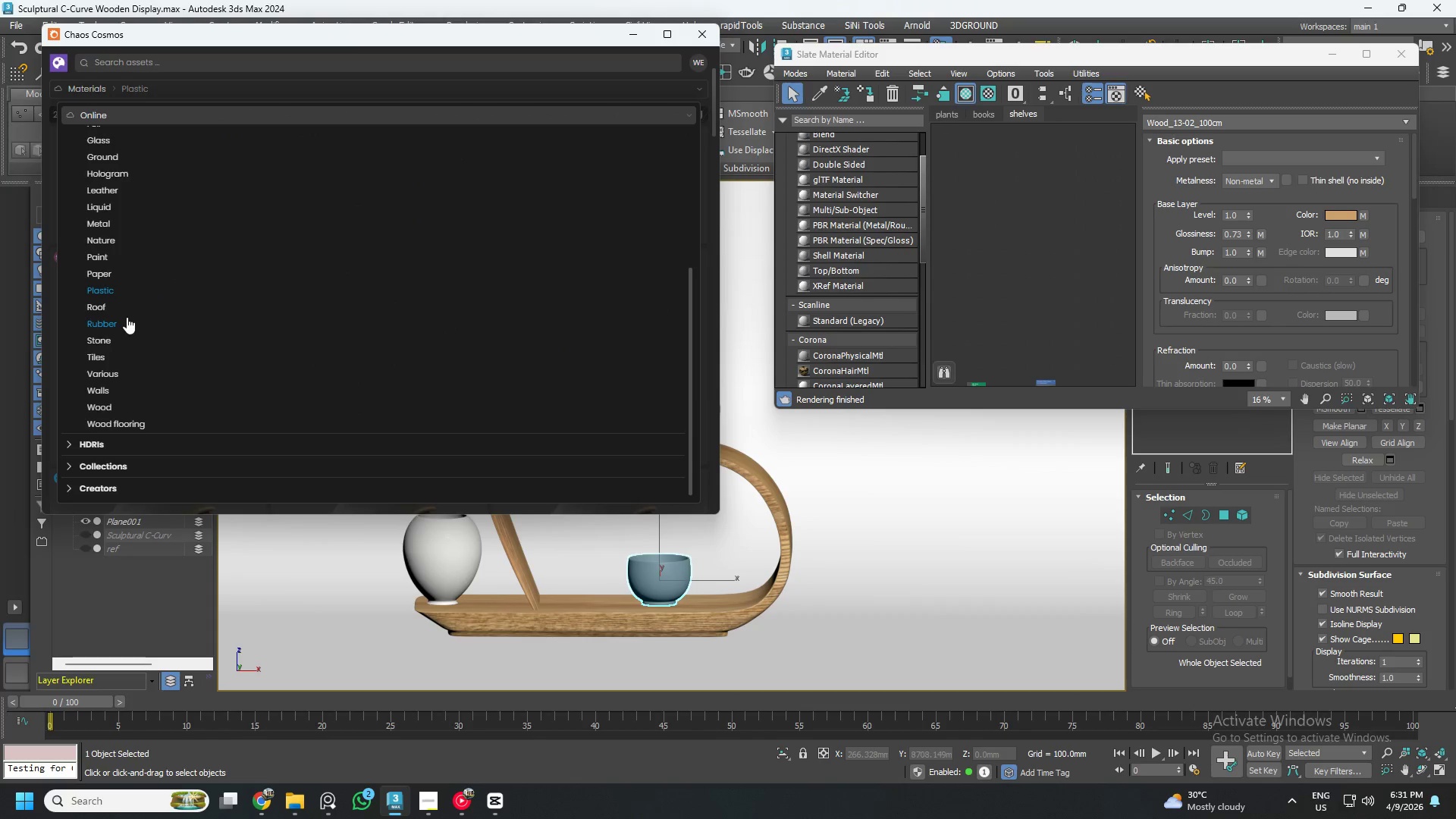 
scroll: coordinate [118, 258], scroll_direction: up, amount: 8.0
 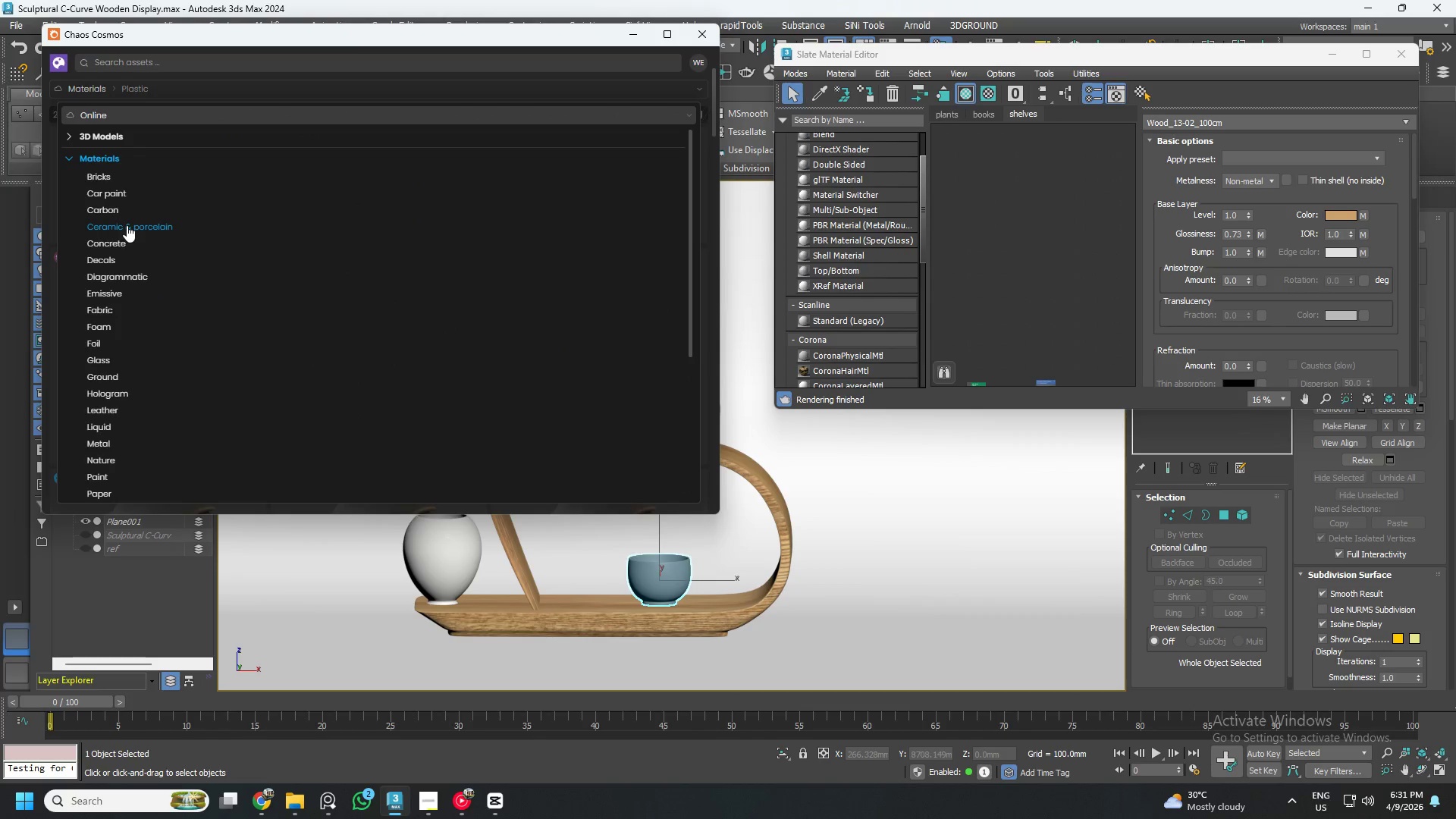 
left_click([127, 224])
 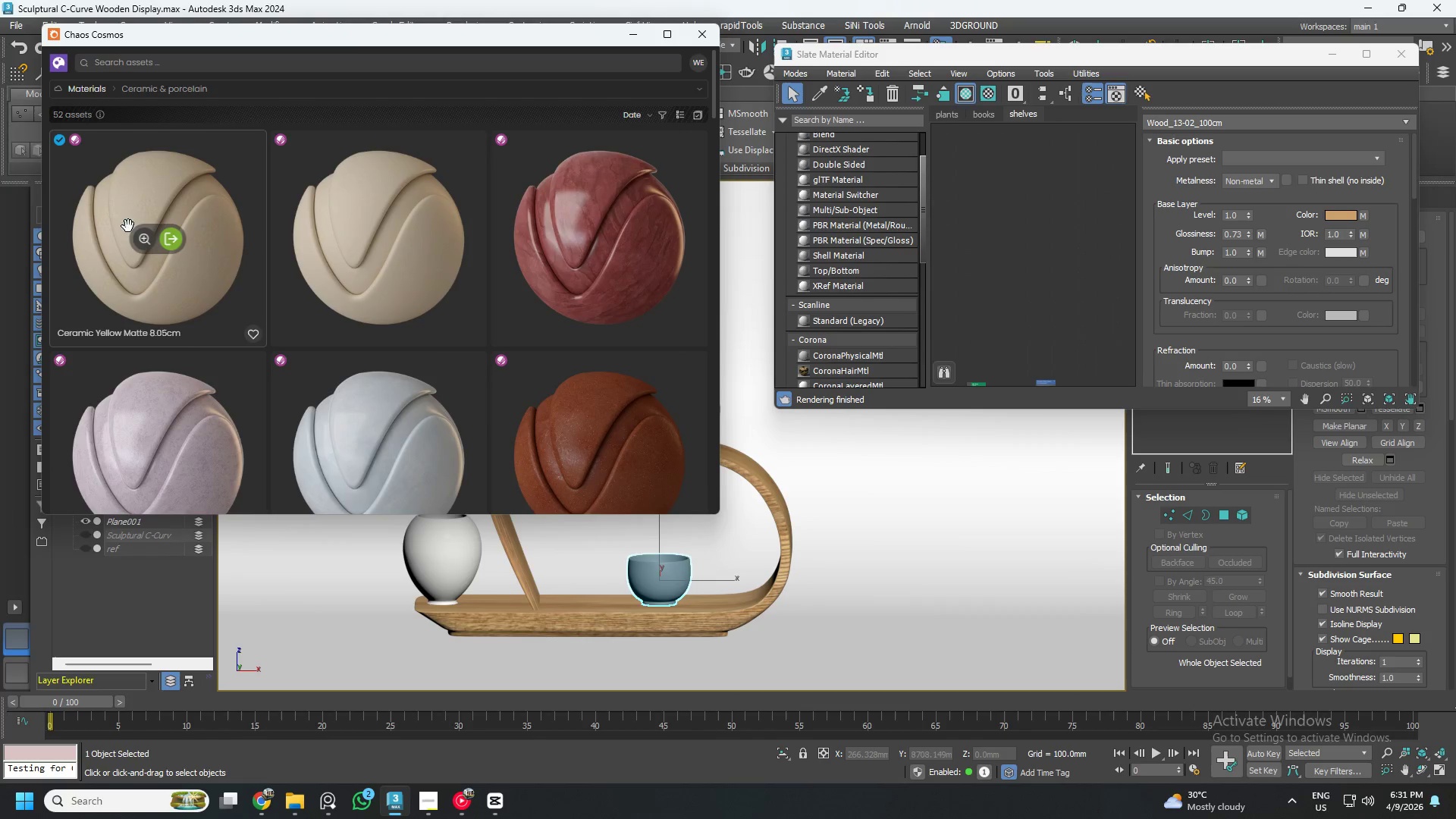 
scroll: coordinate [579, 247], scroll_direction: down, amount: 24.0
 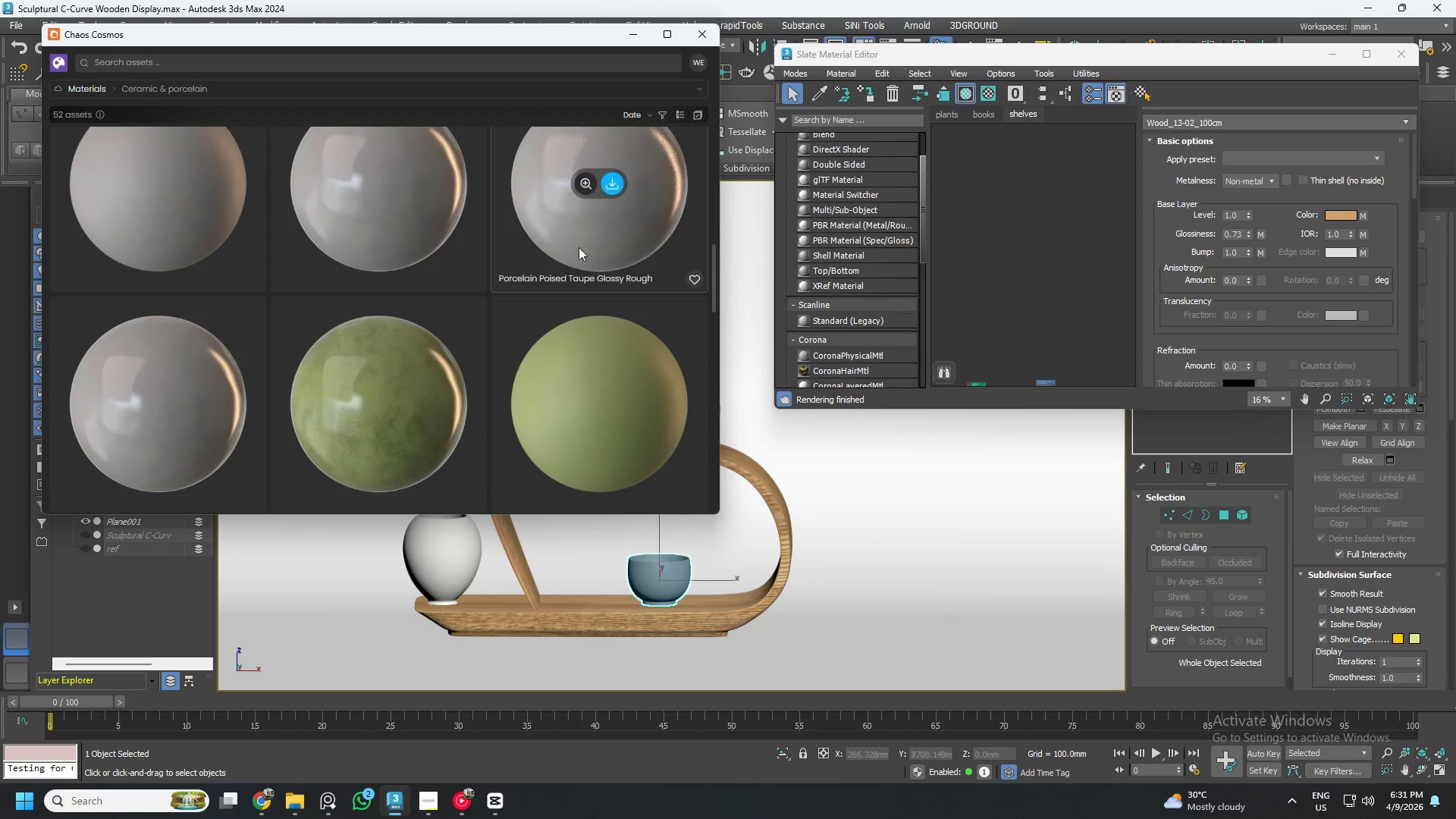 
scroll: coordinate [579, 247], scroll_direction: up, amount: 5.0
 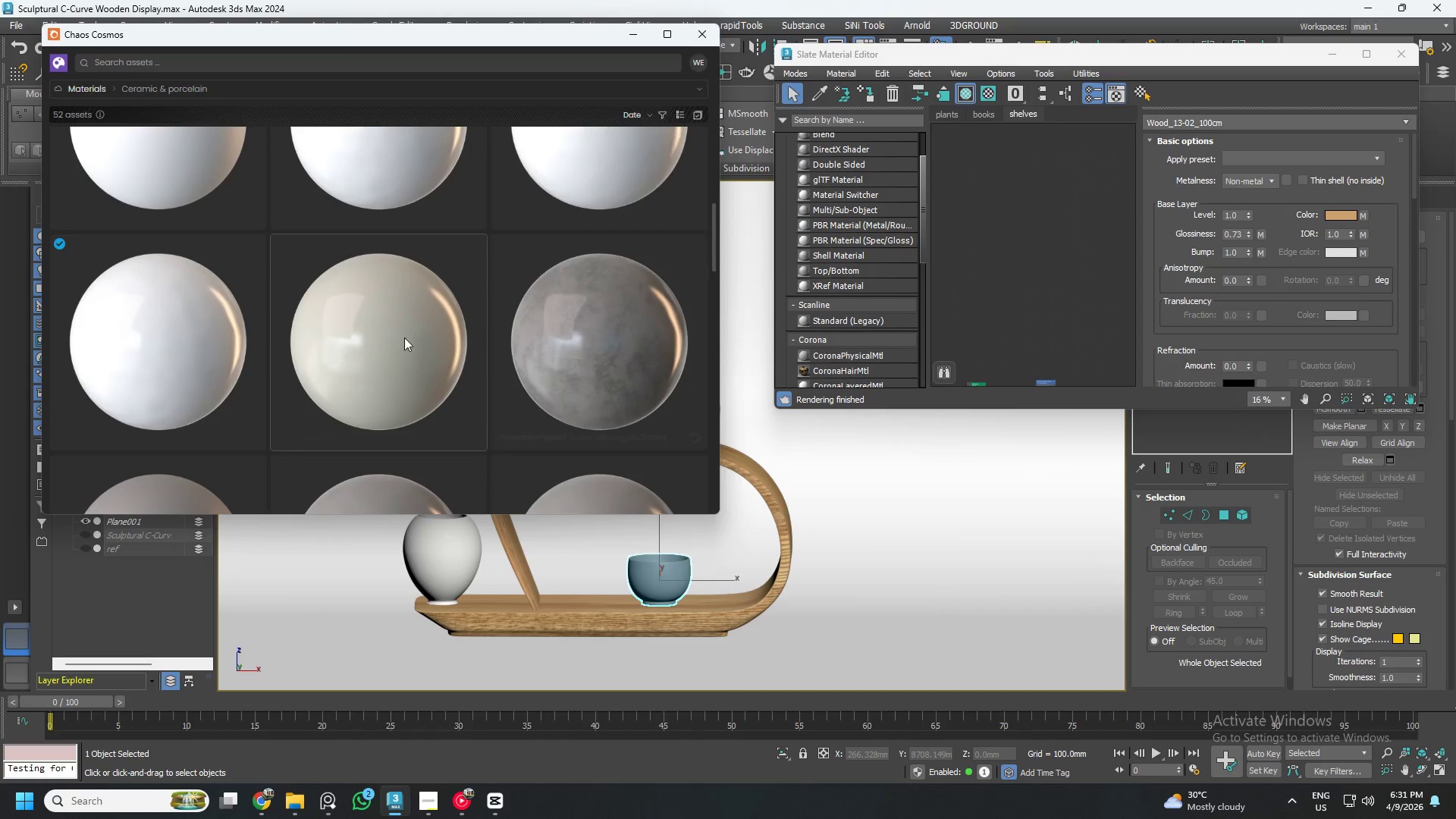 
mouse_move([393, 365])
 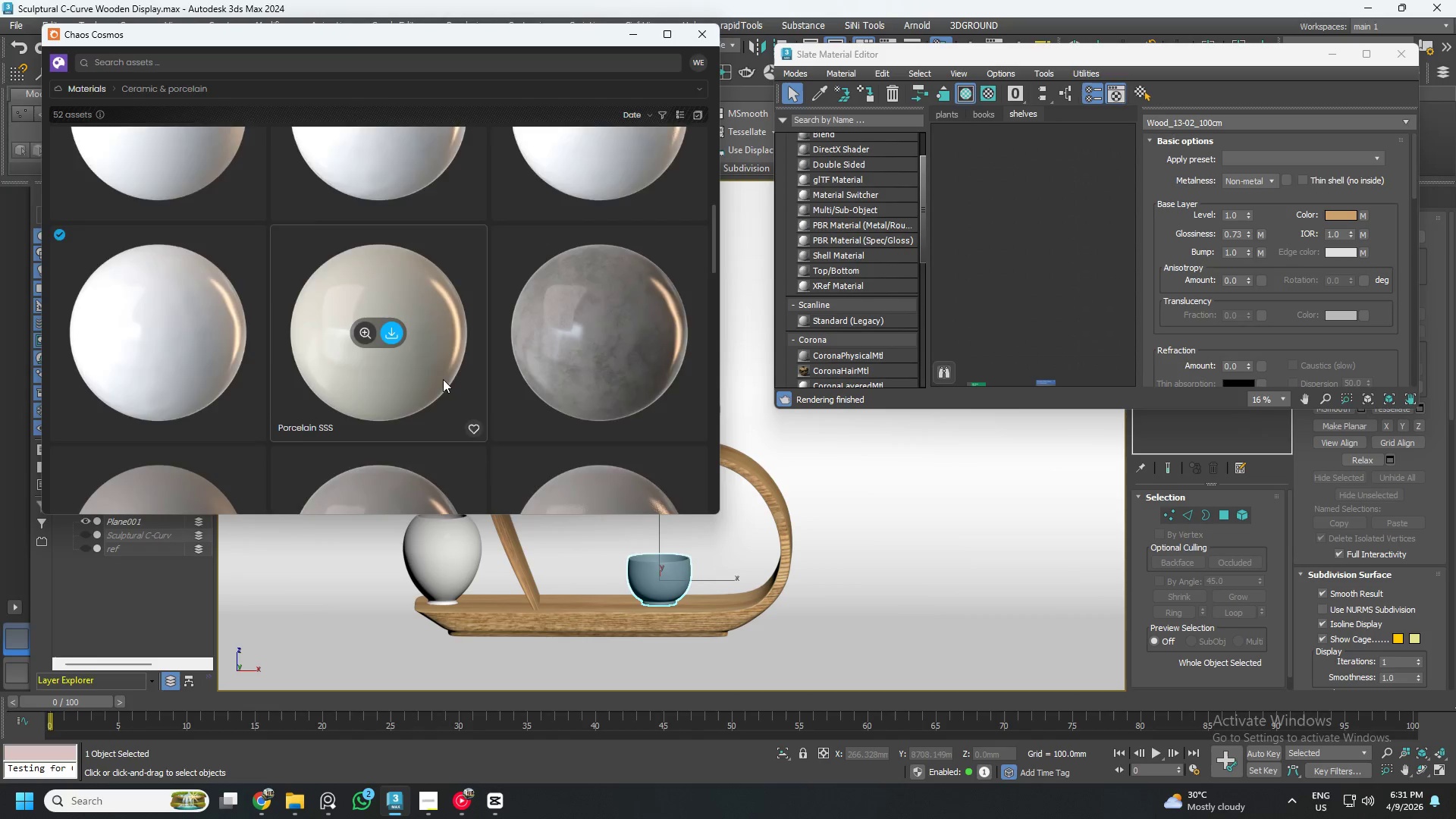 
scroll: coordinate [444, 373], scroll_direction: down, amount: 24.0
 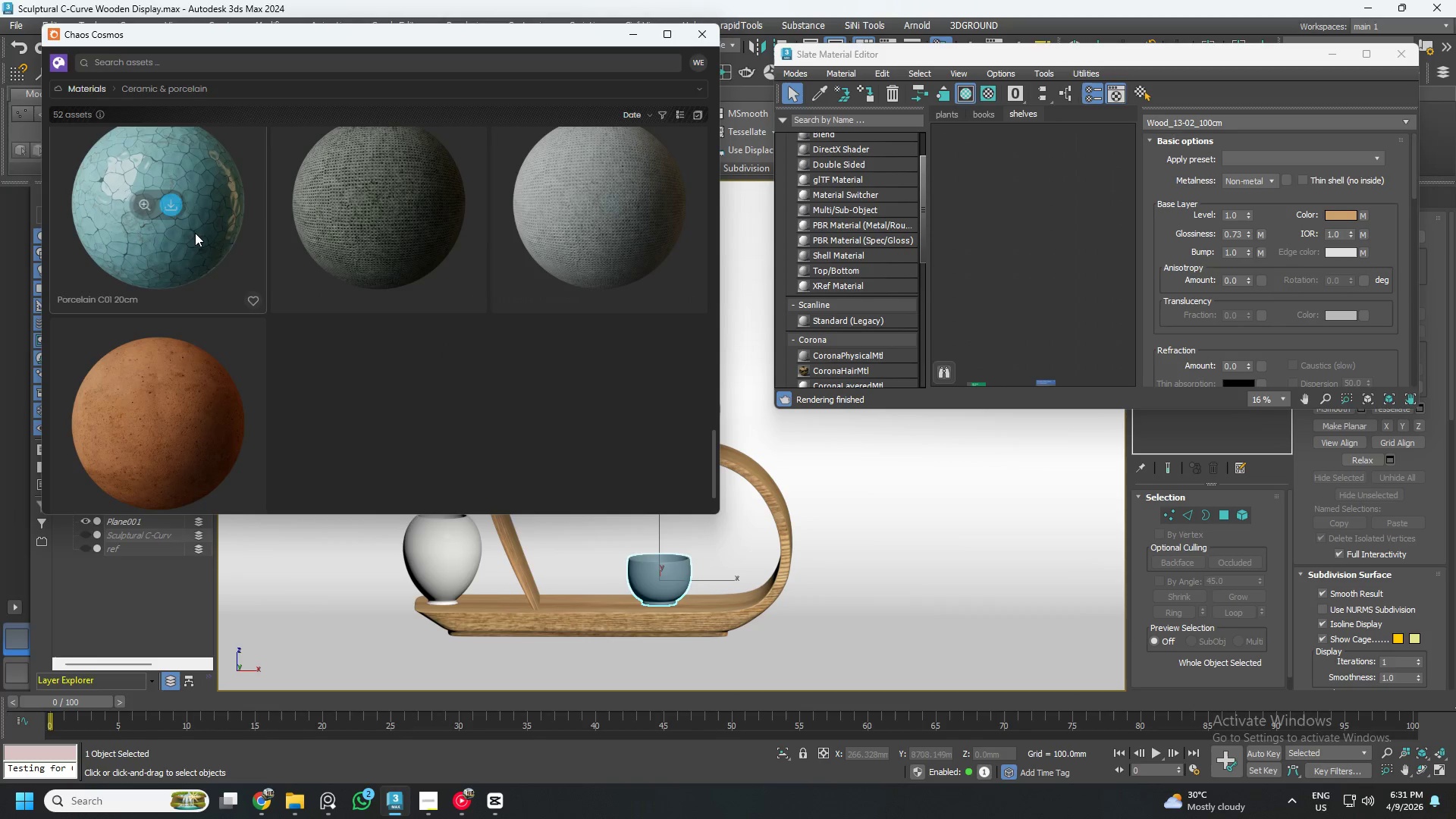 
scroll: coordinate [475, 317], scroll_direction: up, amount: 25.0
 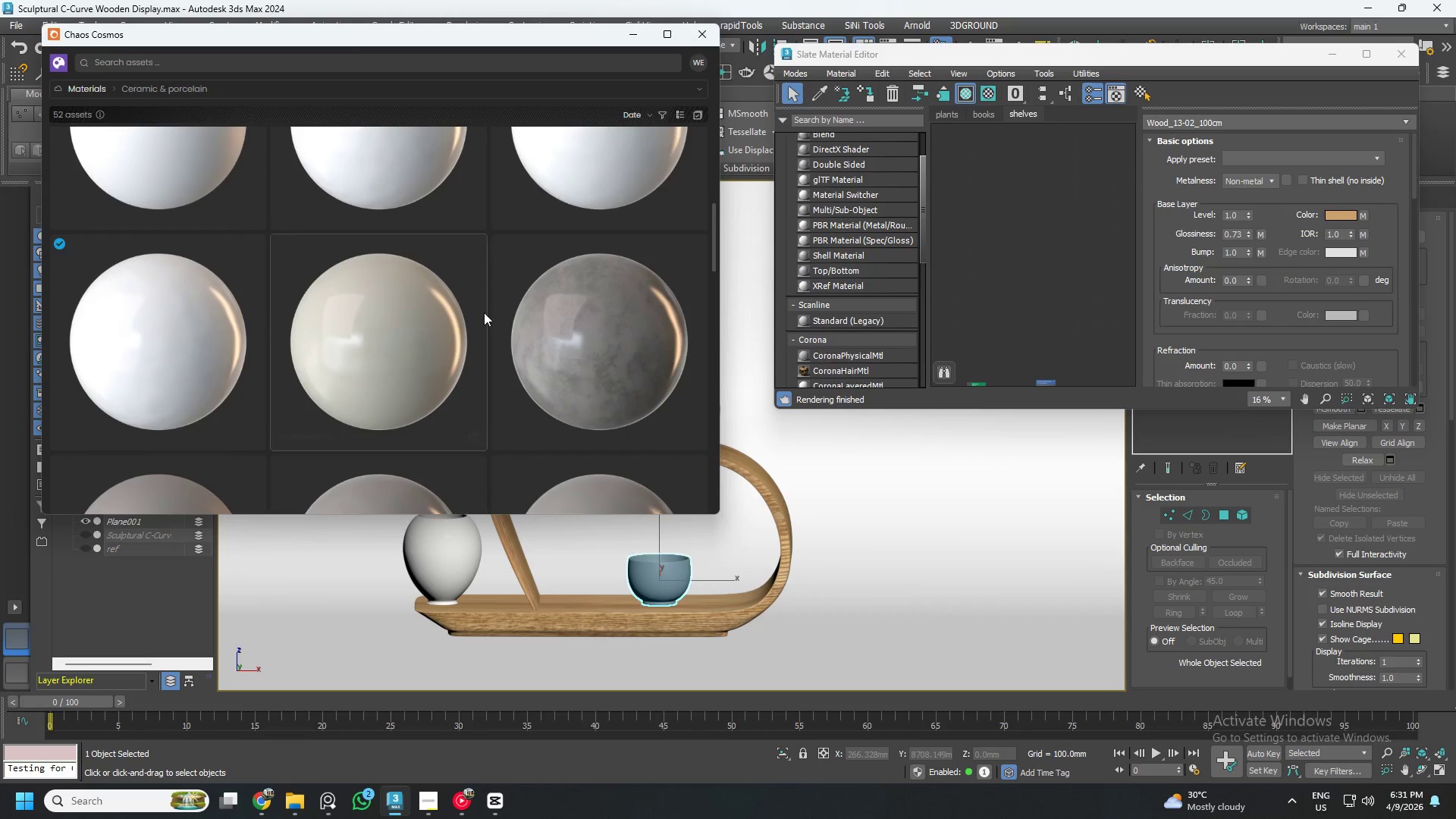 
scroll: coordinate [491, 314], scroll_direction: none, amount: 0.0
 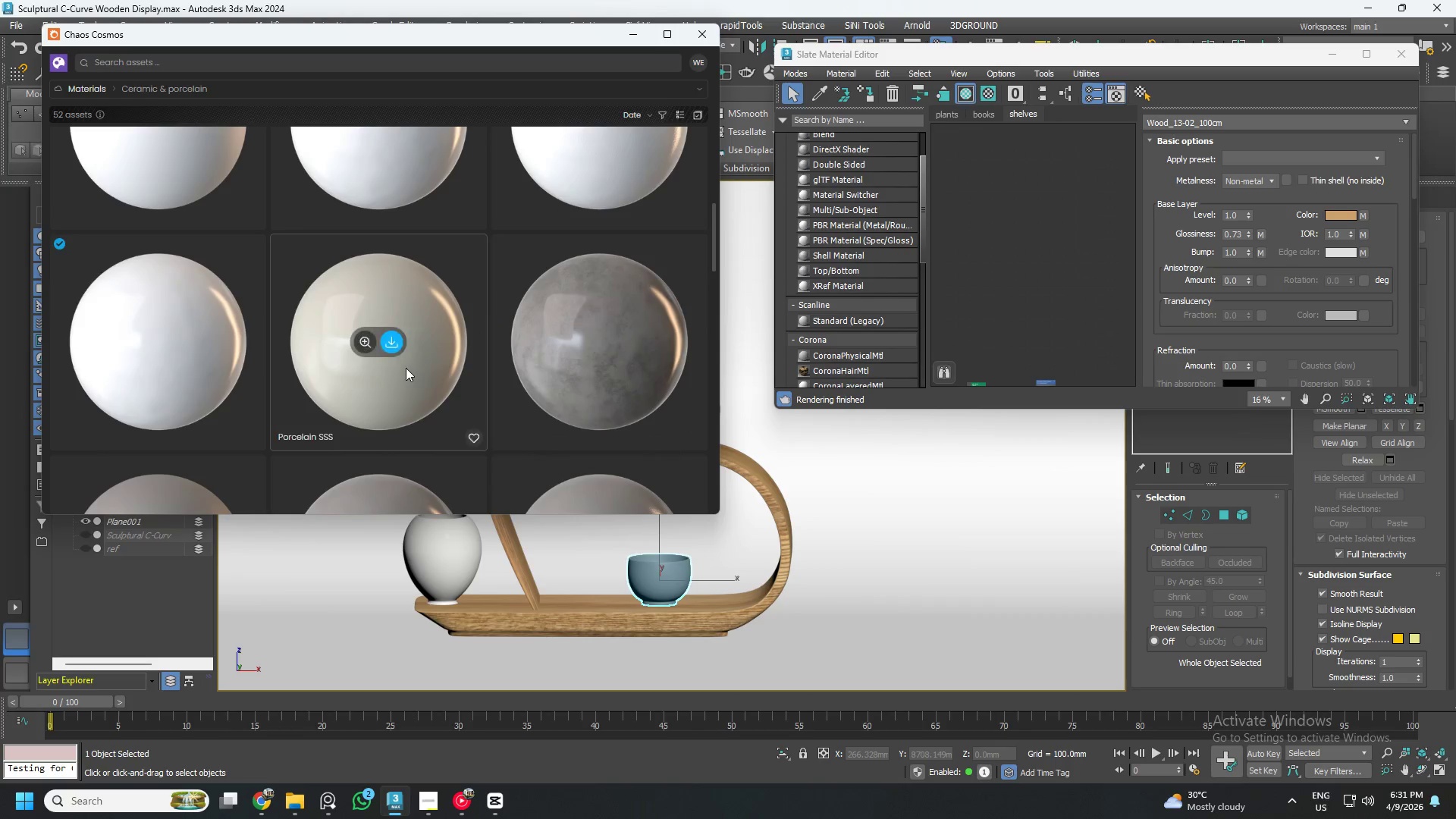 
left_click([386, 352])
 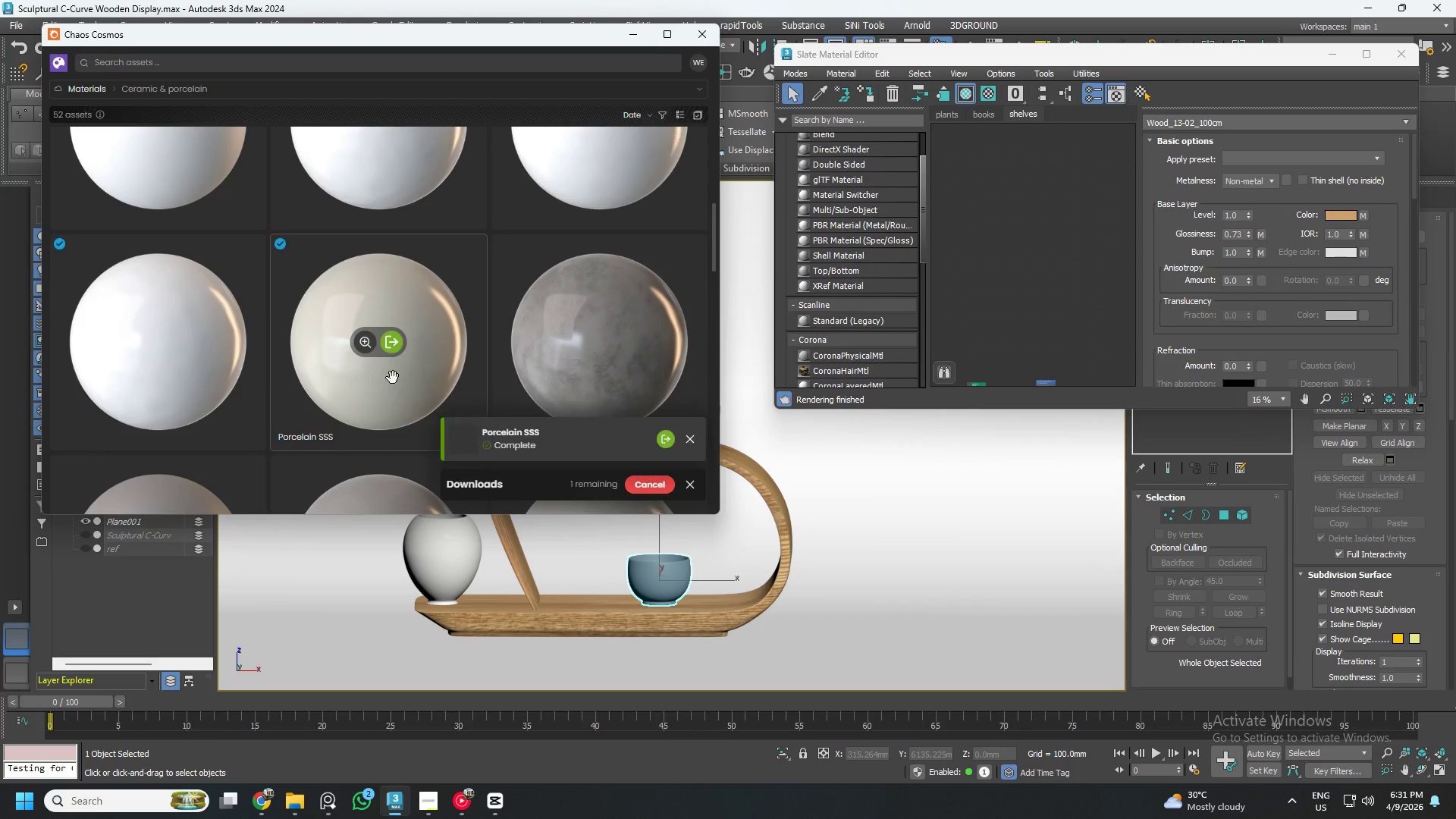 
left_click_drag(start_coordinate=[391, 378], to_coordinate=[995, 195])
 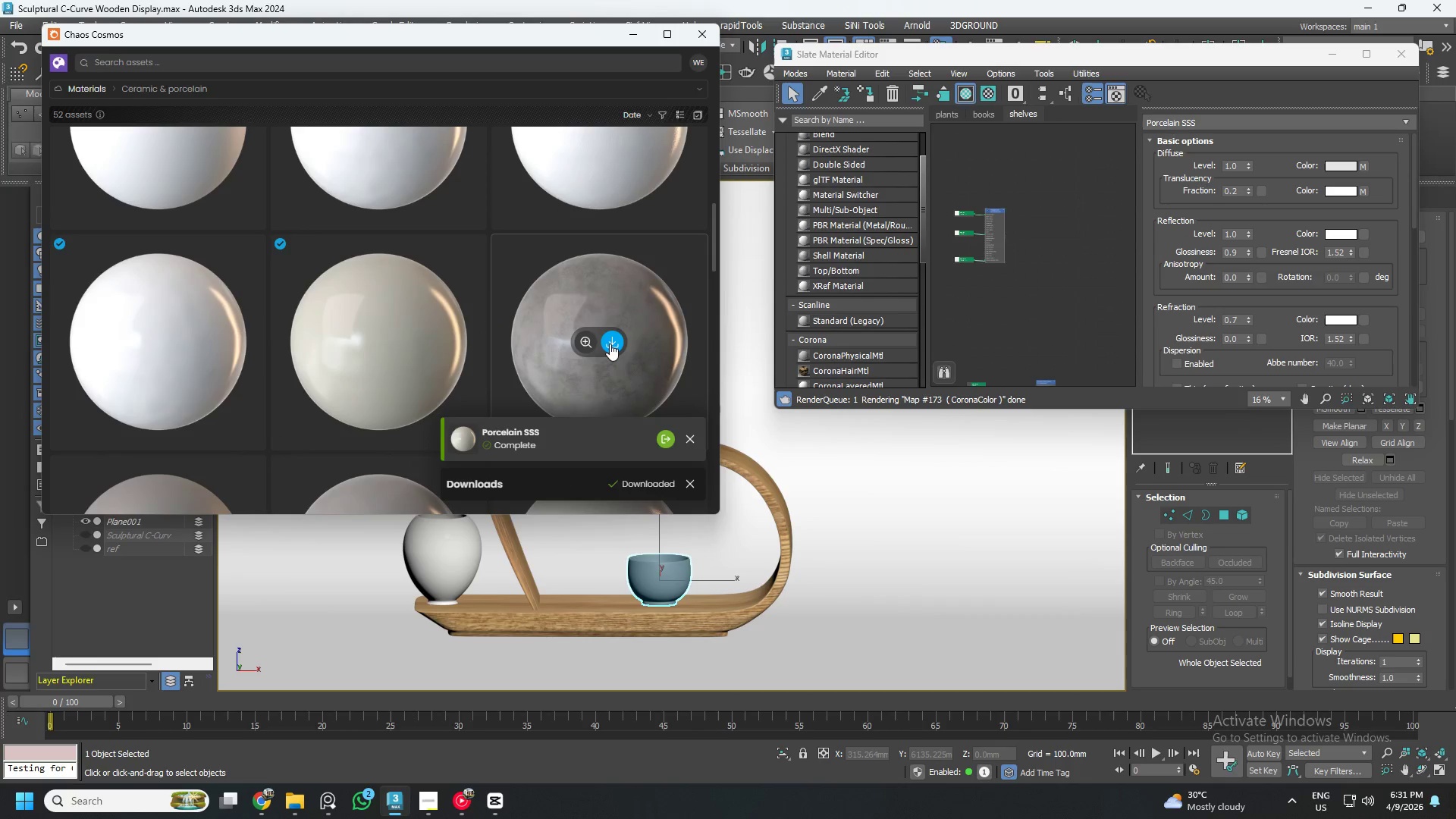 
left_click([610, 343])
 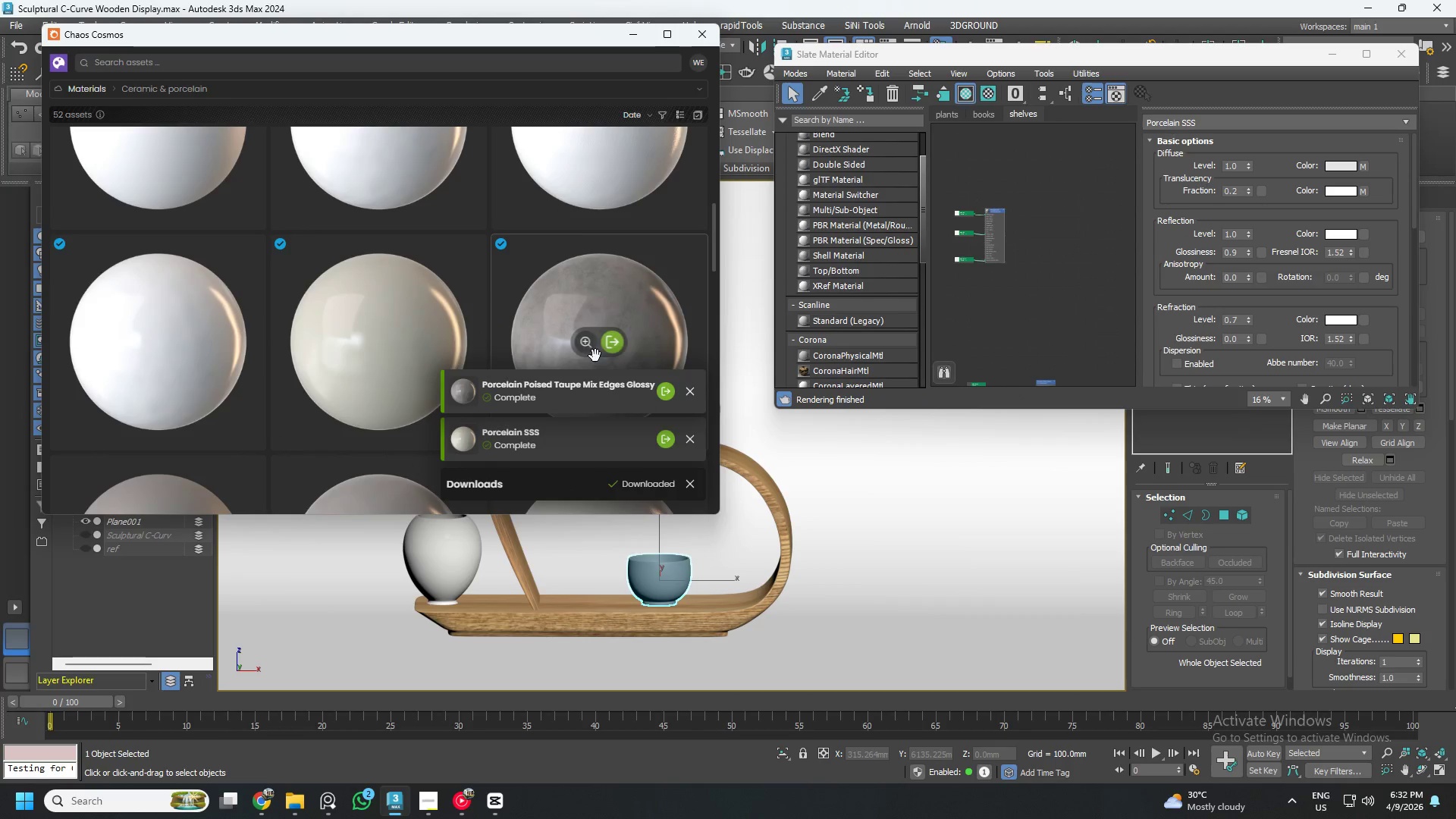 
left_click_drag(start_coordinate=[576, 307], to_coordinate=[1088, 224])
 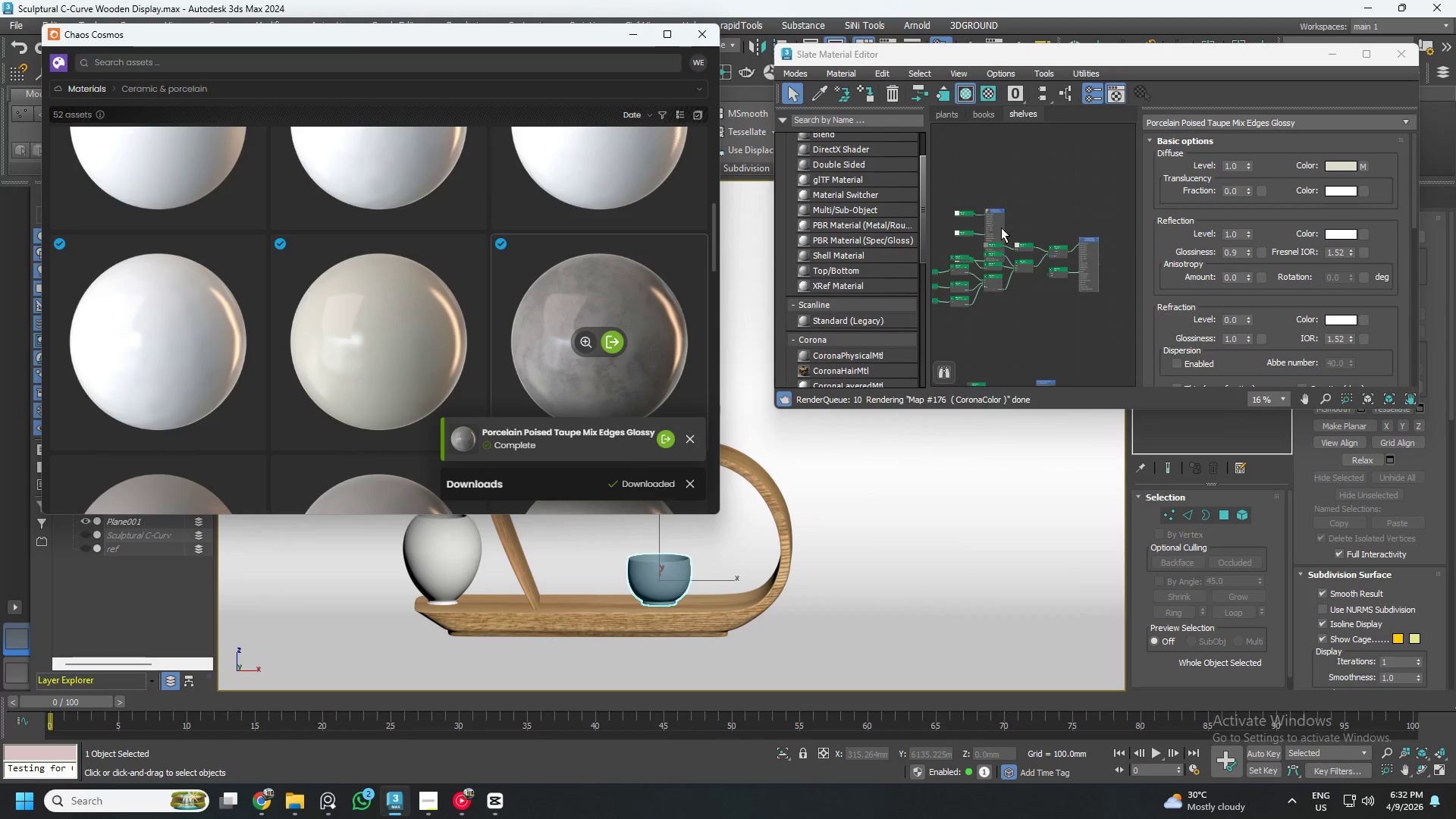 
left_click_drag(start_coordinate=[945, 185], to_coordinate=[997, 233])
 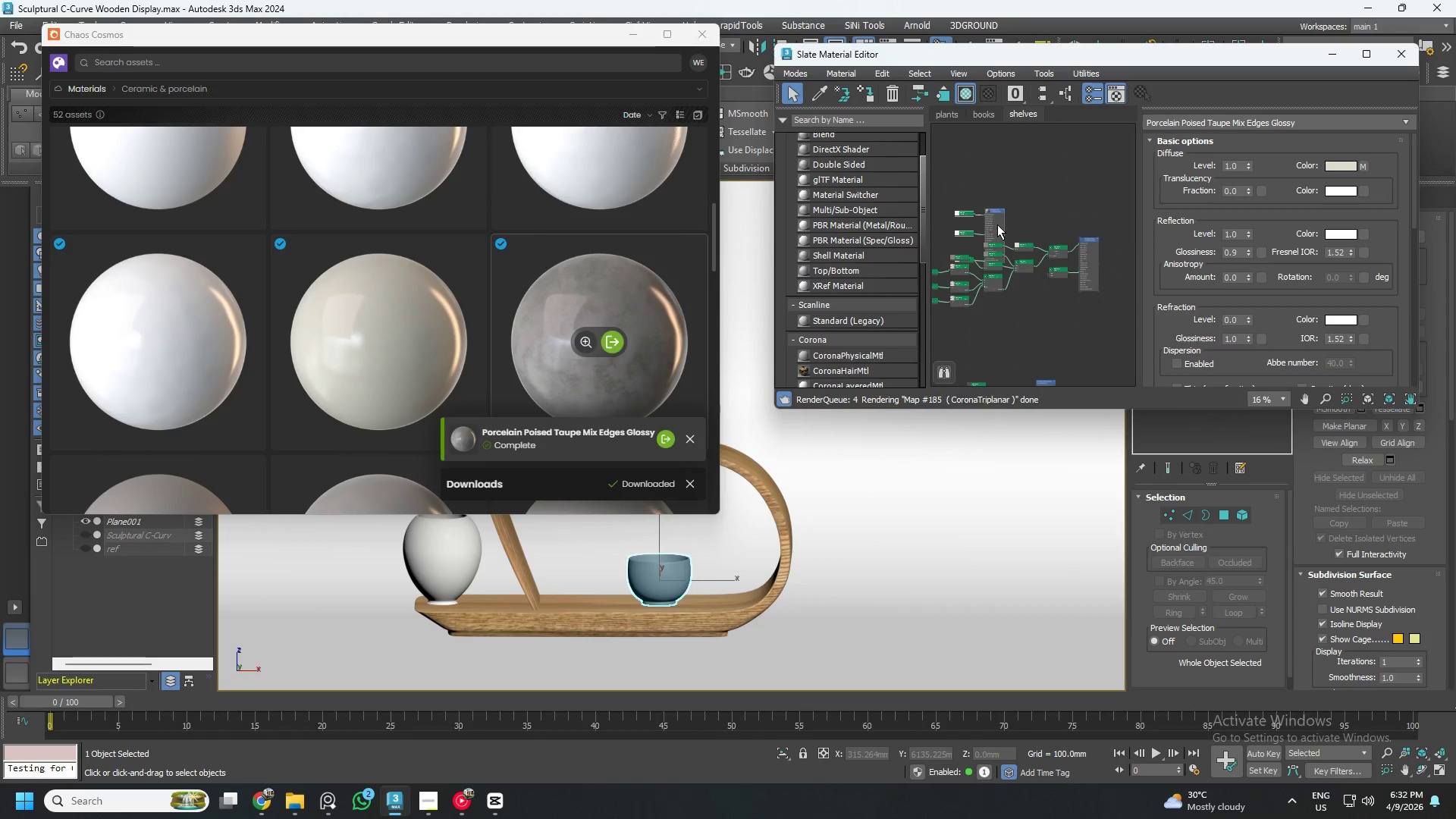 
left_click_drag(start_coordinate=[997, 223], to_coordinate=[989, 192])
 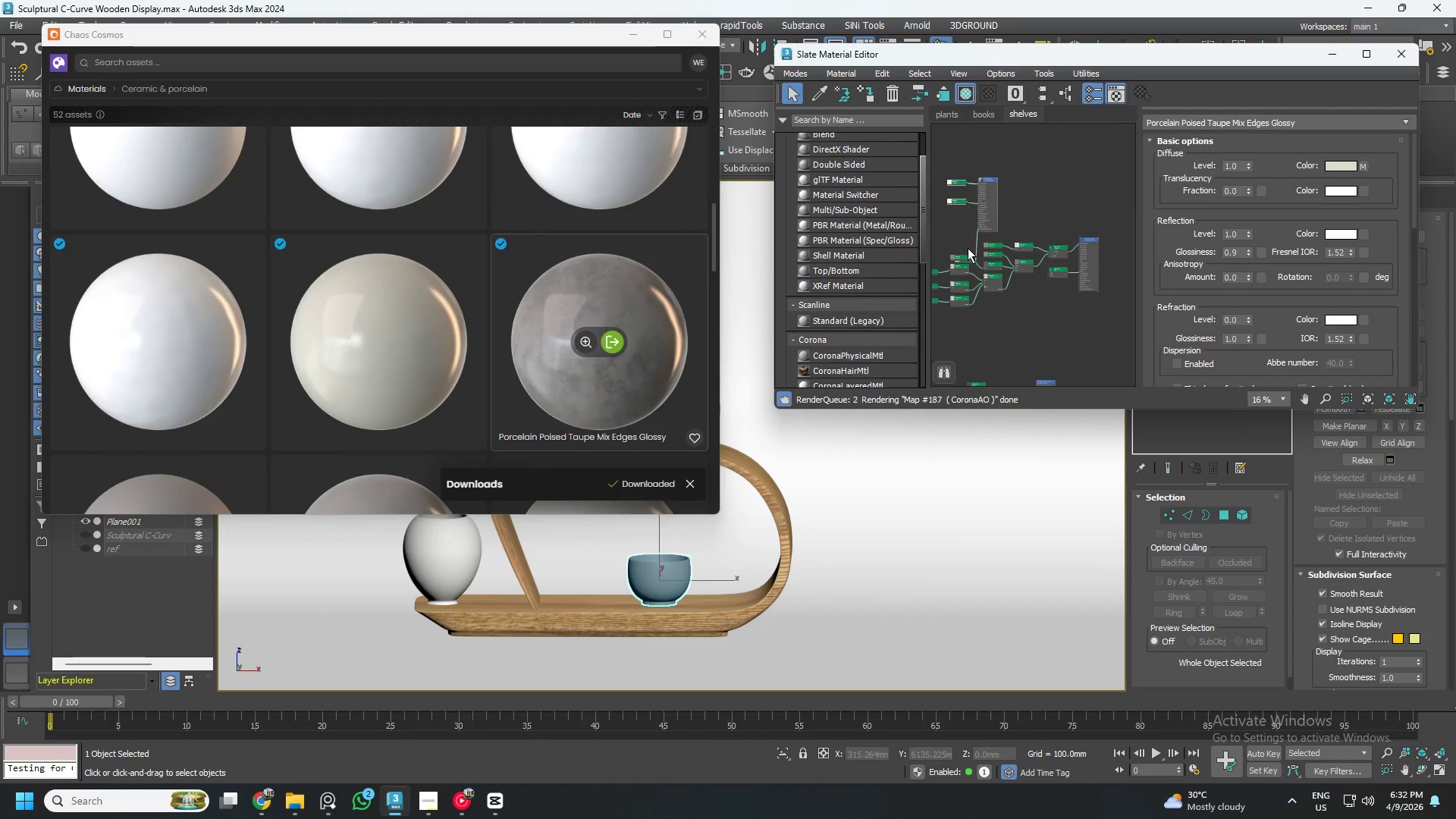 
scroll: coordinate [968, 248], scroll_direction: up, amount: 3.0
 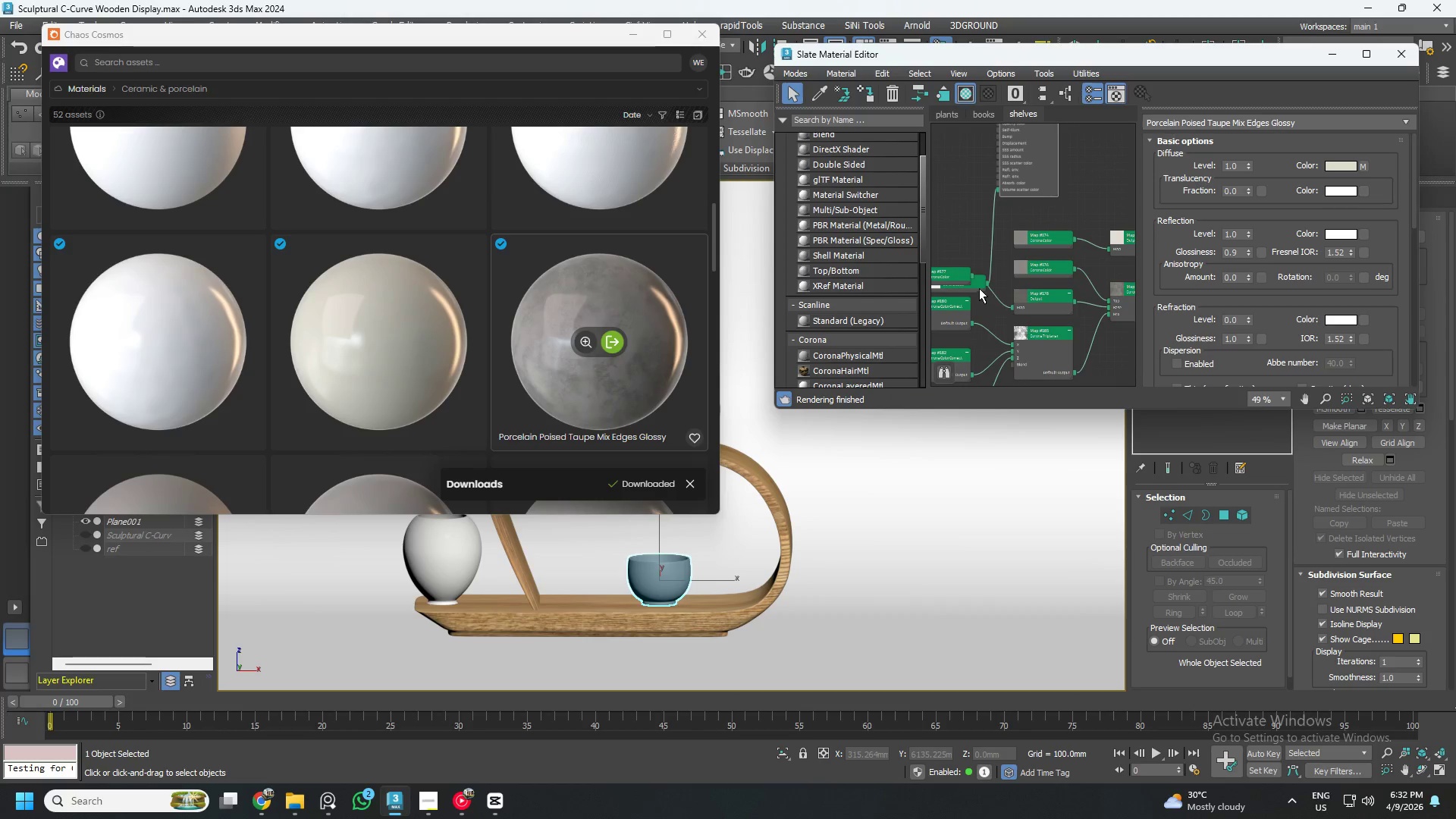 
left_click_drag(start_coordinate=[978, 288], to_coordinate=[927, 161])
 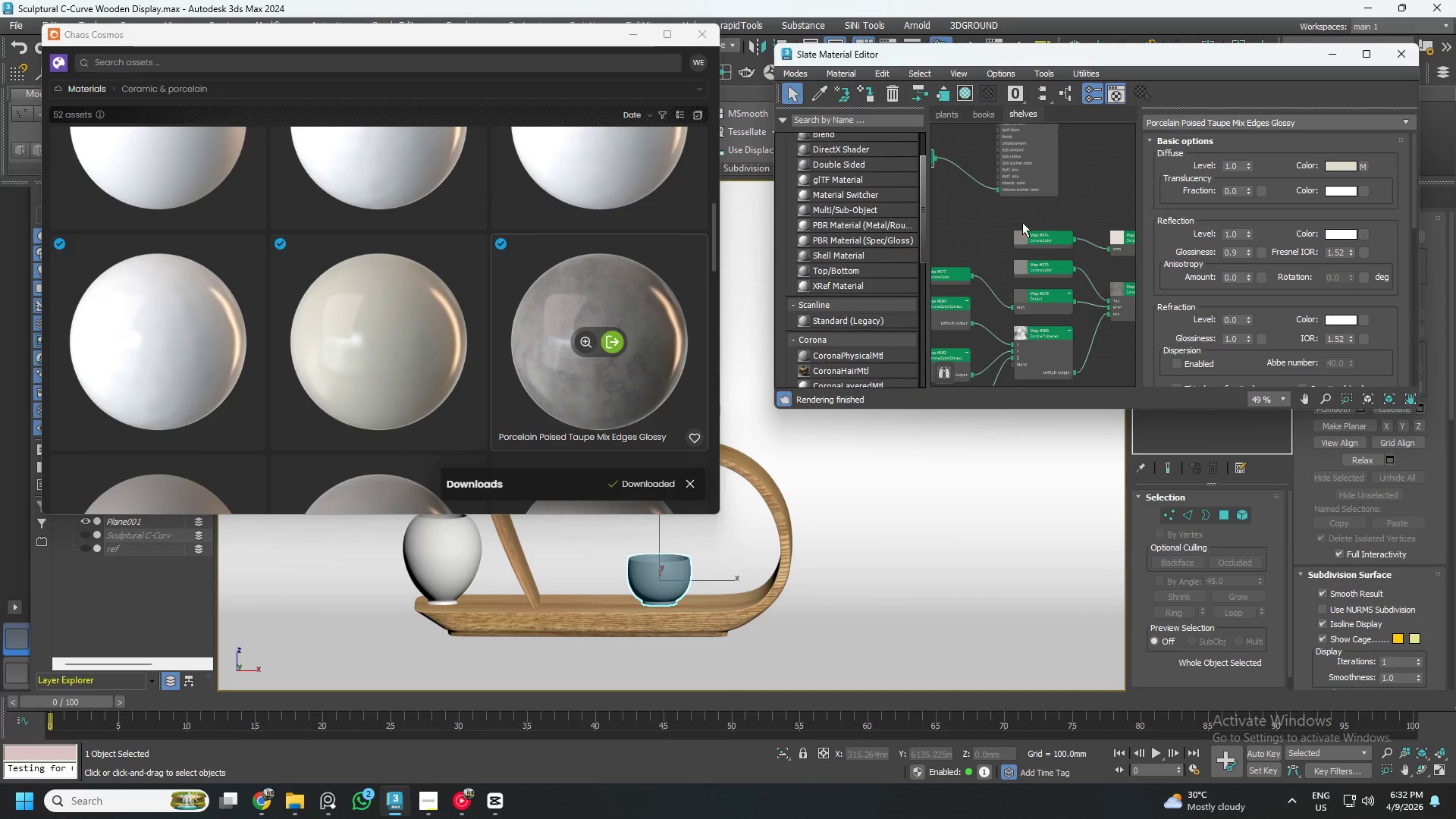 
scroll: coordinate [1022, 225], scroll_direction: down, amount: 3.0
 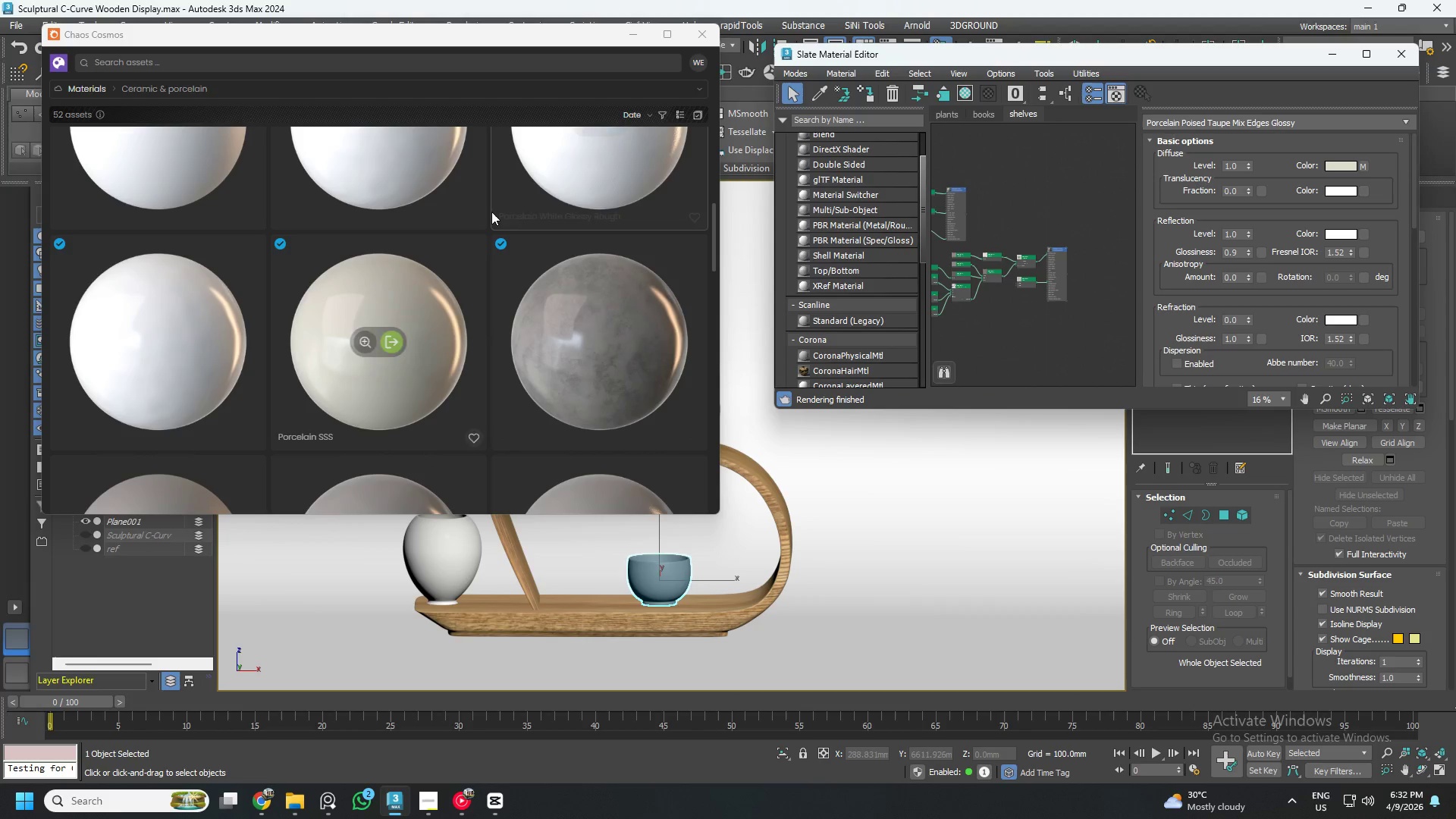 
left_click([692, 34])
 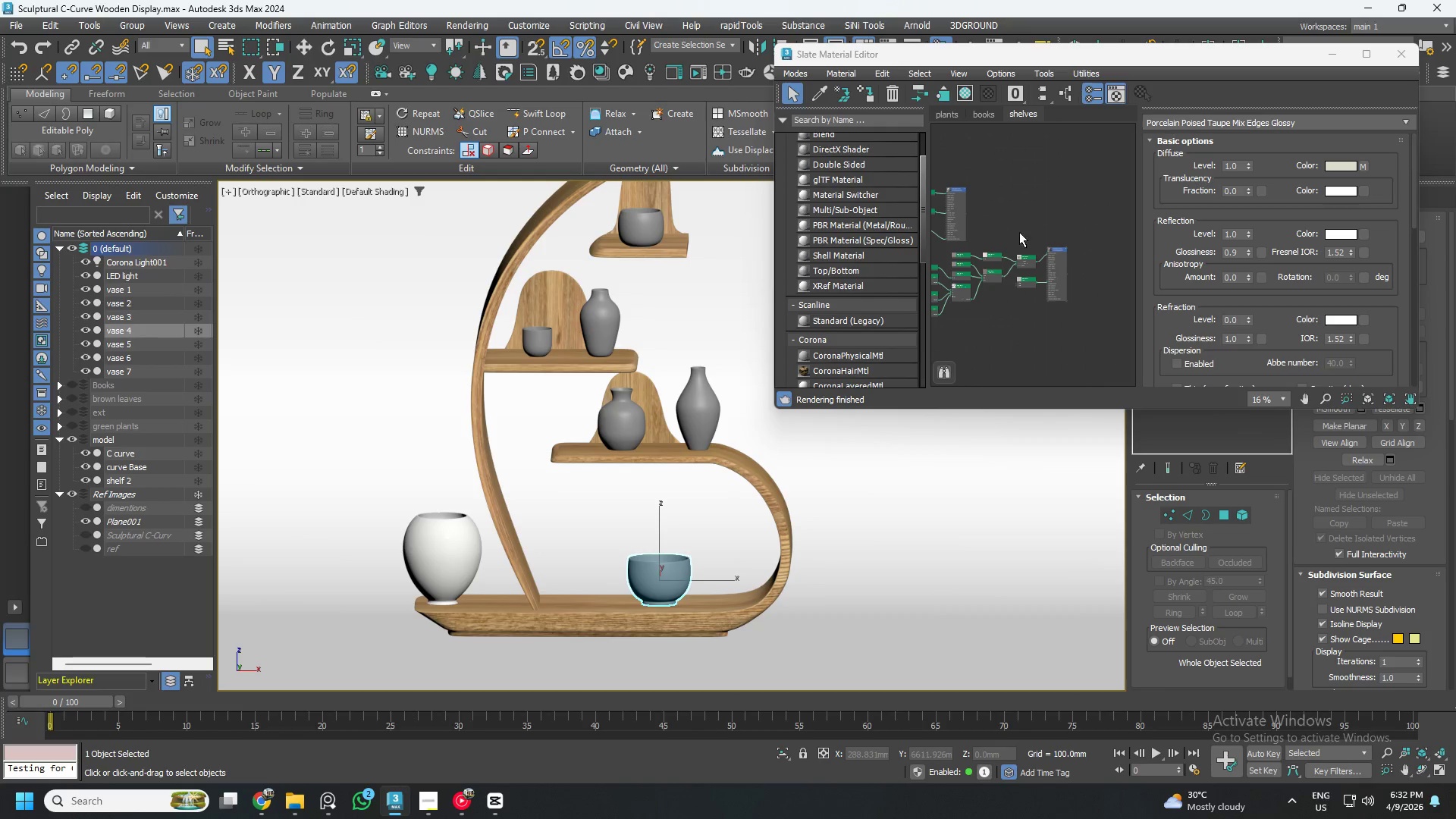 
scroll: coordinate [1032, 265], scroll_direction: up, amount: 4.0
 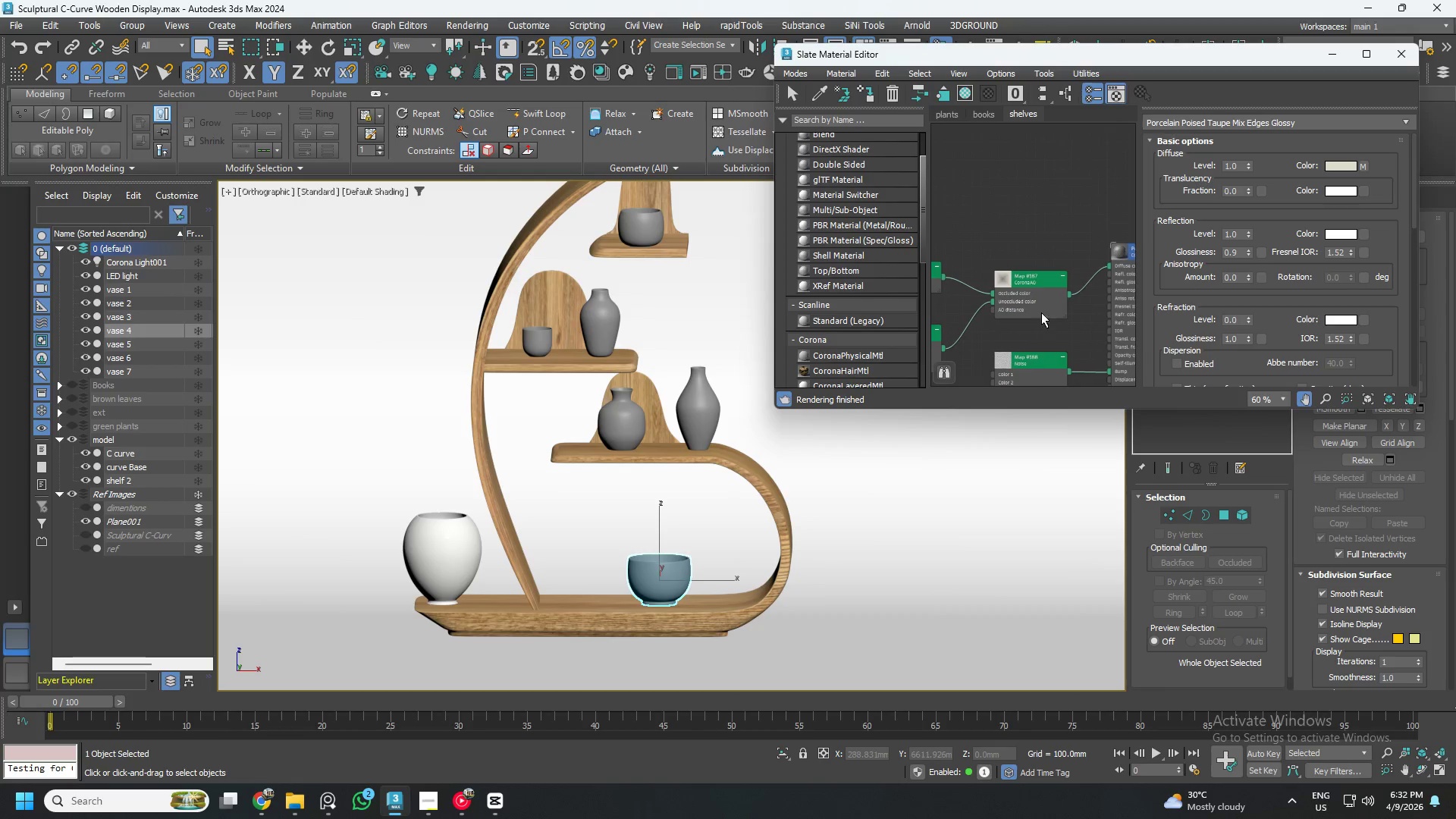 
scroll: coordinate [1040, 287], scroll_direction: none, amount: 0.0
 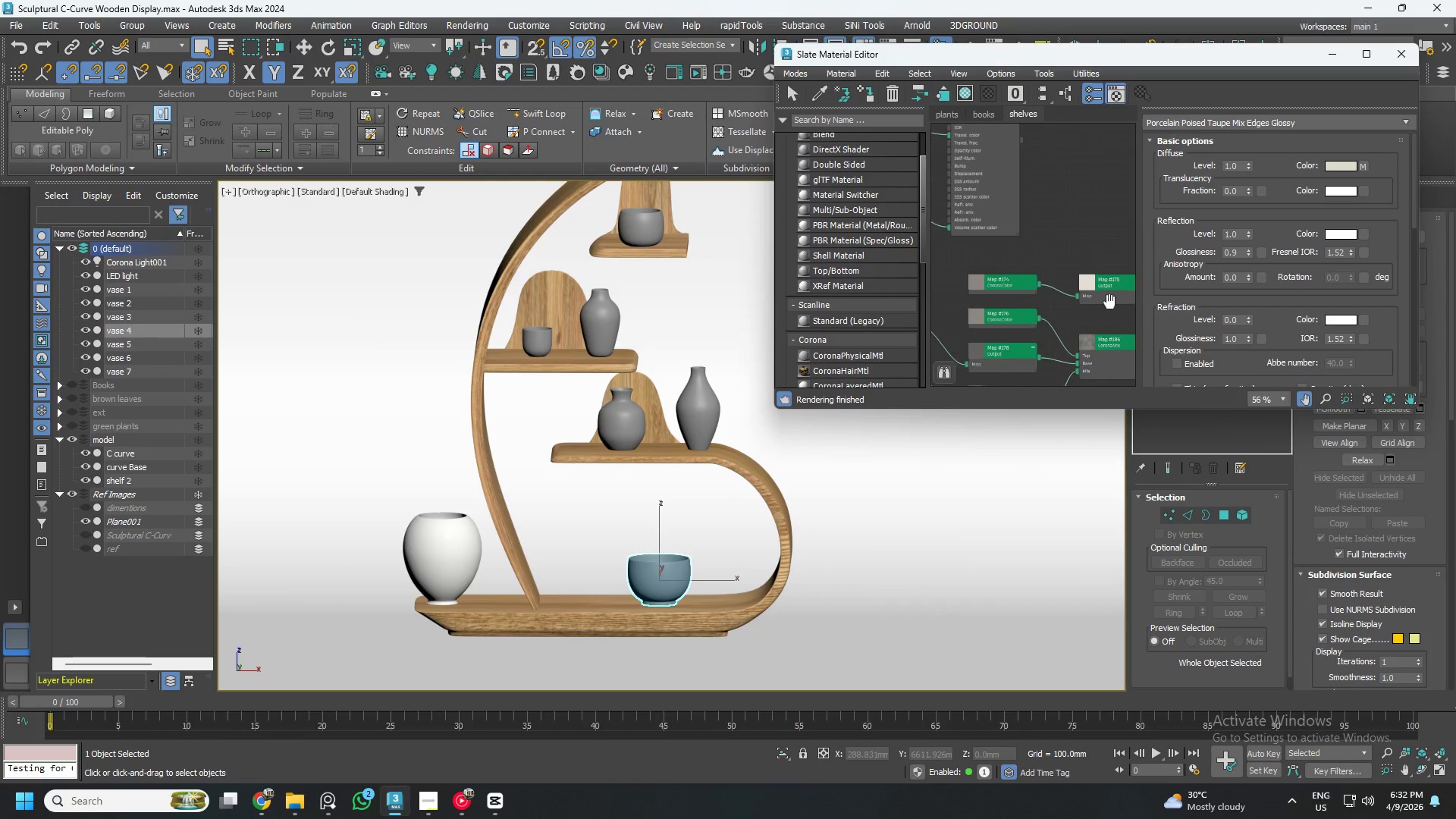 
left_click([1028, 279])
 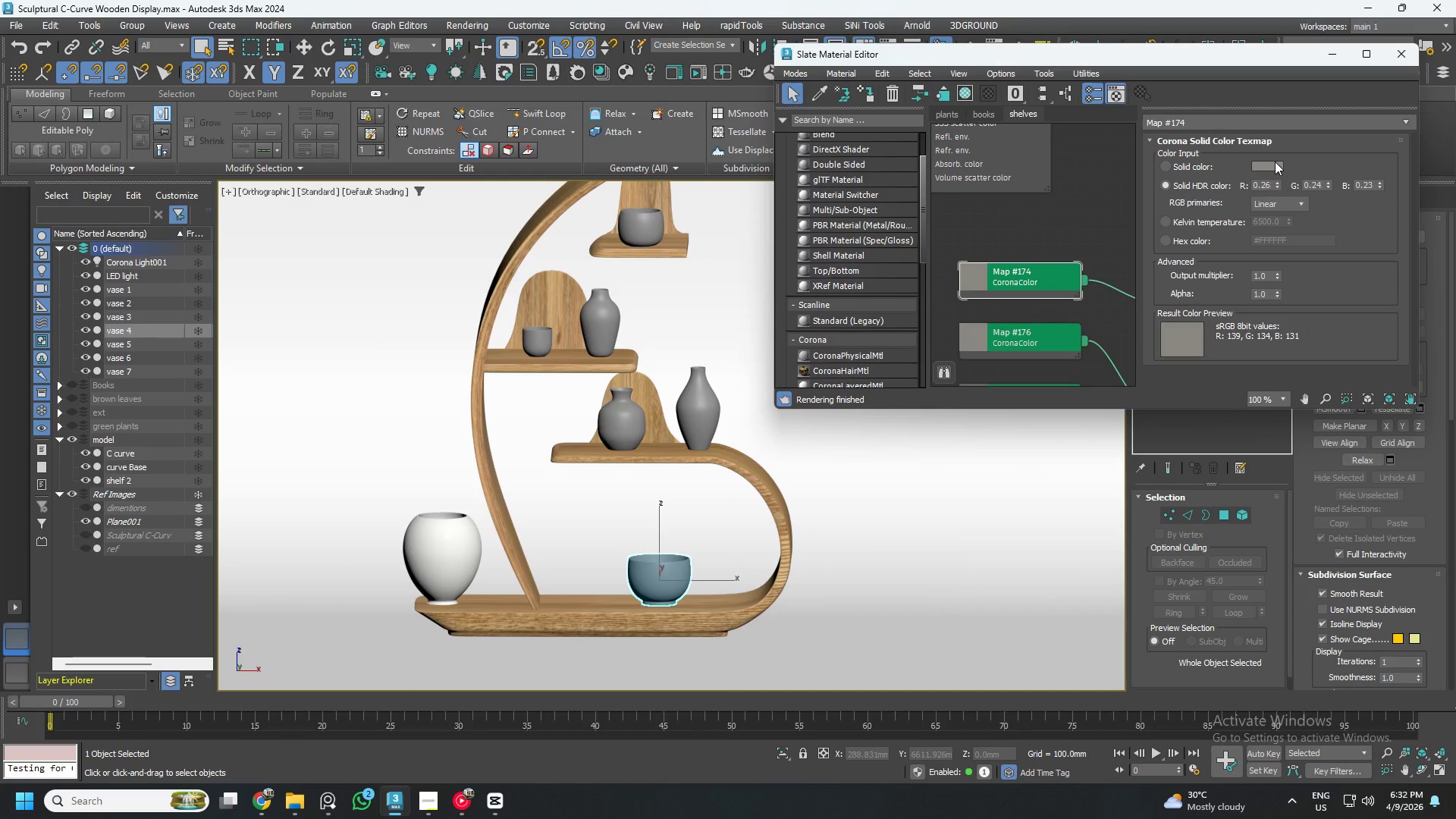 
scroll: coordinate [991, 285], scroll_direction: up, amount: 4.0
 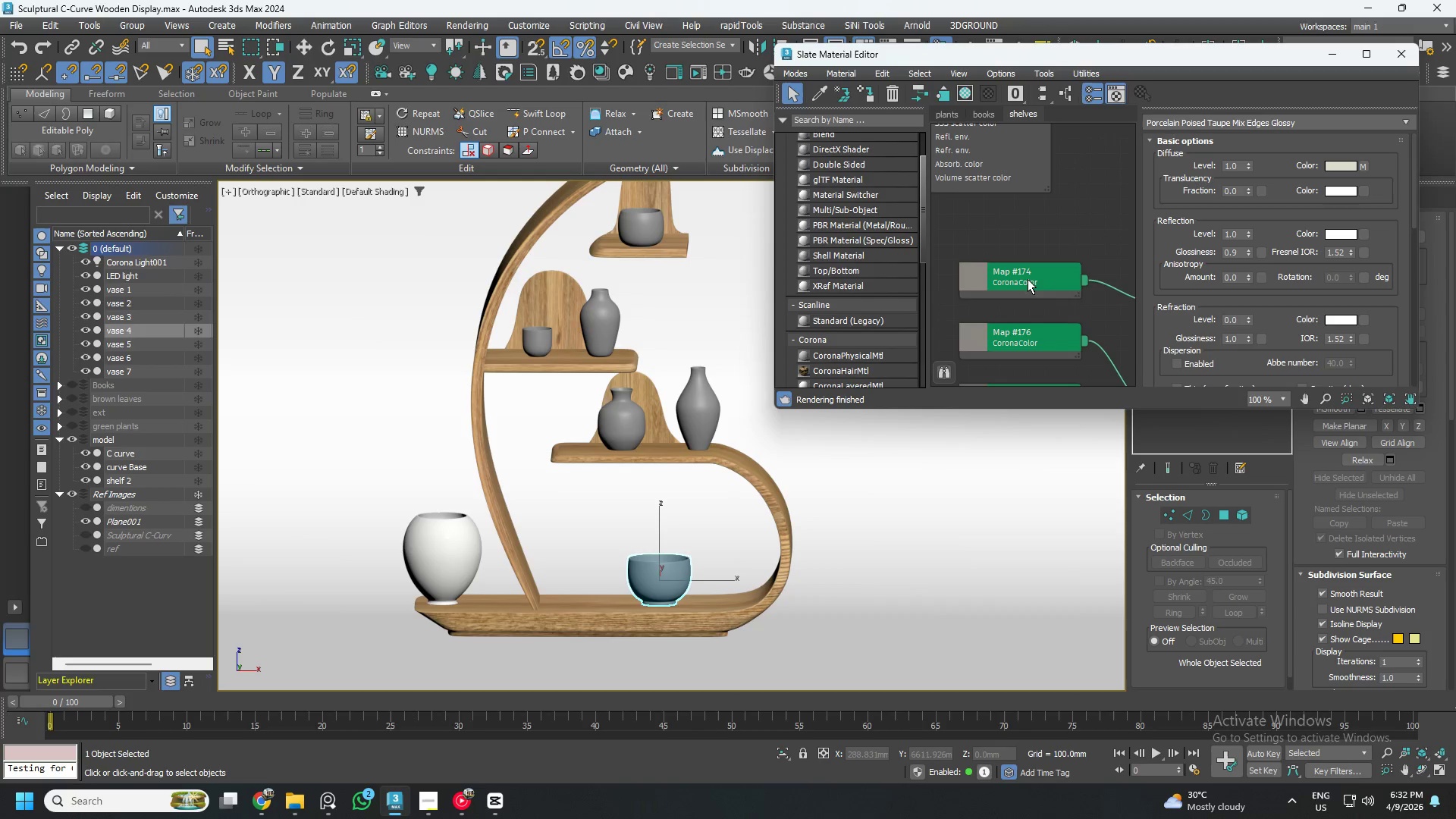 
left_click([1275, 162])
 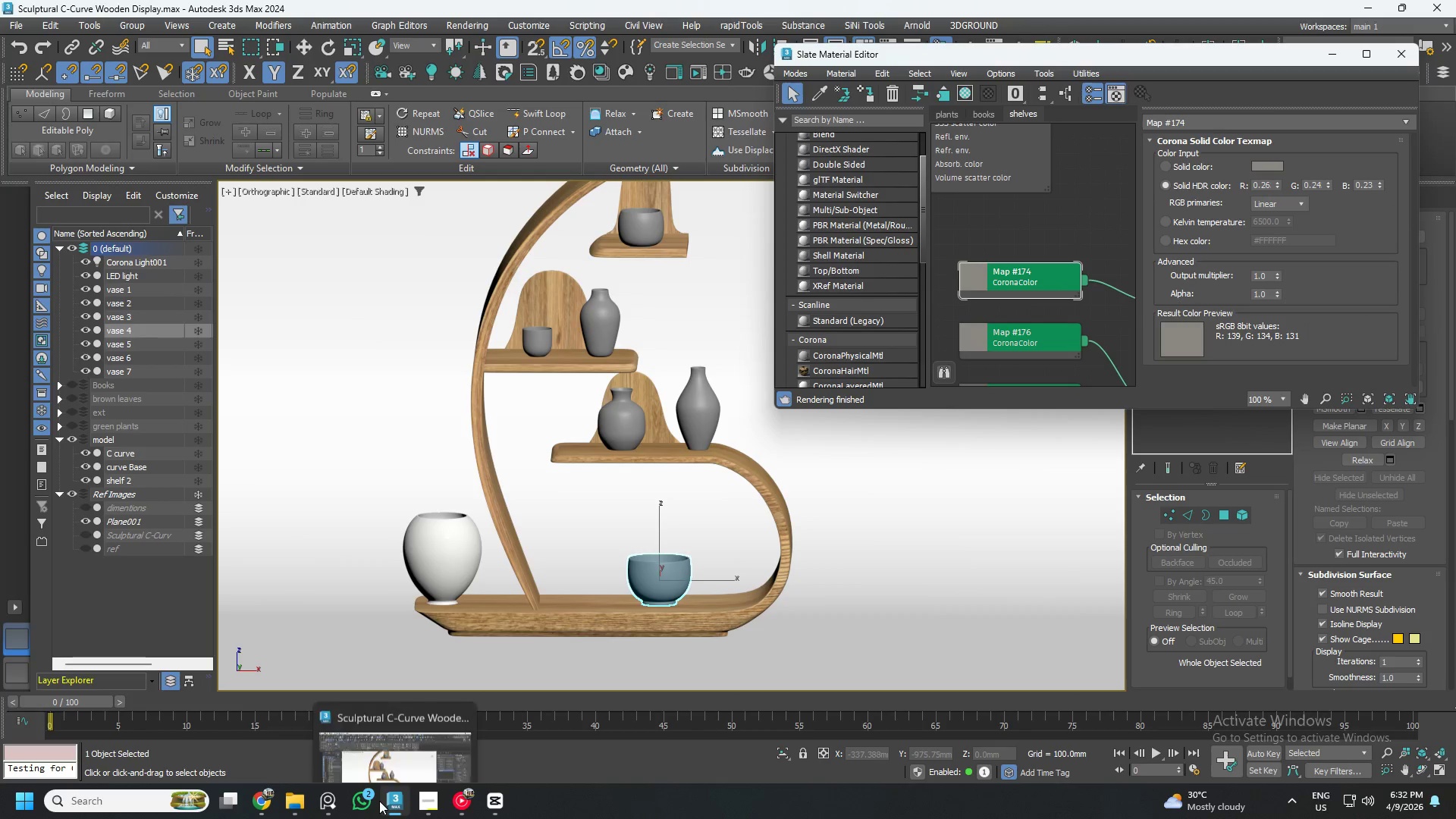 
left_click([329, 802])
 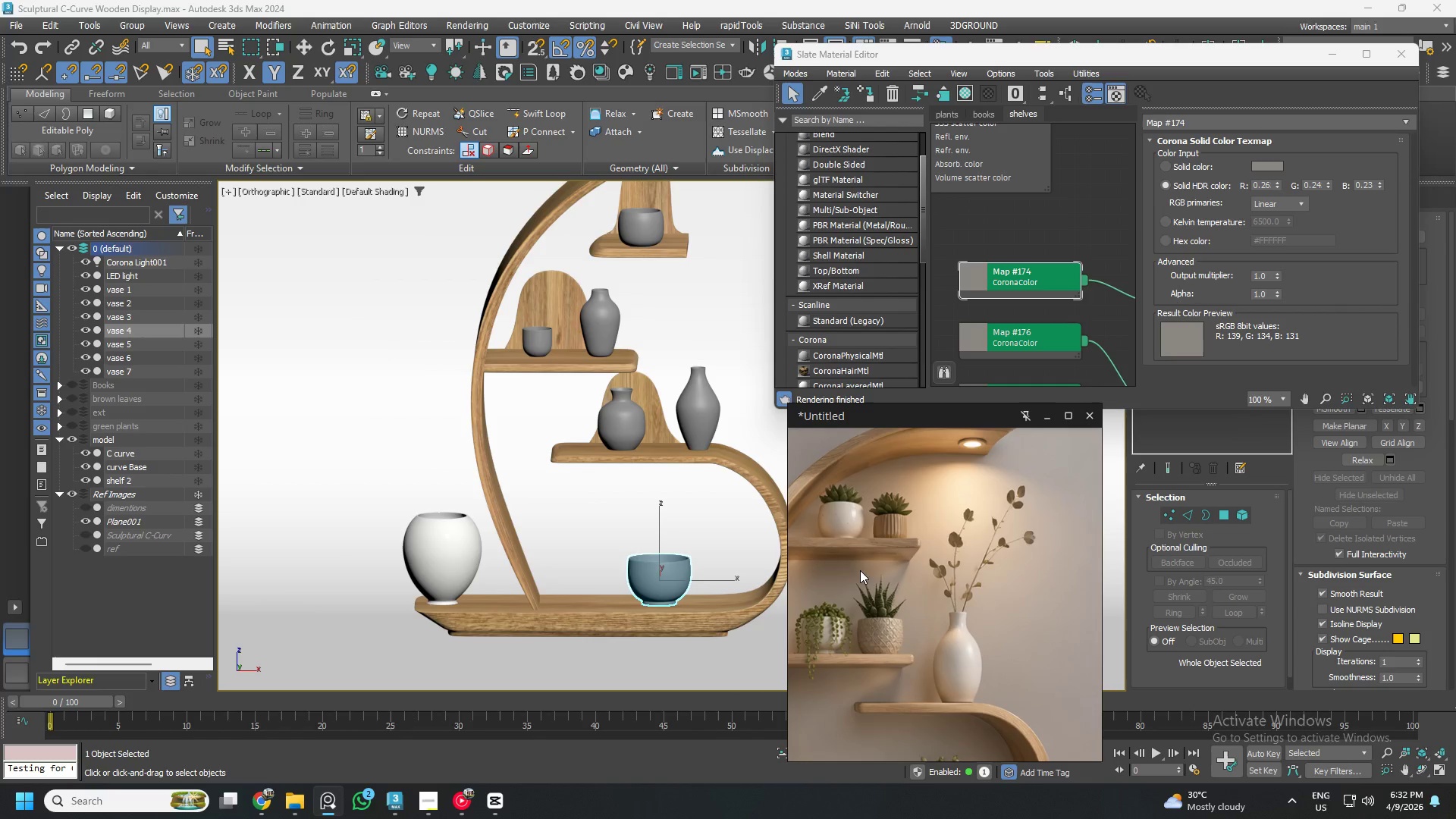 
scroll: coordinate [891, 531], scroll_direction: up, amount: 7.0
 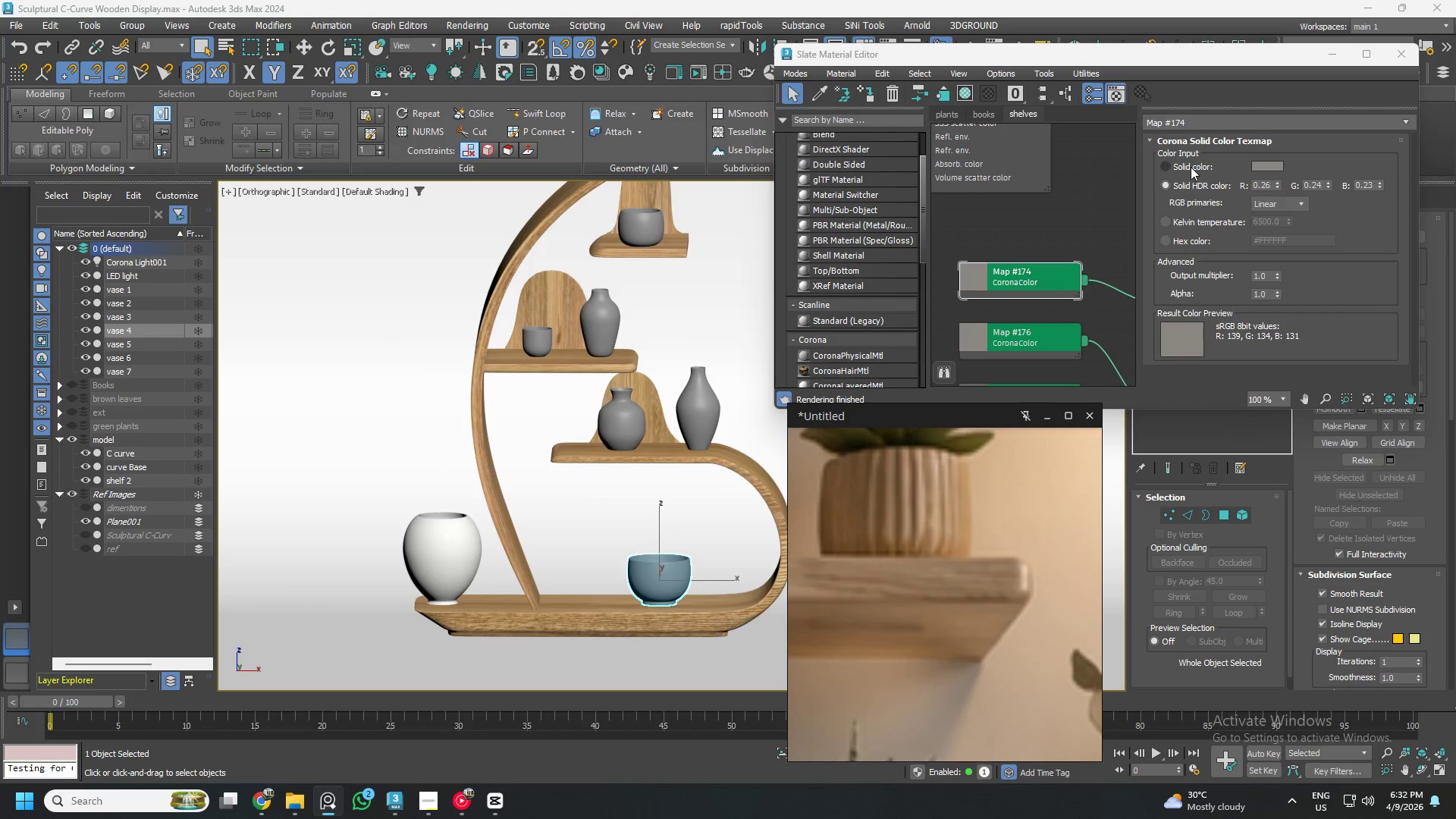 
left_click([1172, 165])
 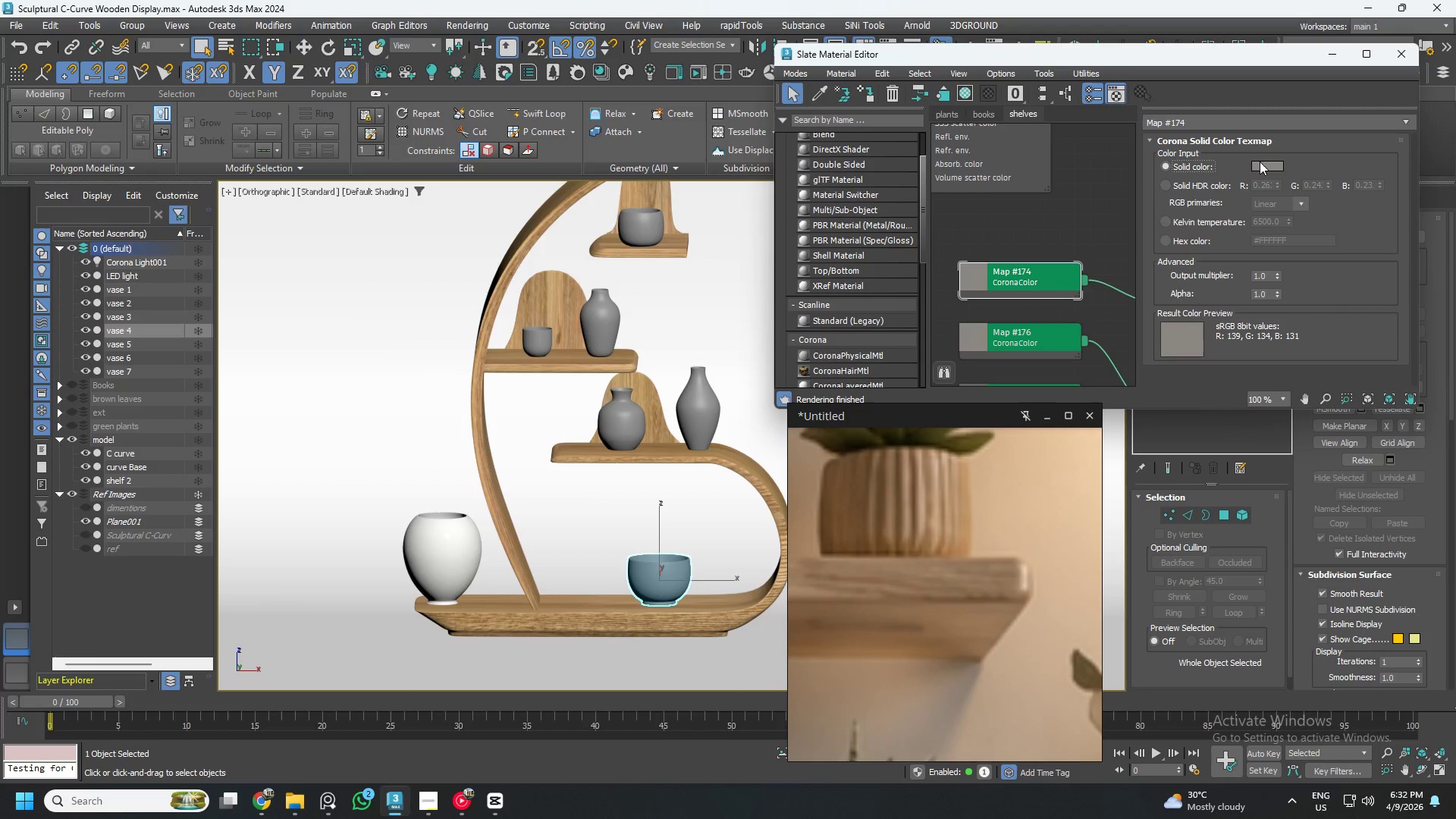 
left_click([1263, 165])
 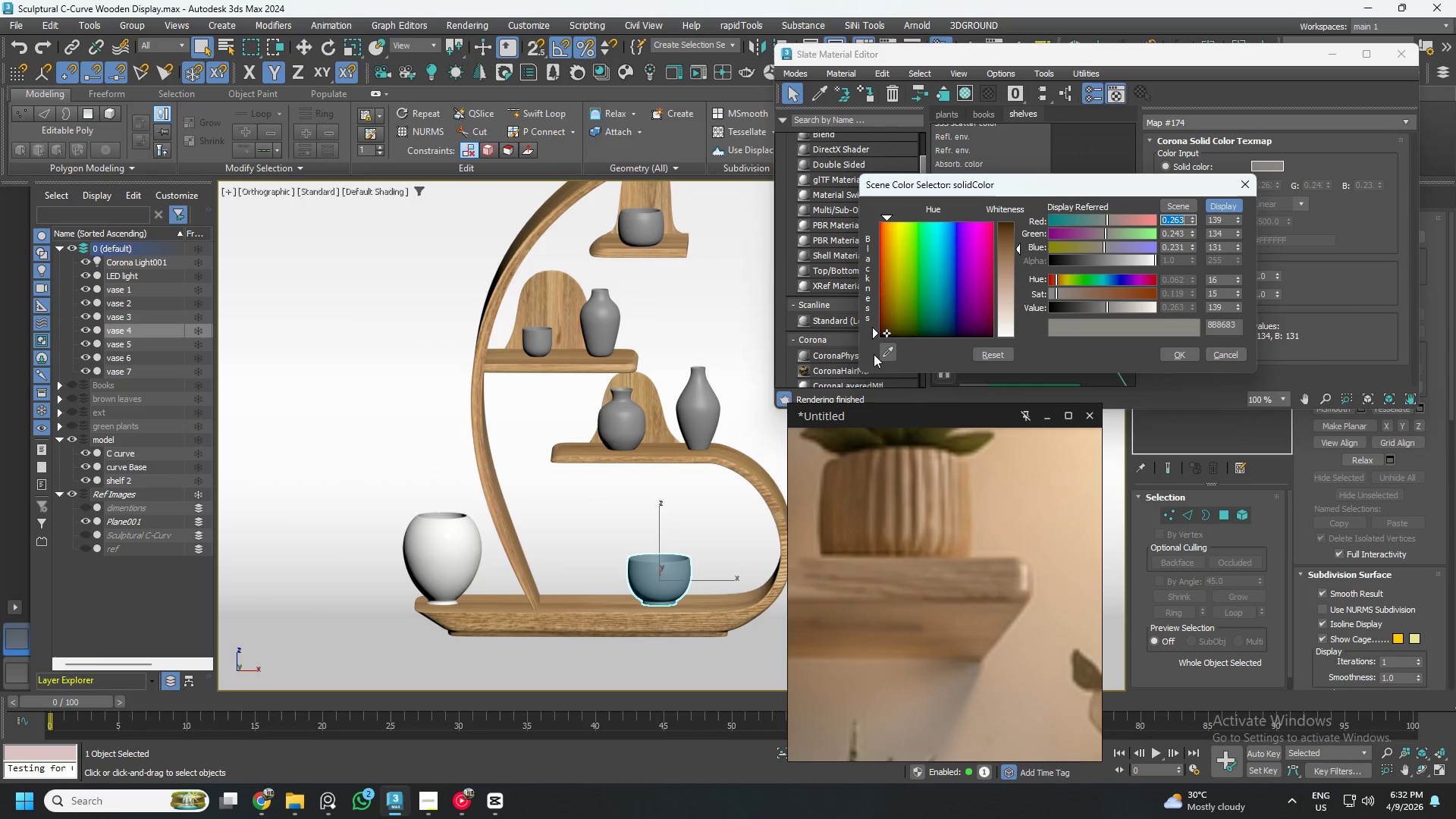 
left_click([888, 352])
 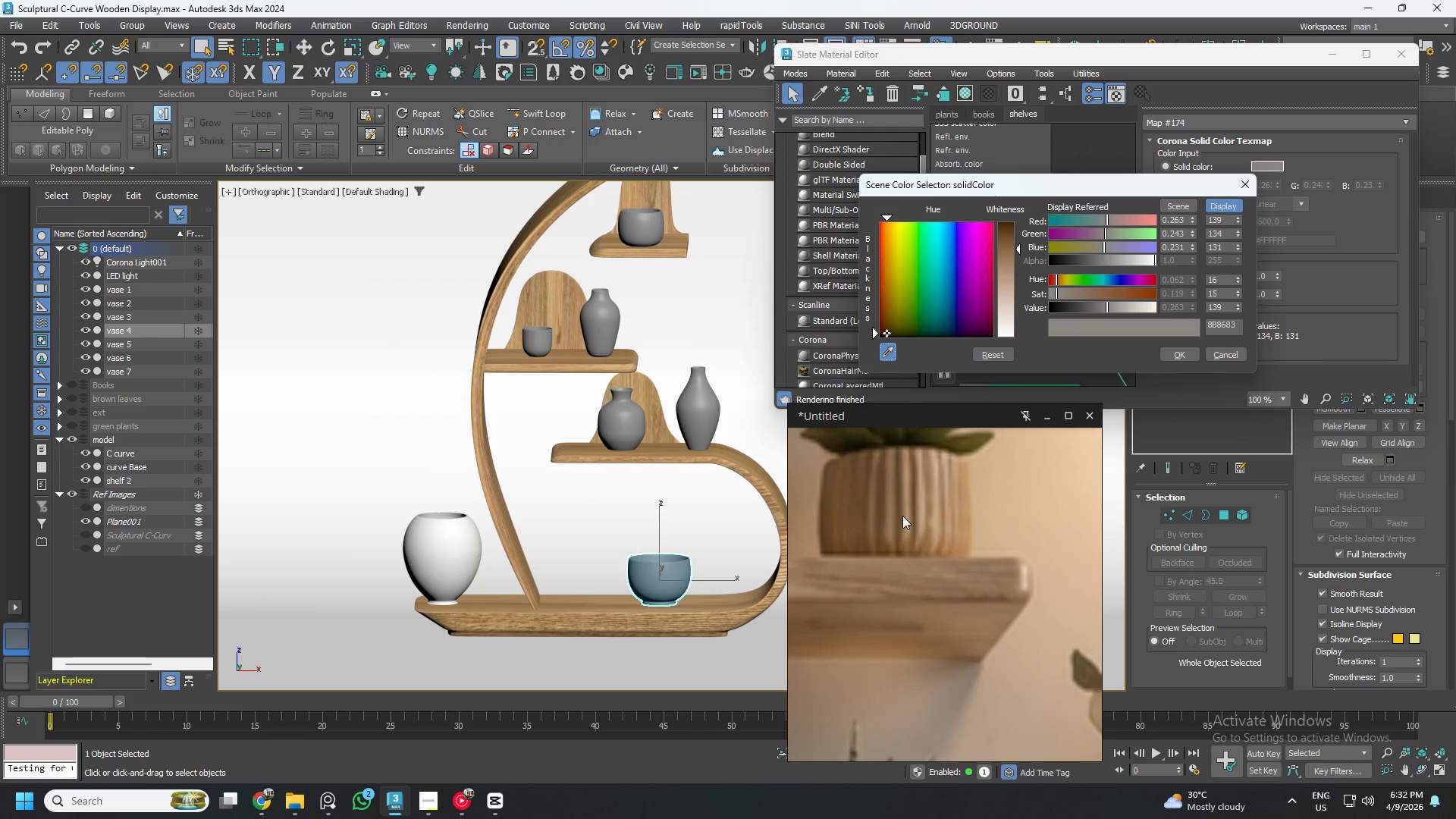 
left_click([902, 516])
 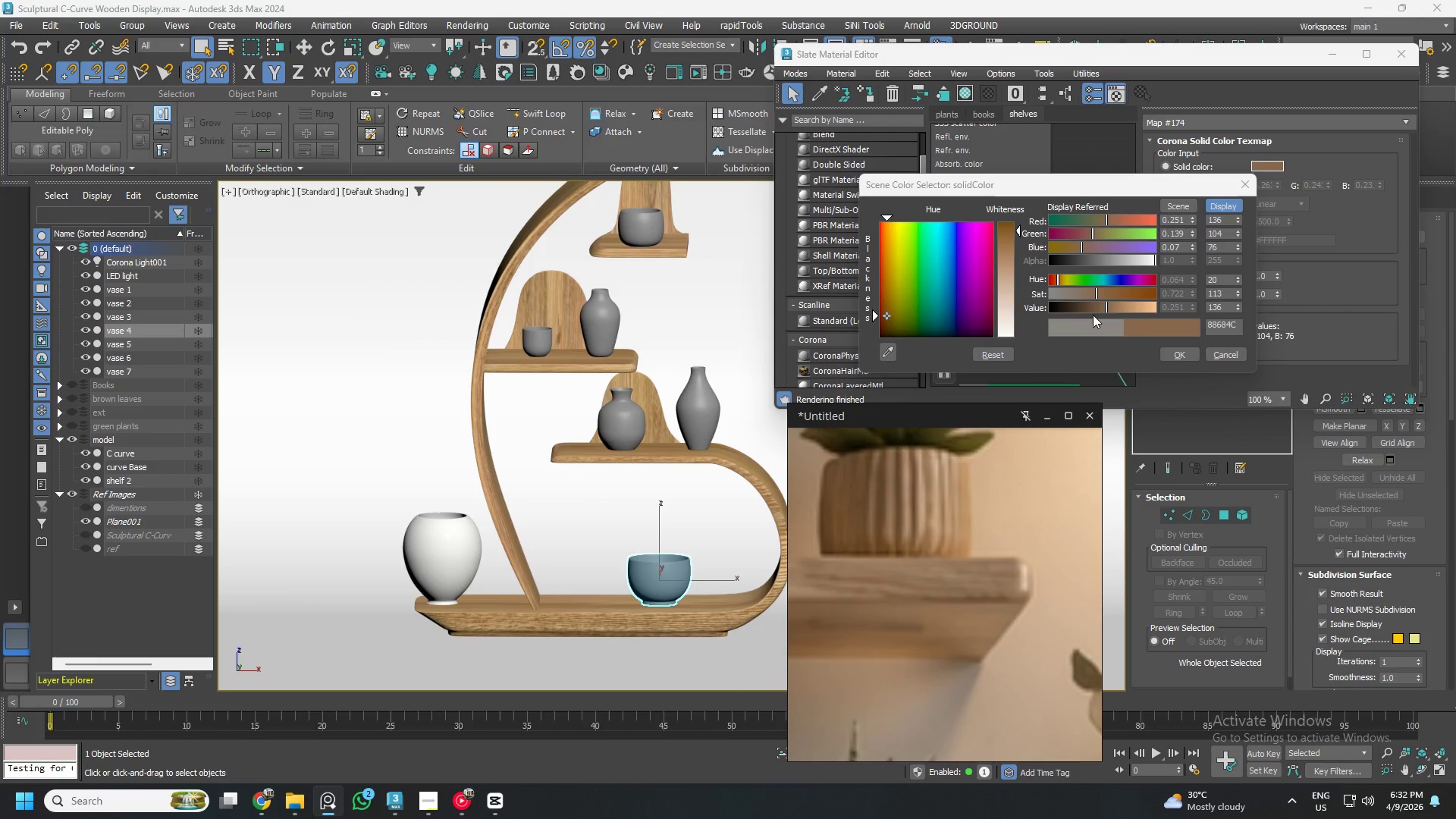 
left_click_drag(start_coordinate=[1107, 306], to_coordinate=[1128, 307])
 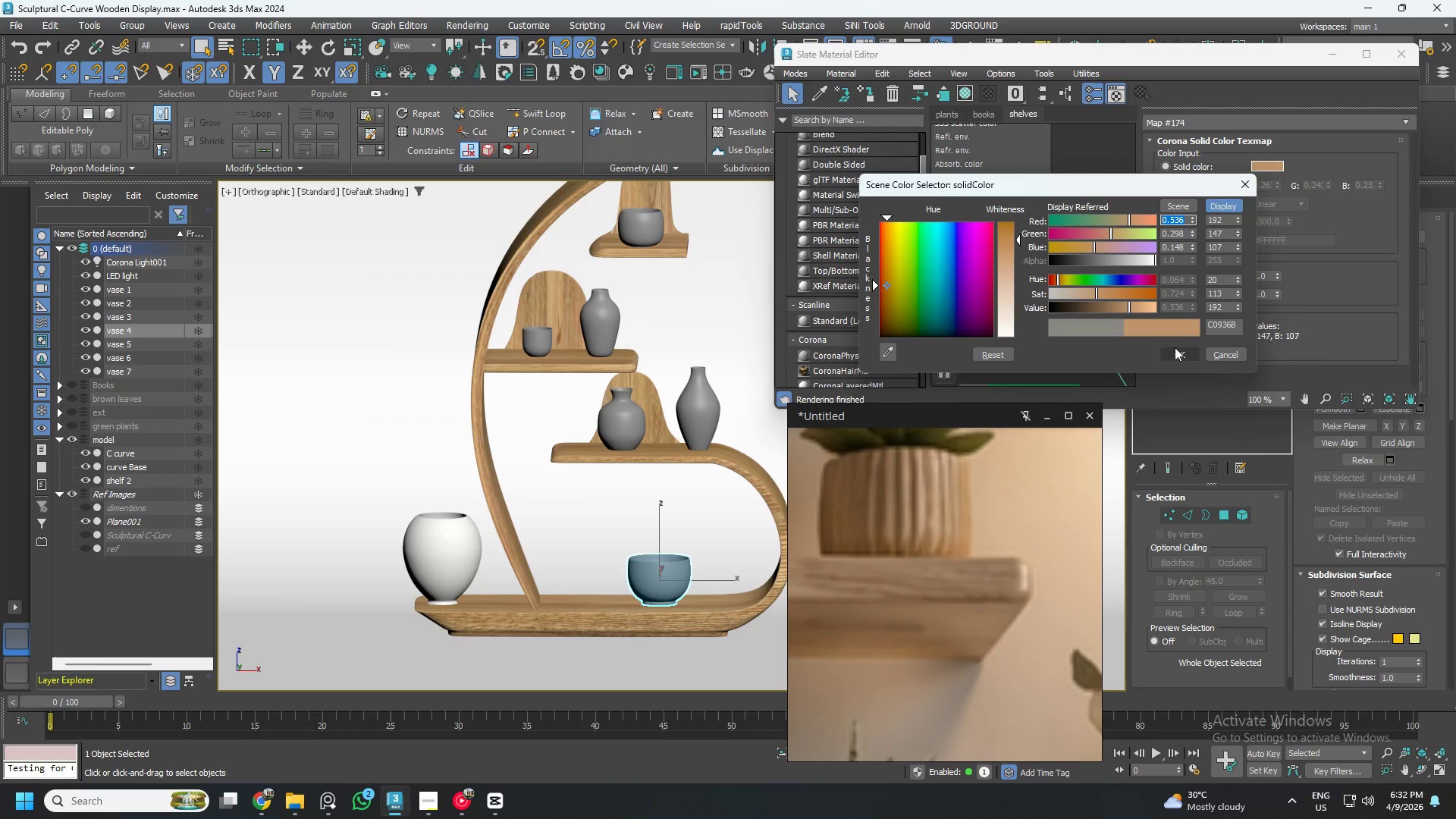 
left_click([1176, 350])
 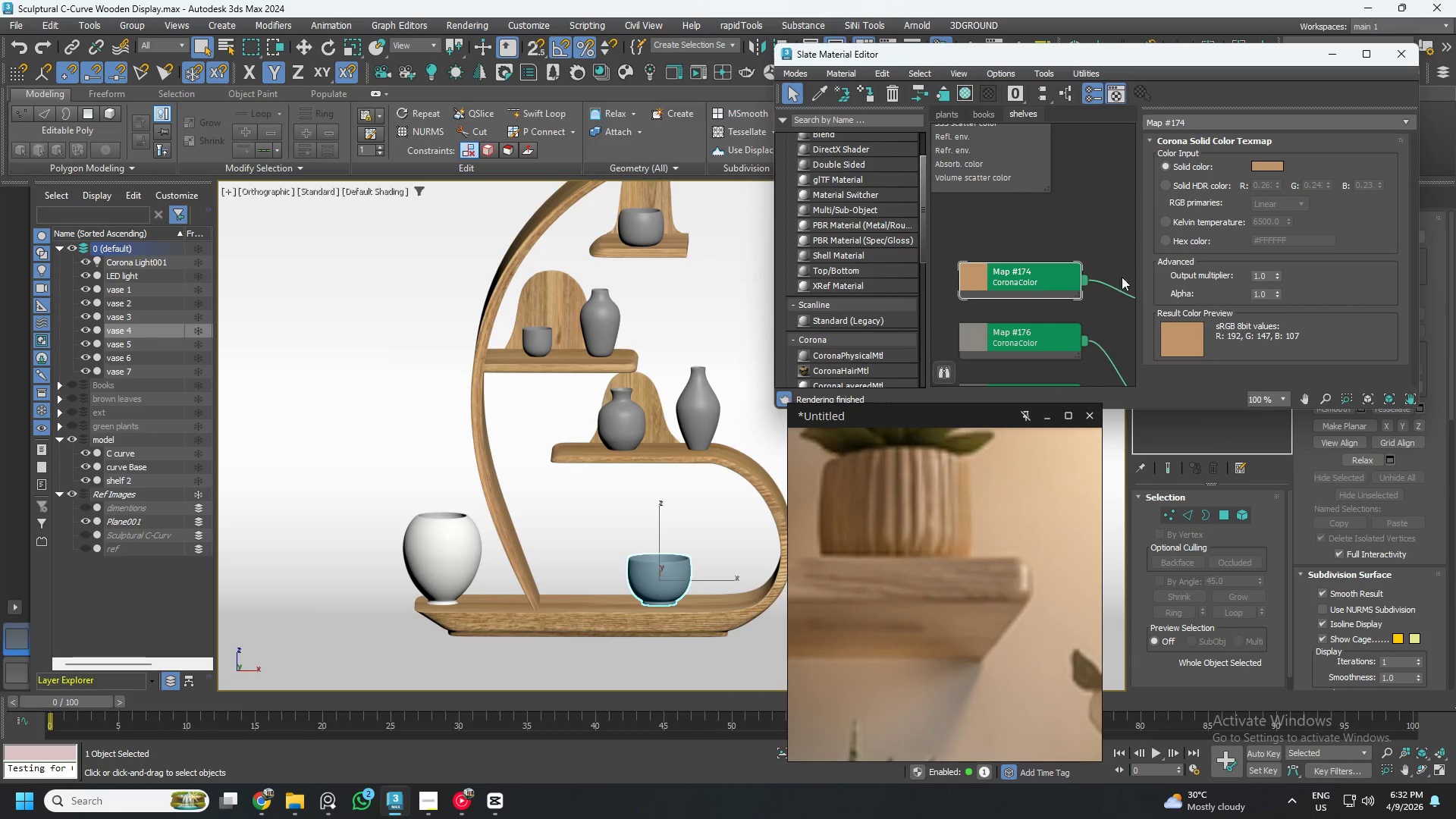 
scroll: coordinate [1014, 307], scroll_direction: down, amount: 7.0
 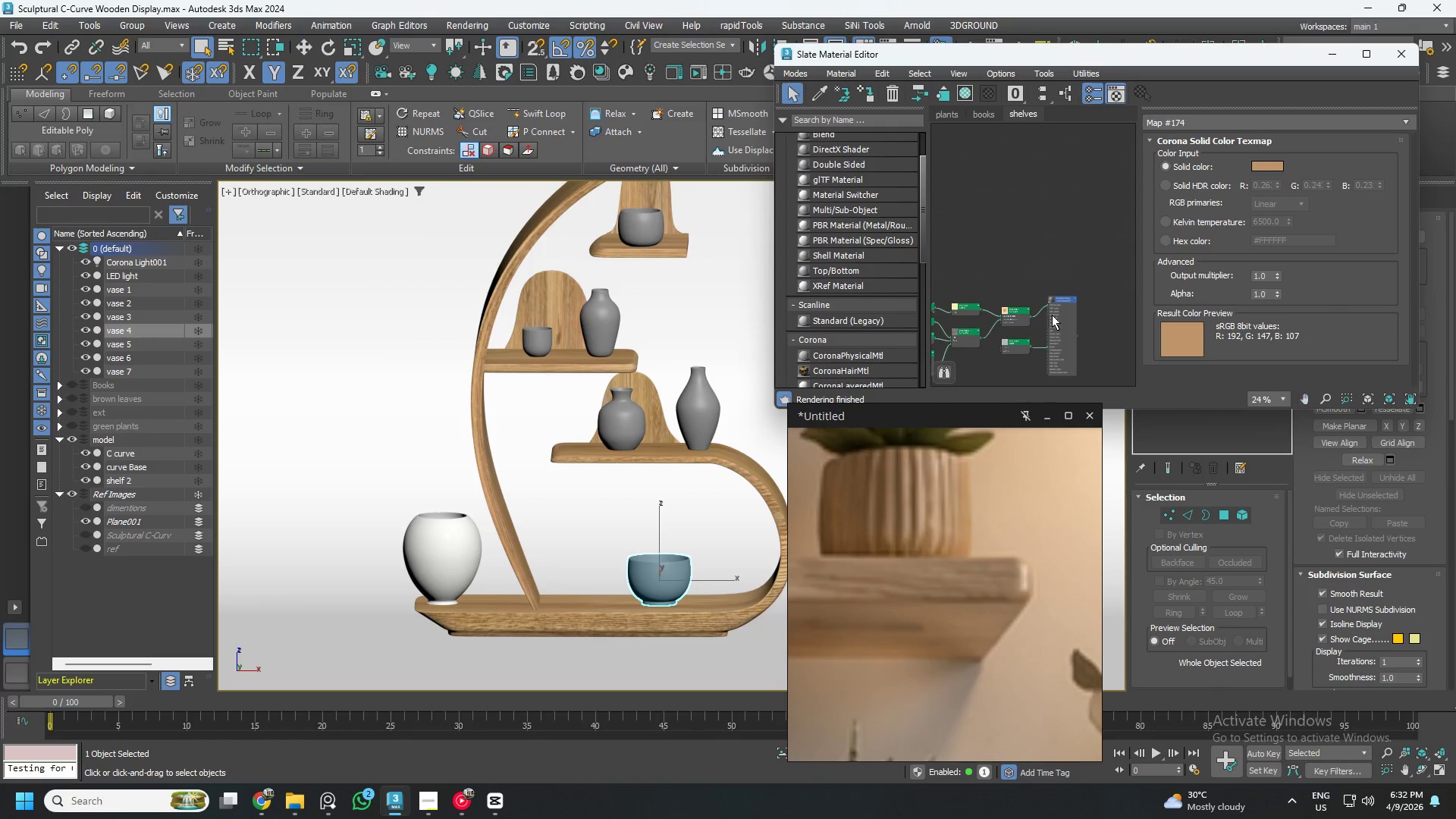 
left_click([1016, 309])
 